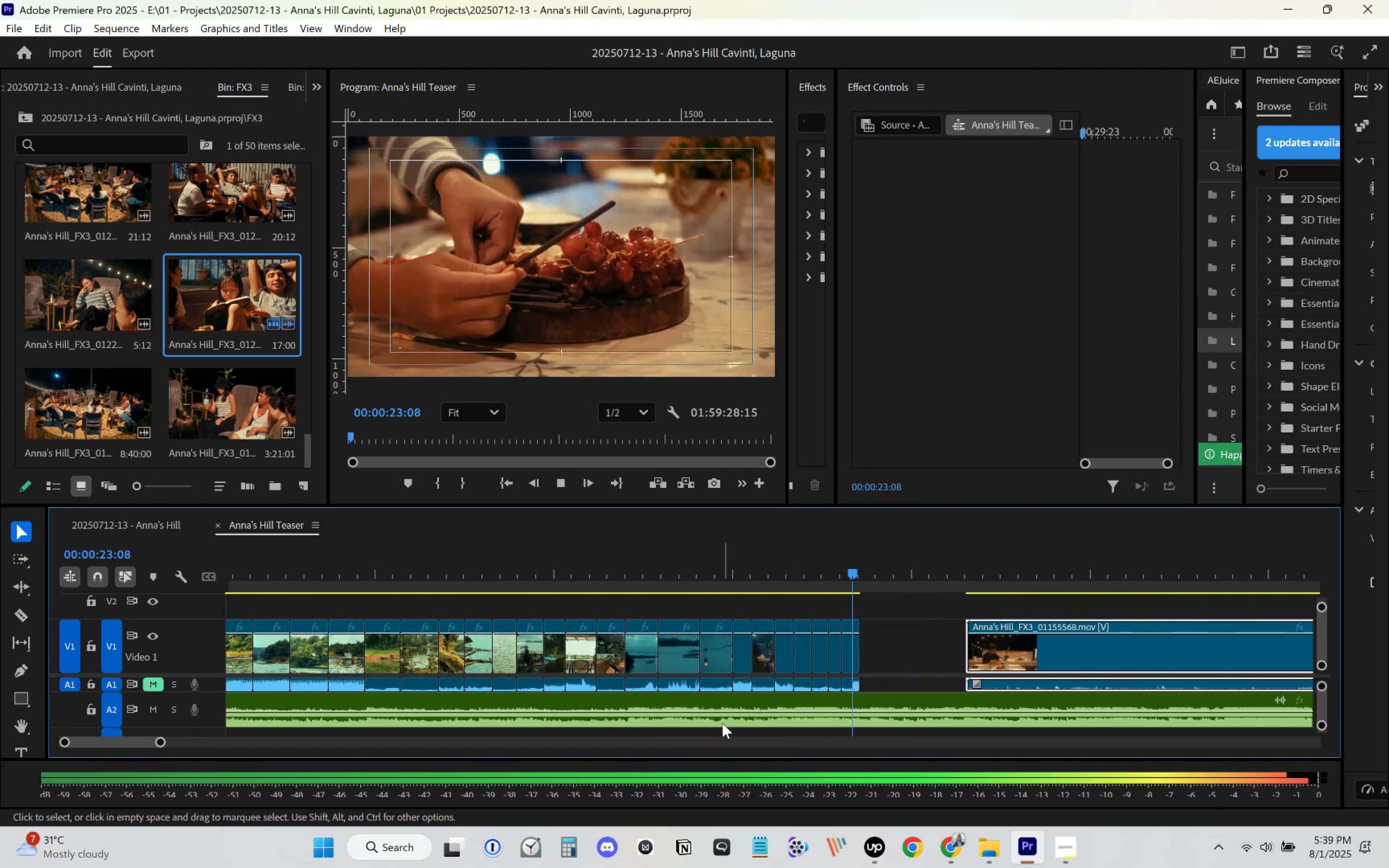 
key(Space)
 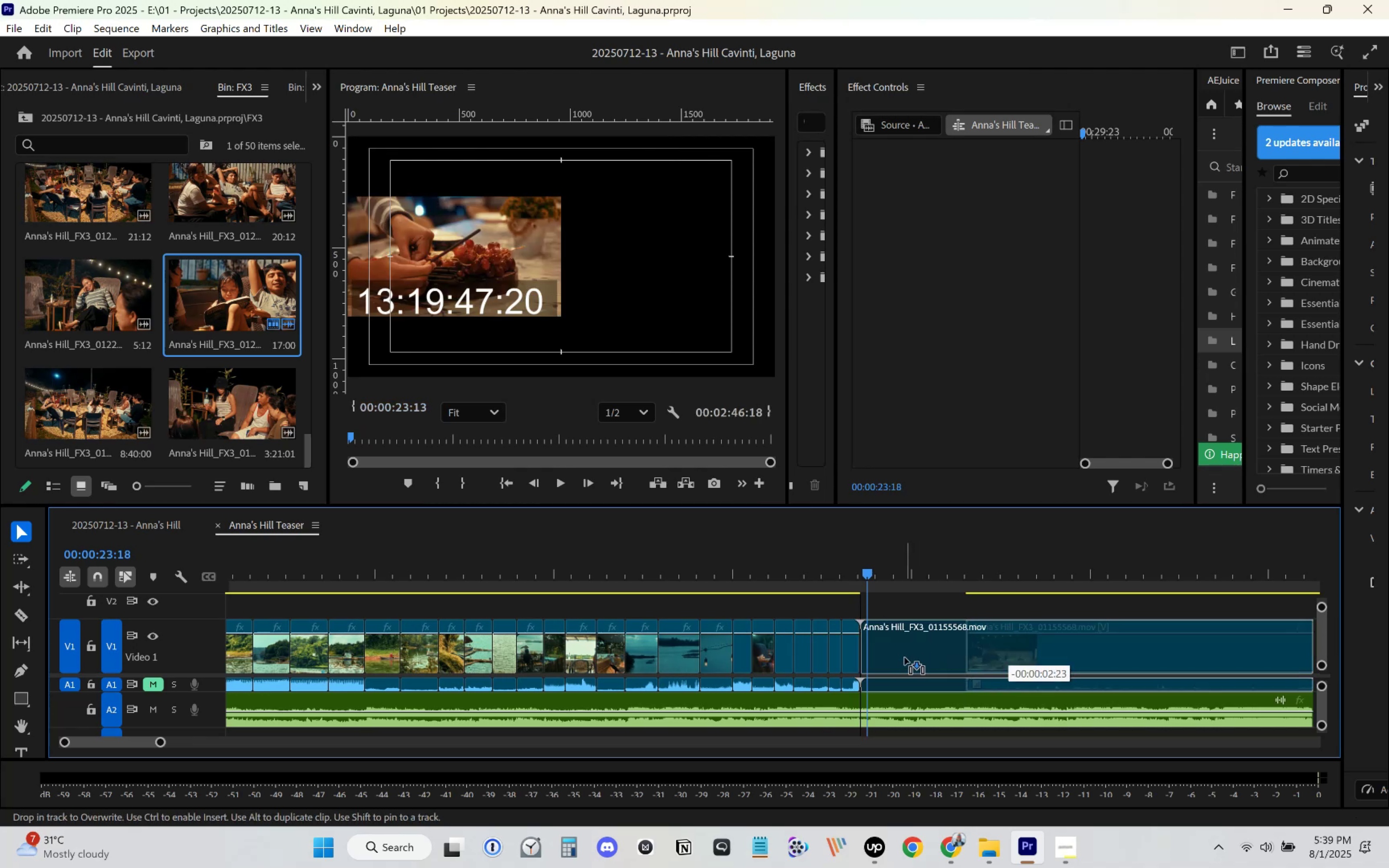 
left_click([626, 575])
 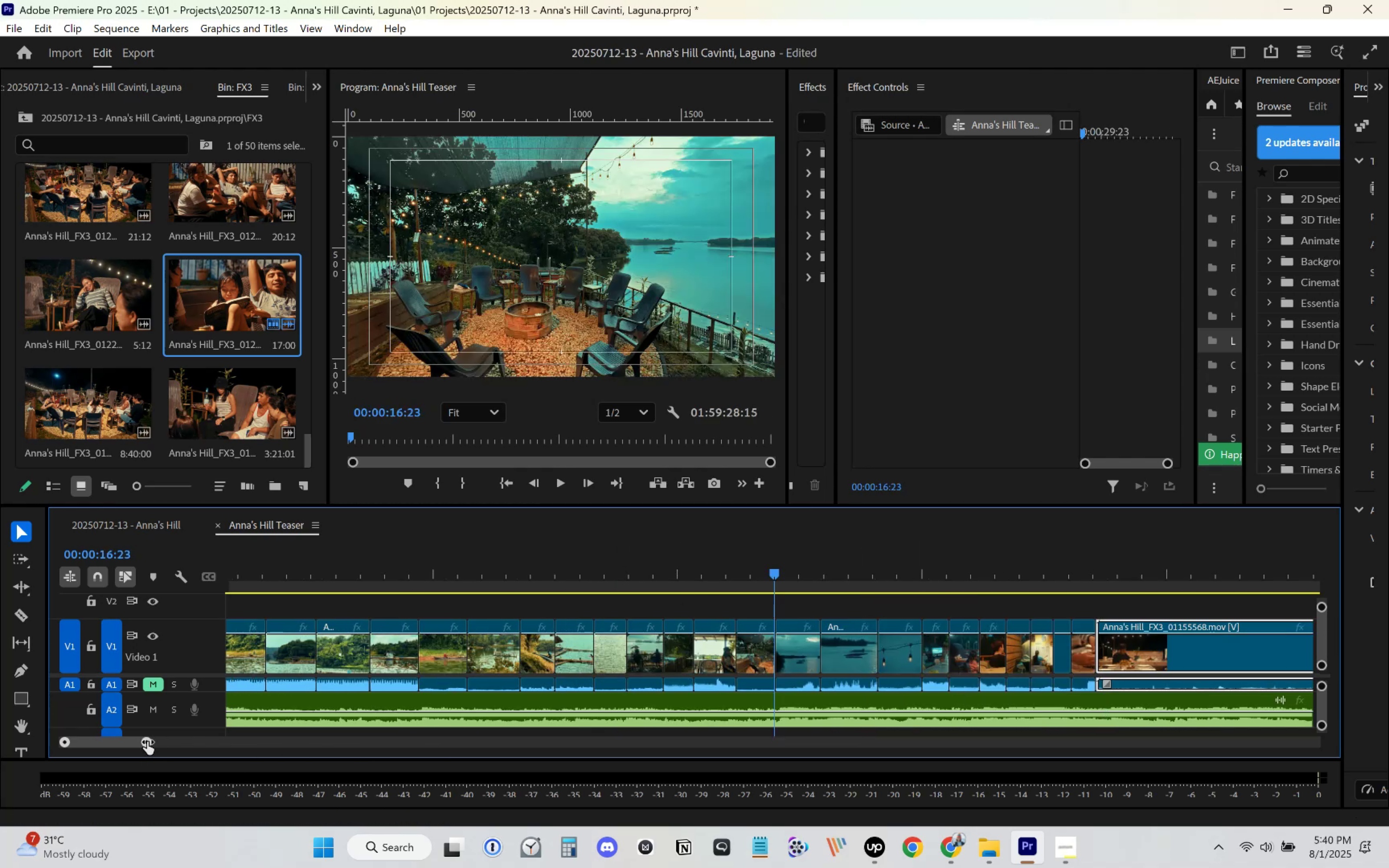 
key(Space)
 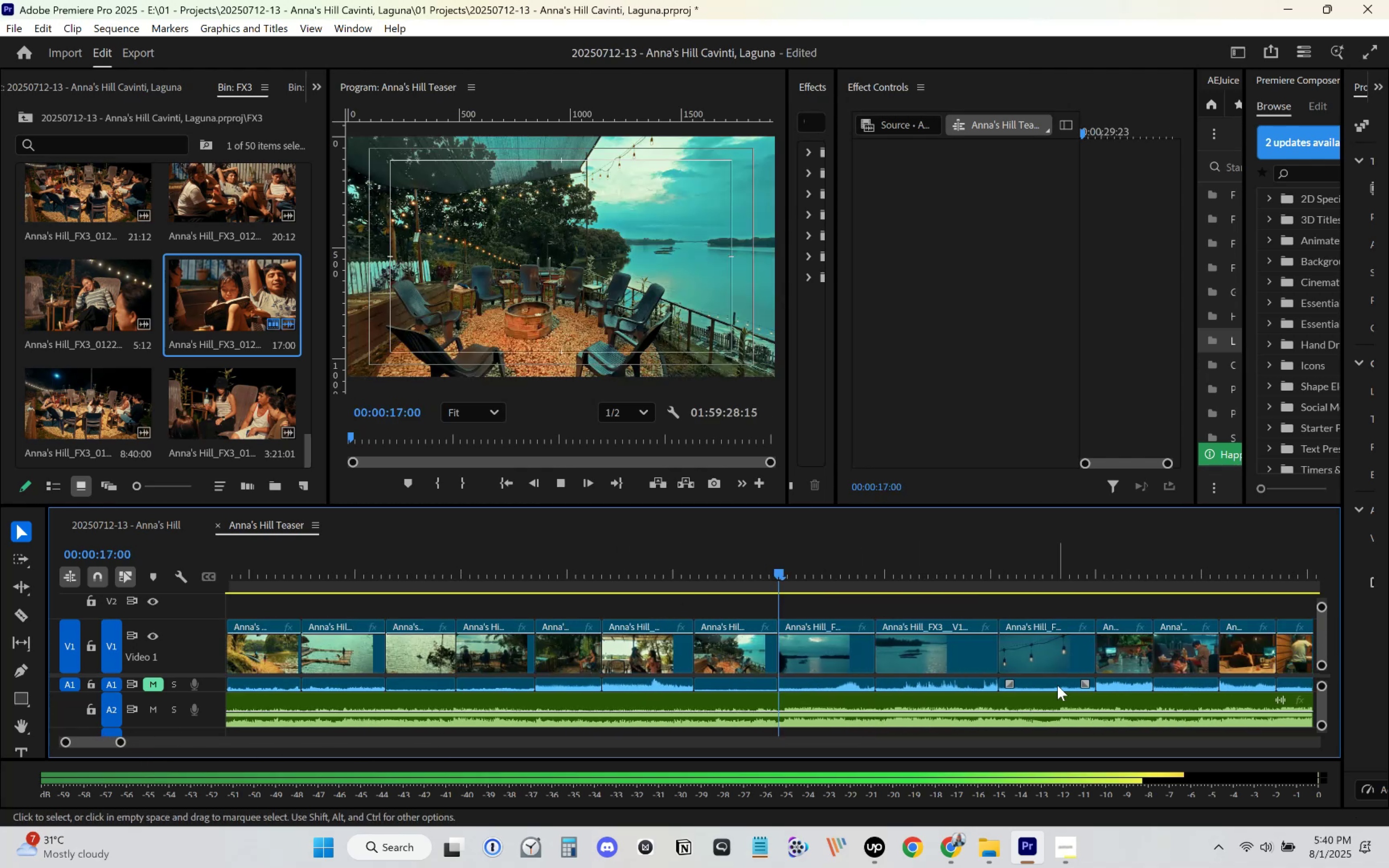 
scroll: coordinate [874, 643], scroll_direction: down, amount: 29.0
 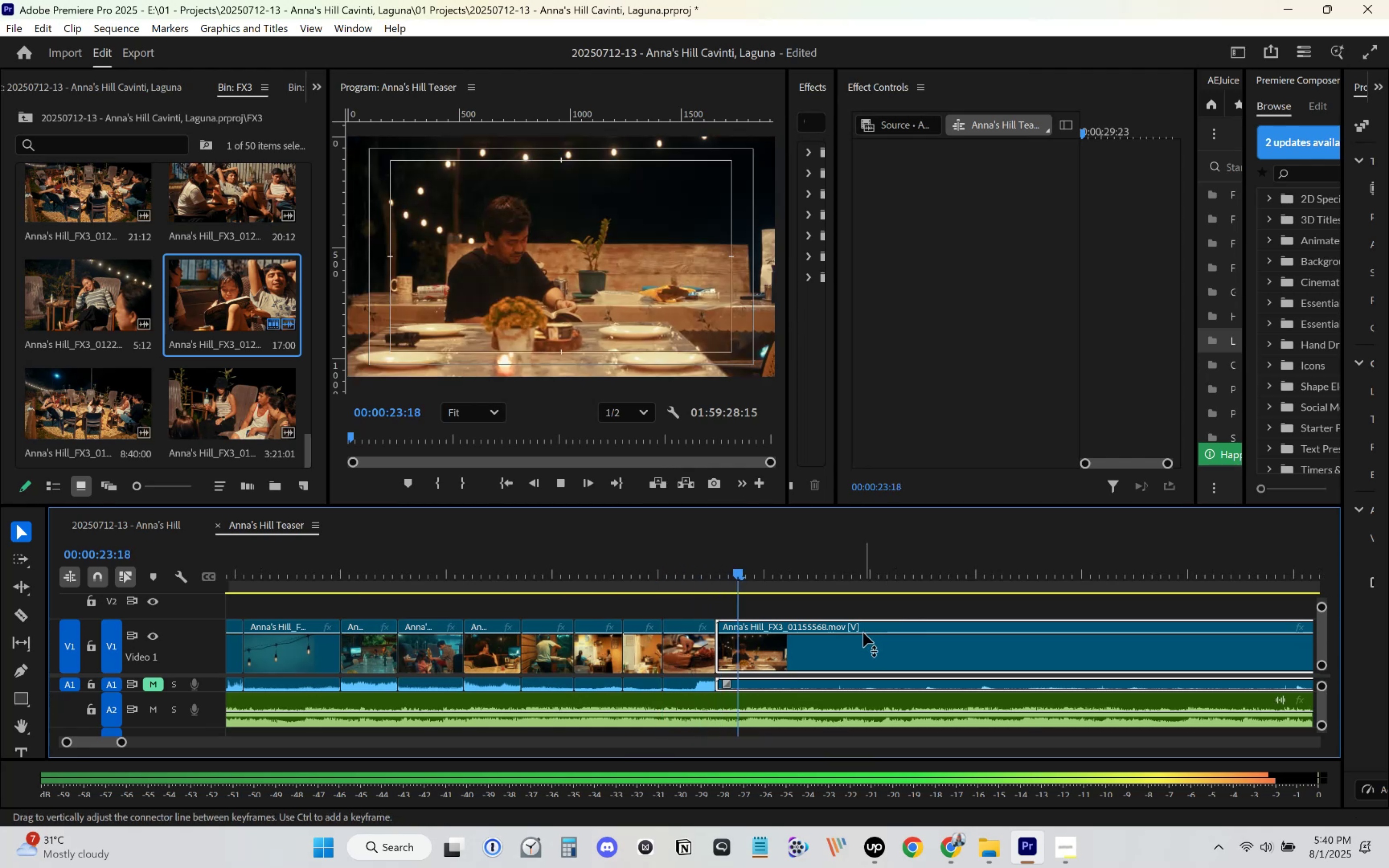 
key(Space)
 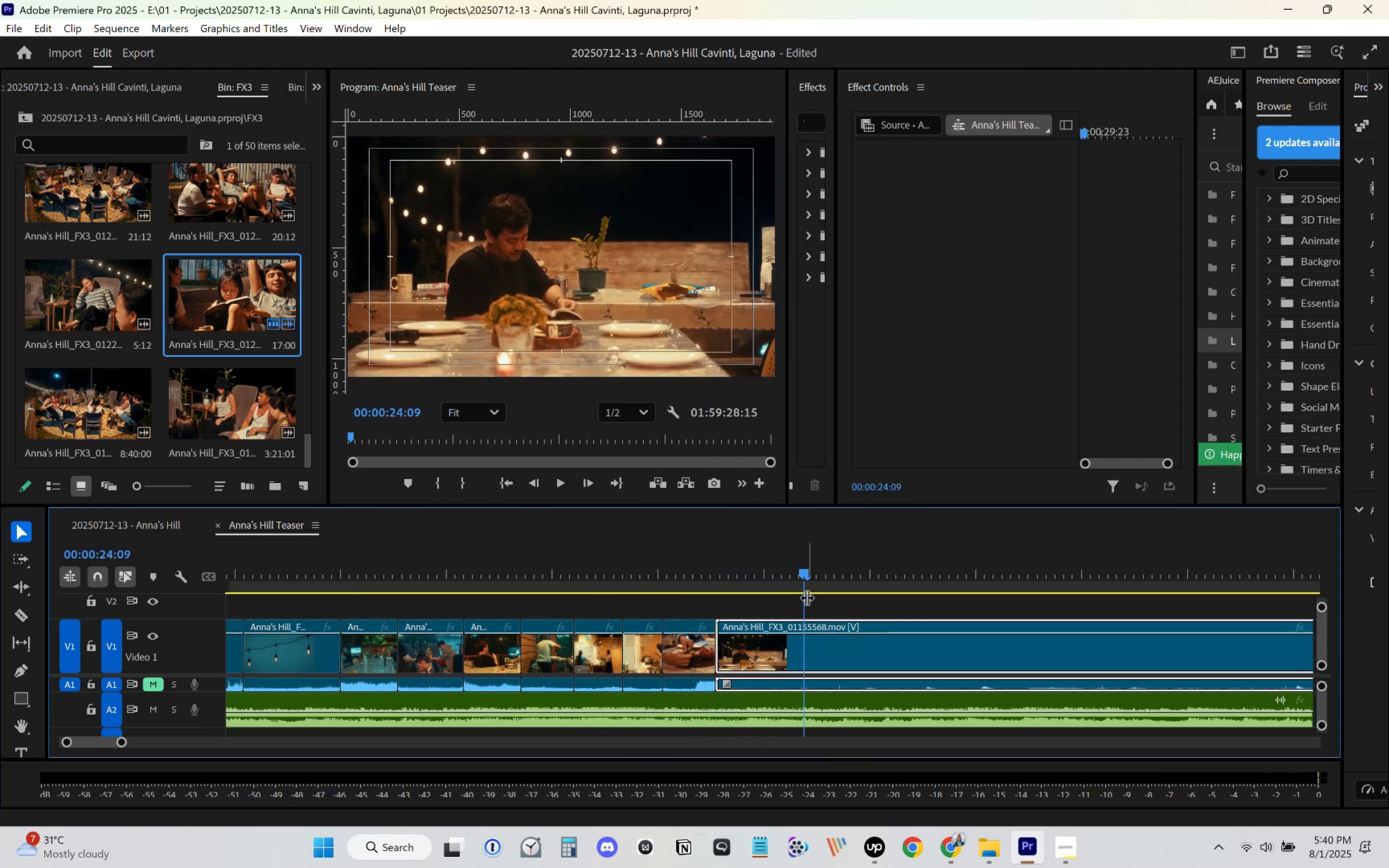 
scroll: coordinate [742, 611], scroll_direction: down, amount: 5.0
 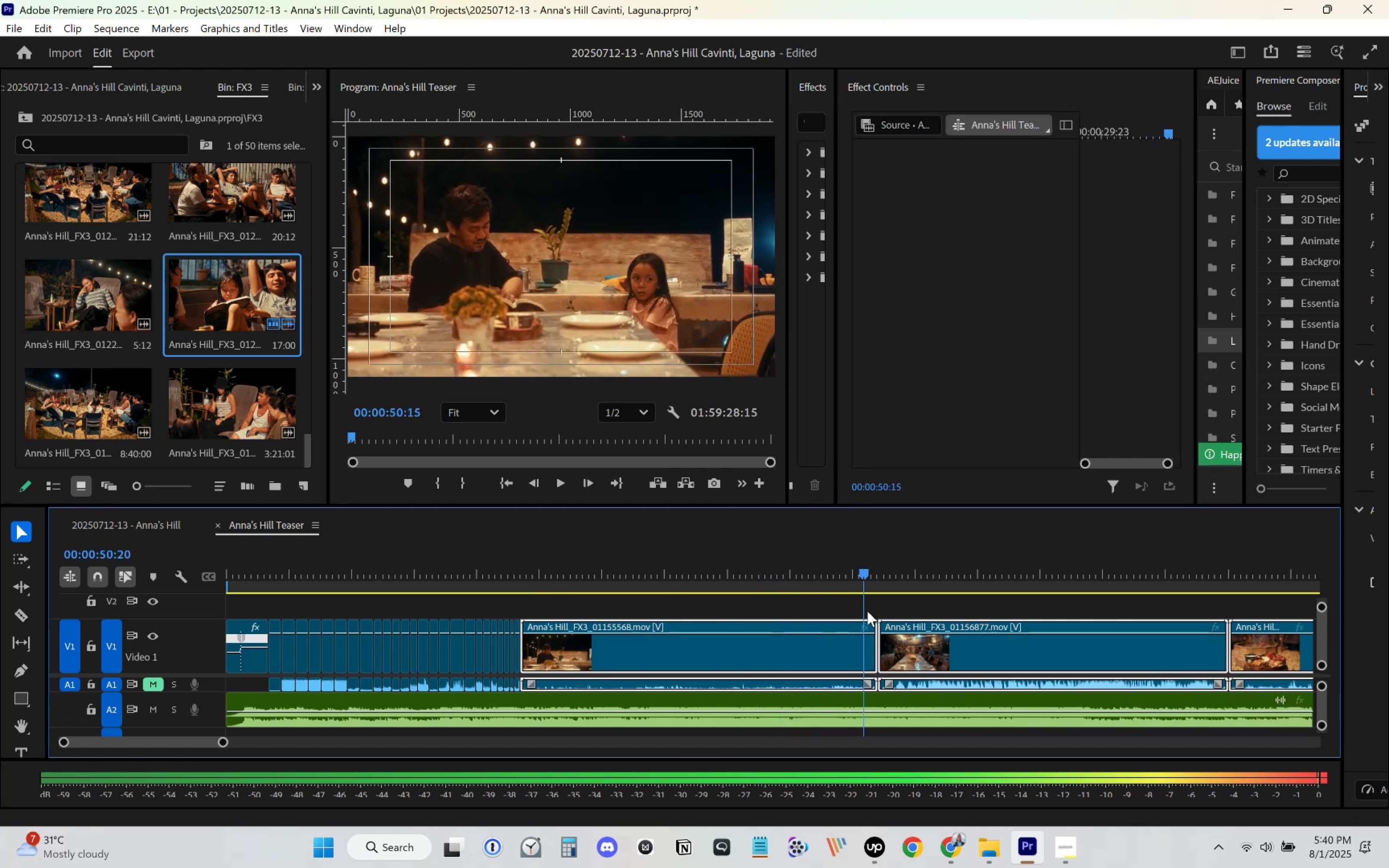 
wait(14.44)
 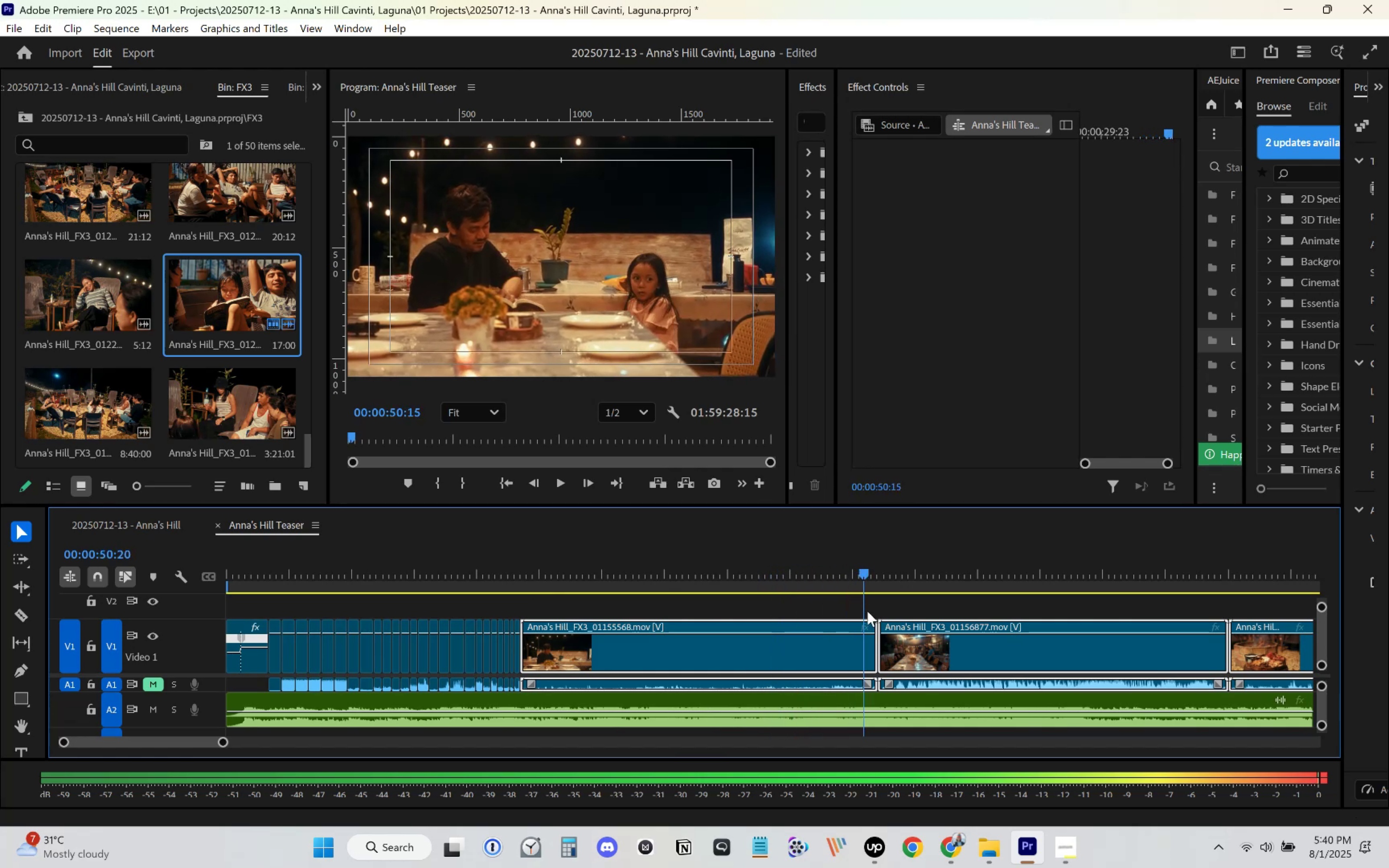 
key(C)
 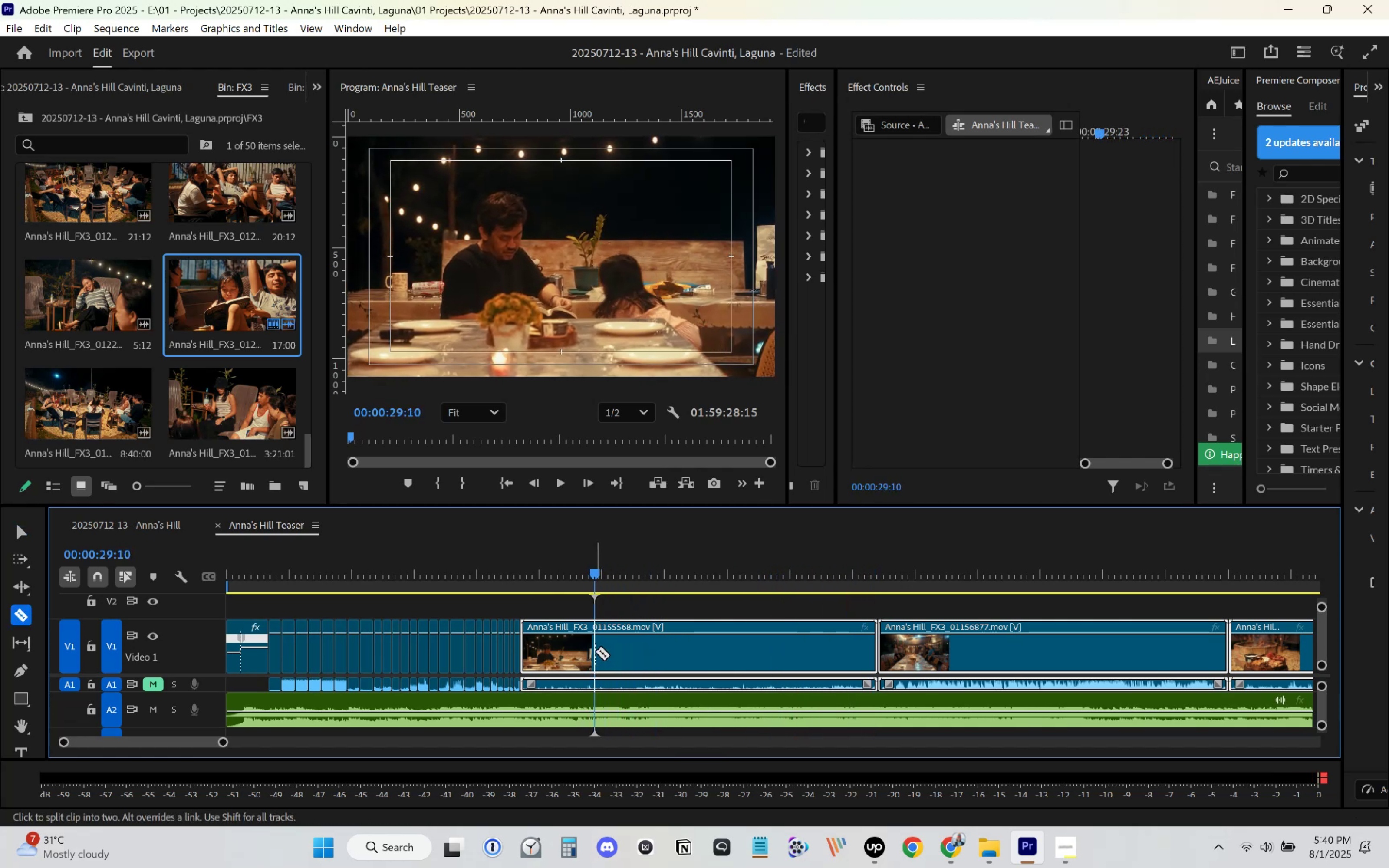 
left_click([594, 650])
 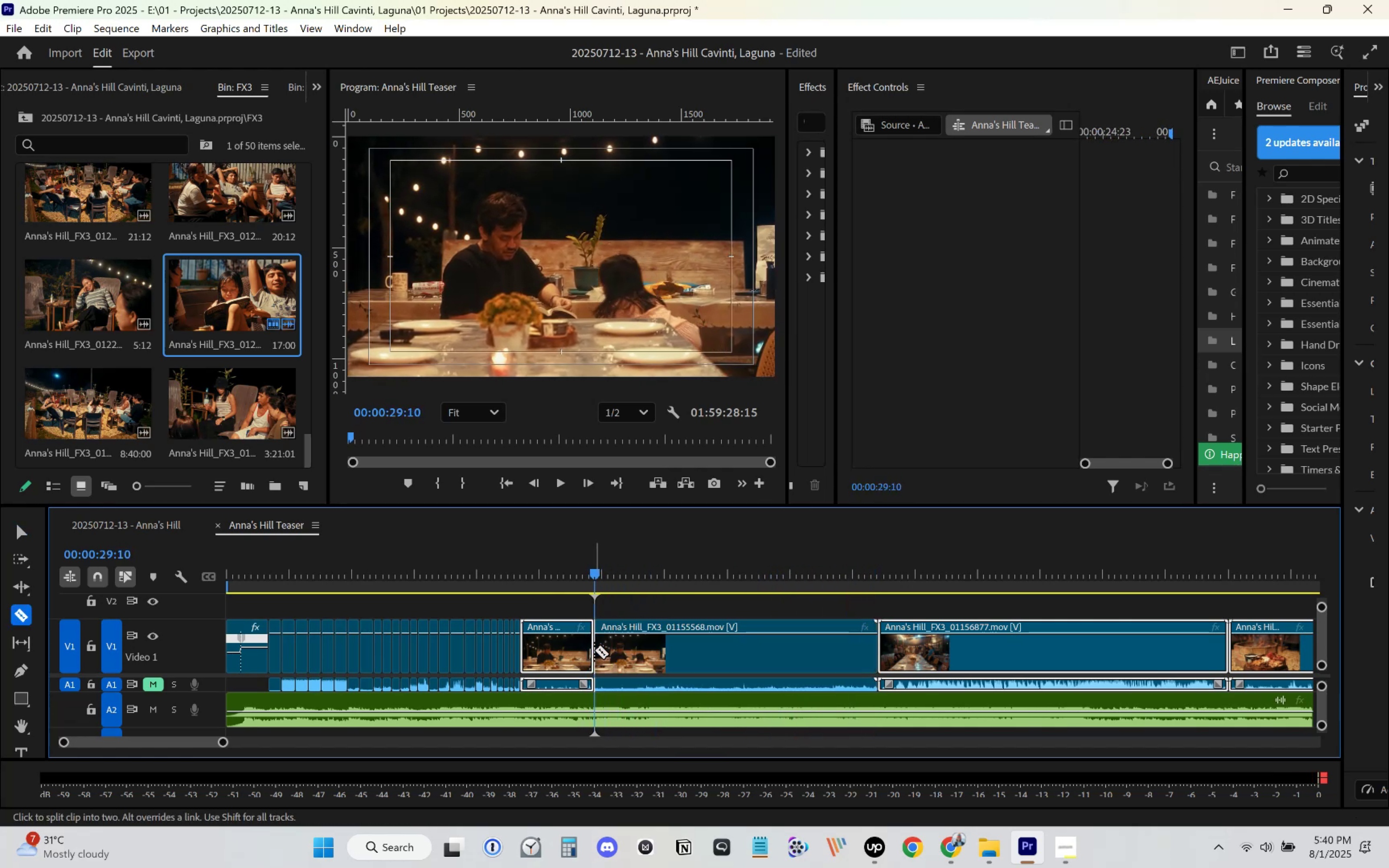 
key(V)
 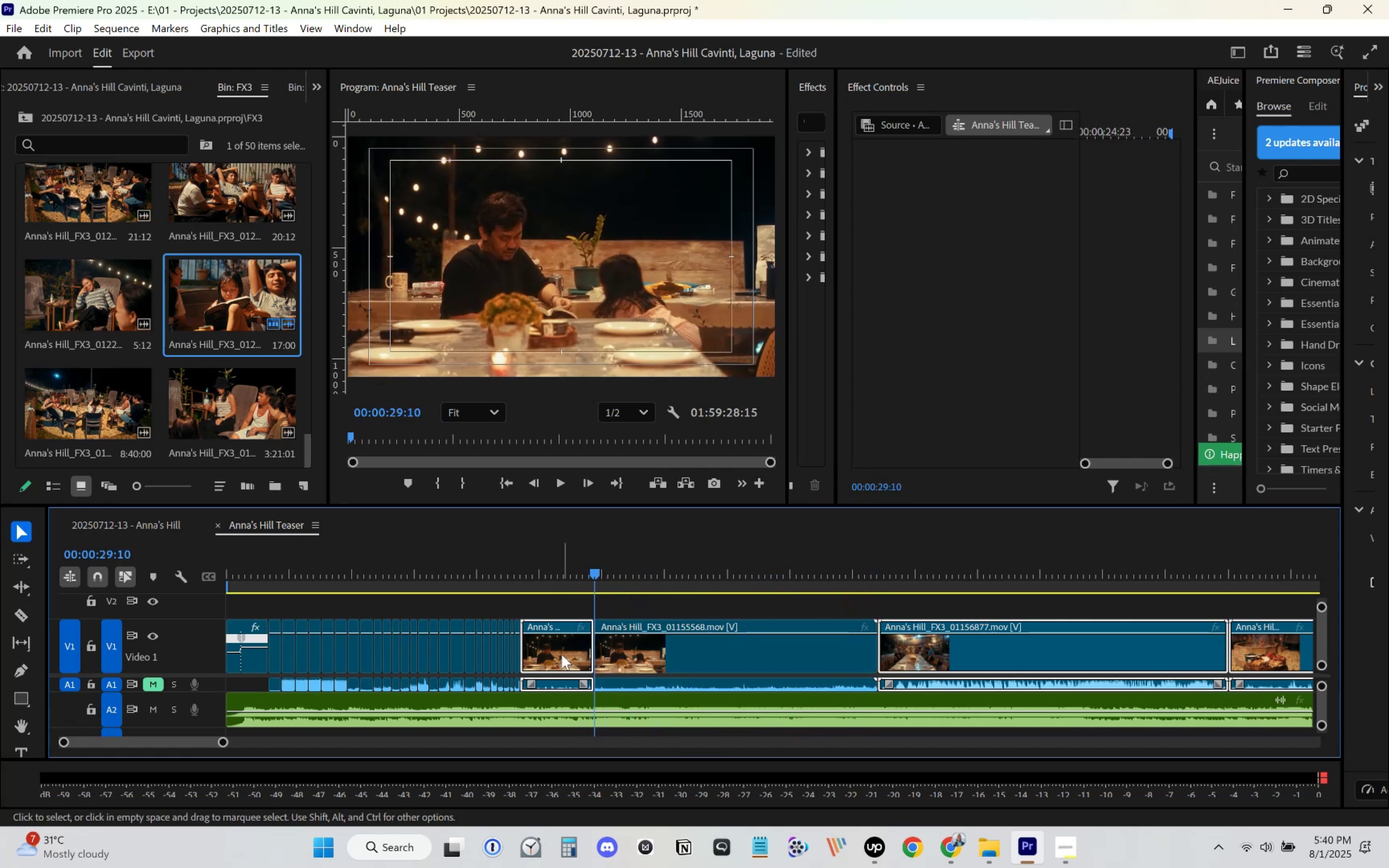 
left_click([562, 654])
 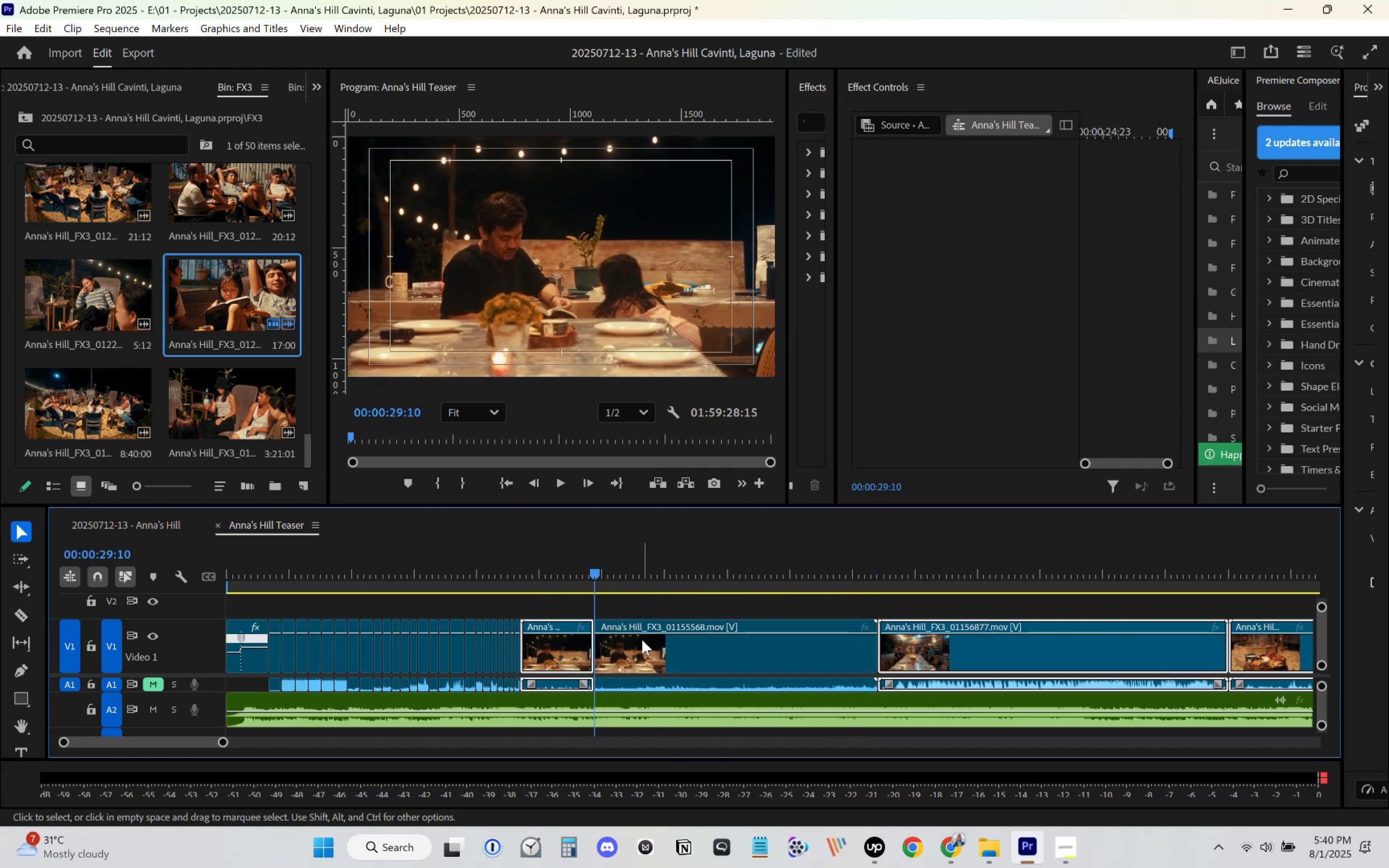 
key(Delete)
 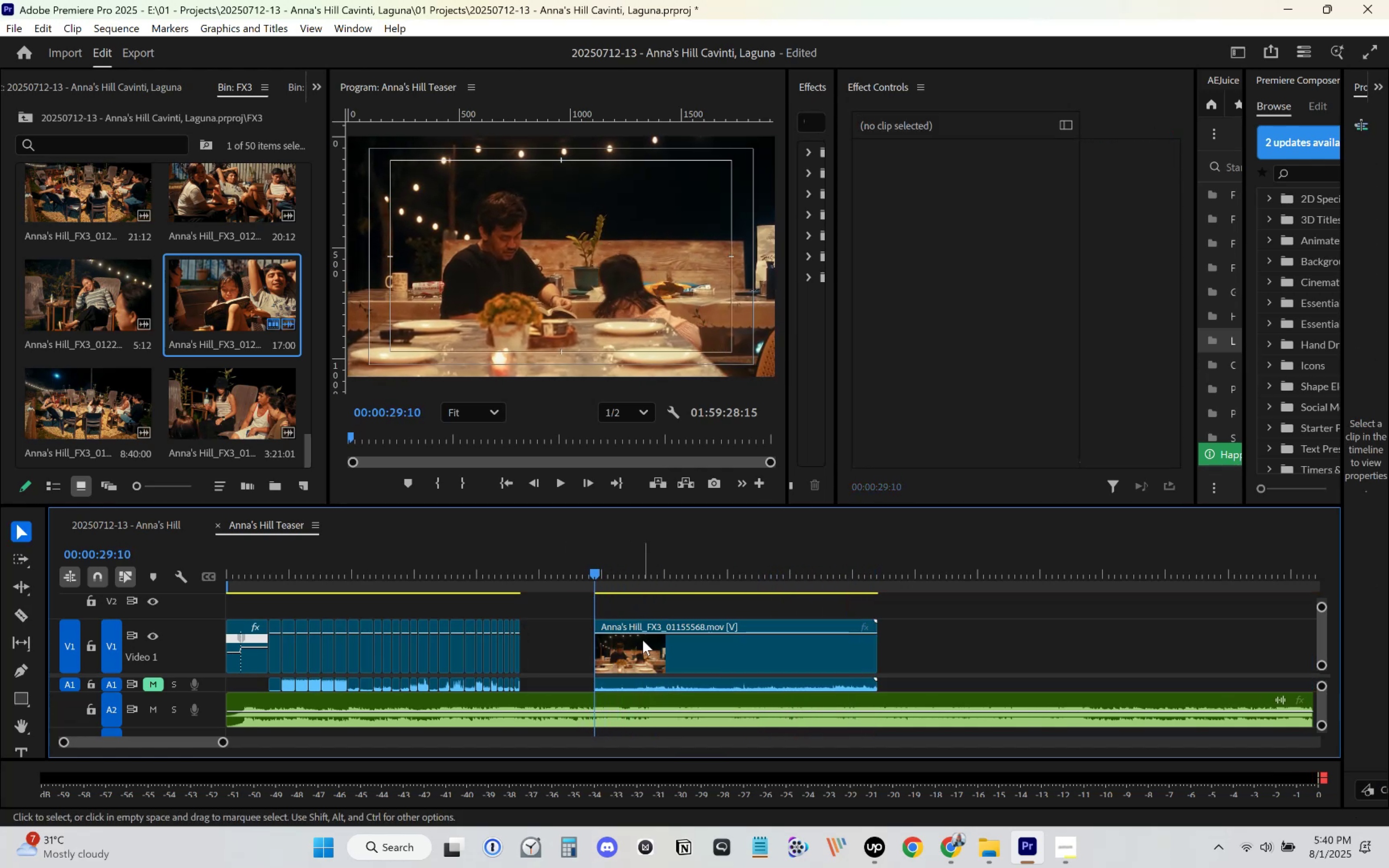 
key(Control+Z)
 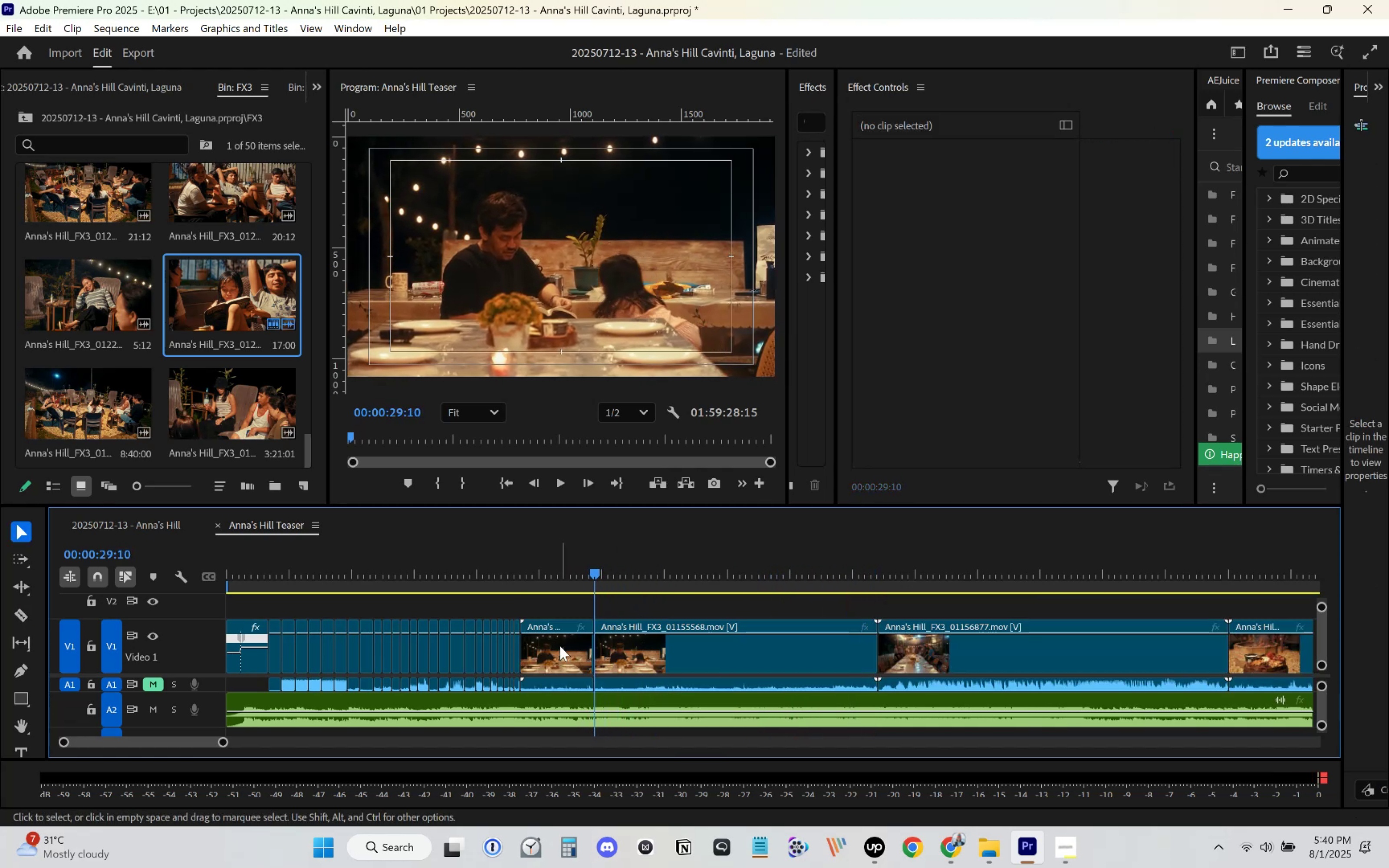 
left_click([560, 646])
 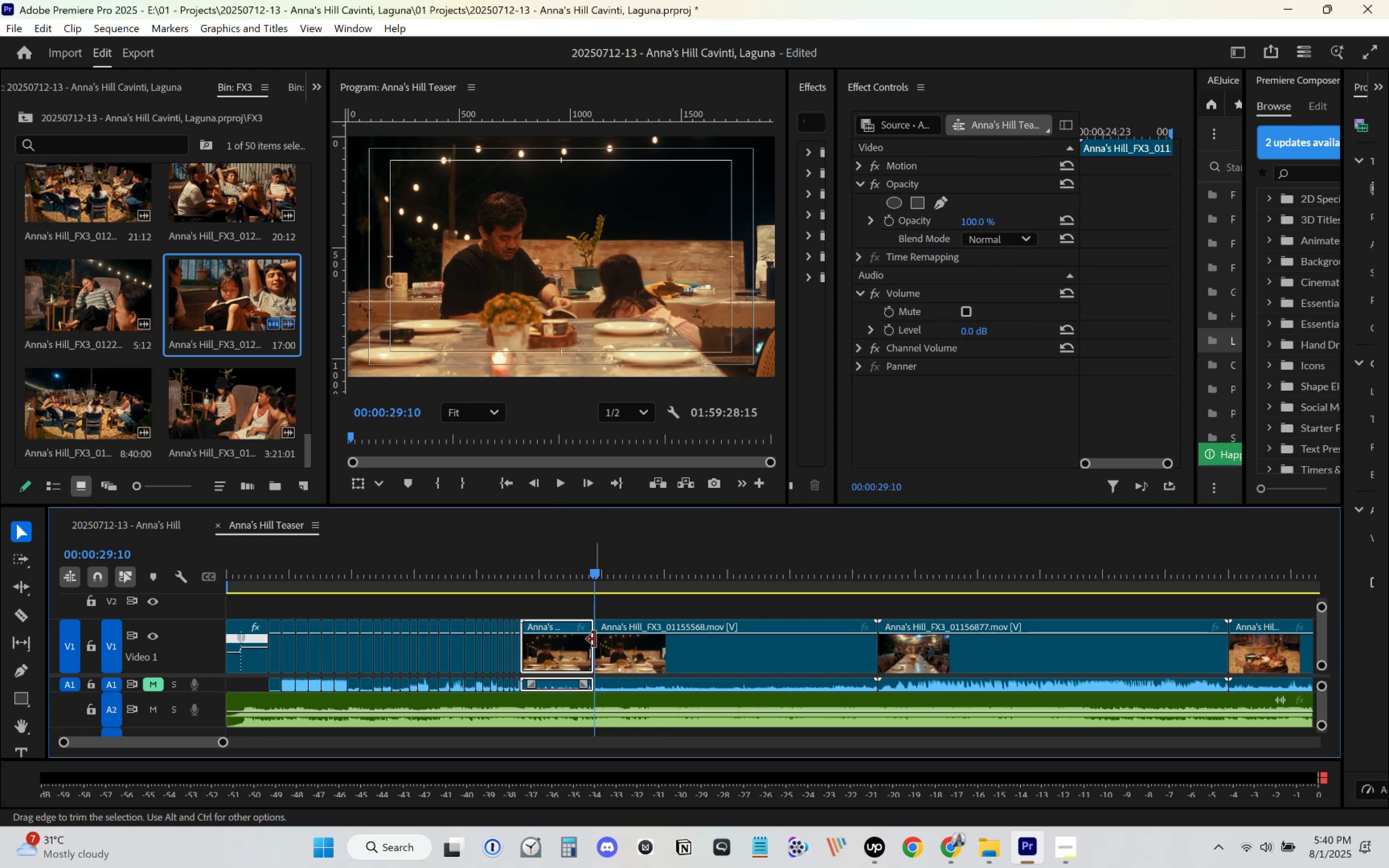 
key(Delete)
 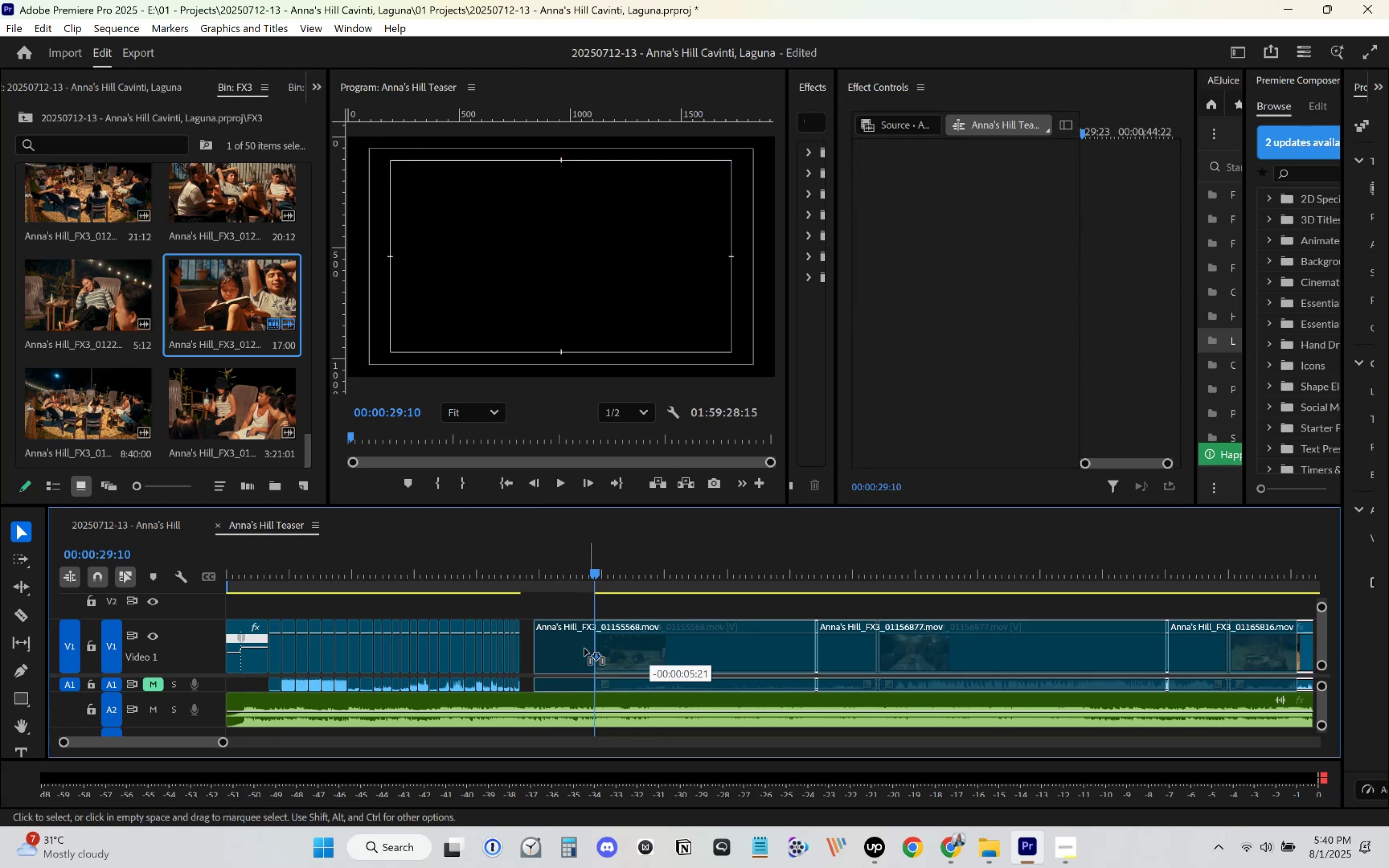 
left_click([518, 565])
 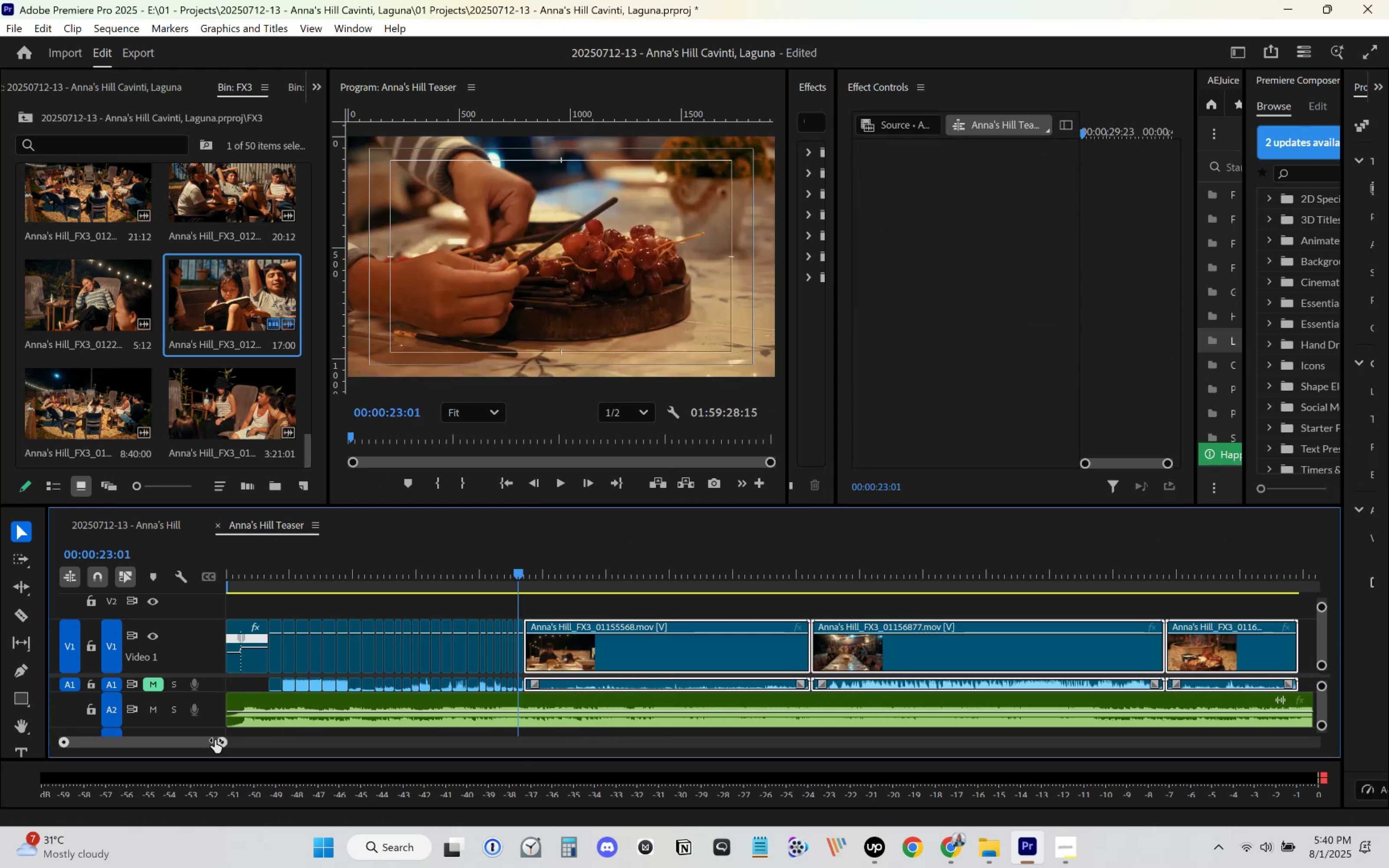 
key(Space)
 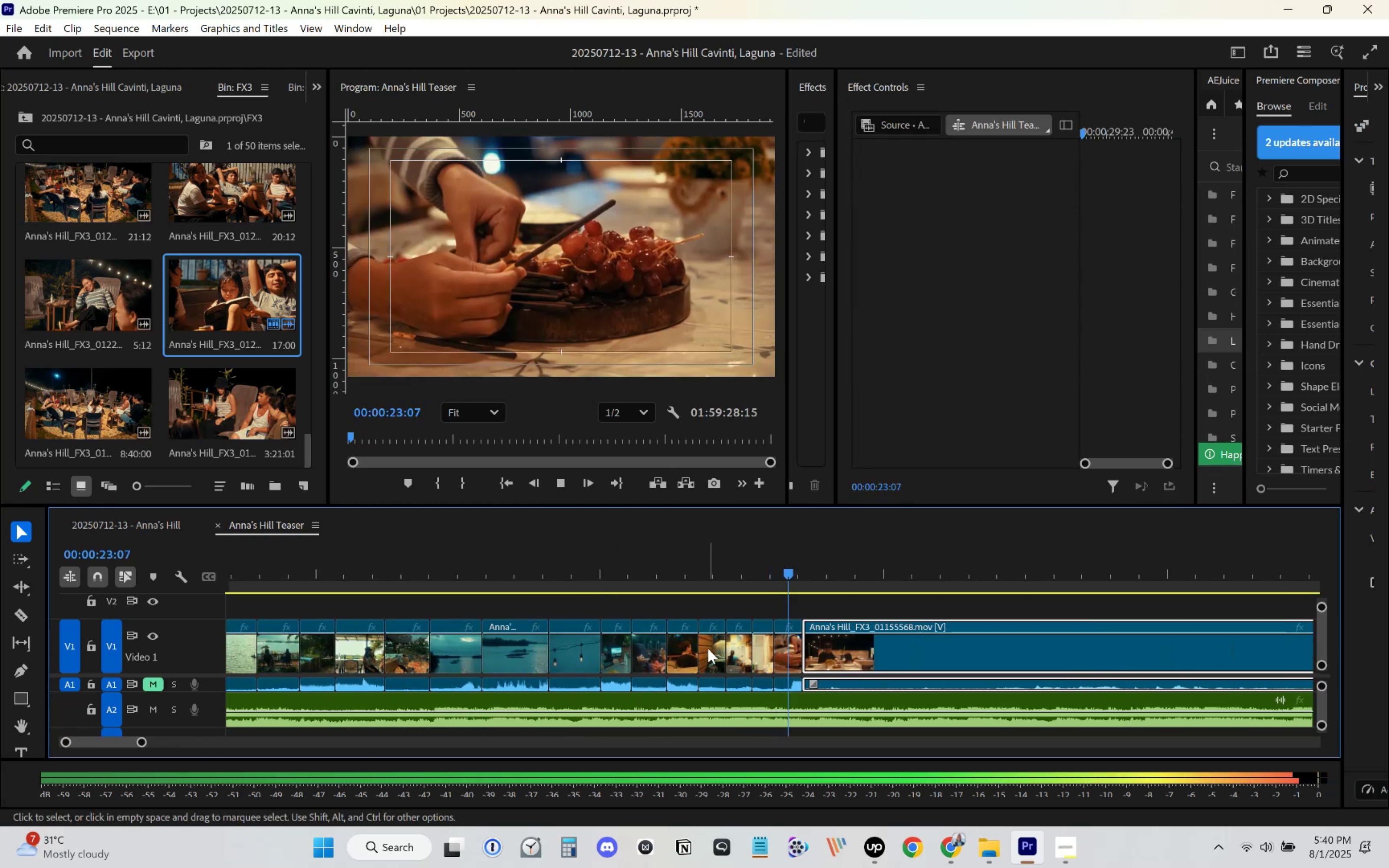 
scroll: coordinate [712, 646], scroll_direction: down, amount: 6.0
 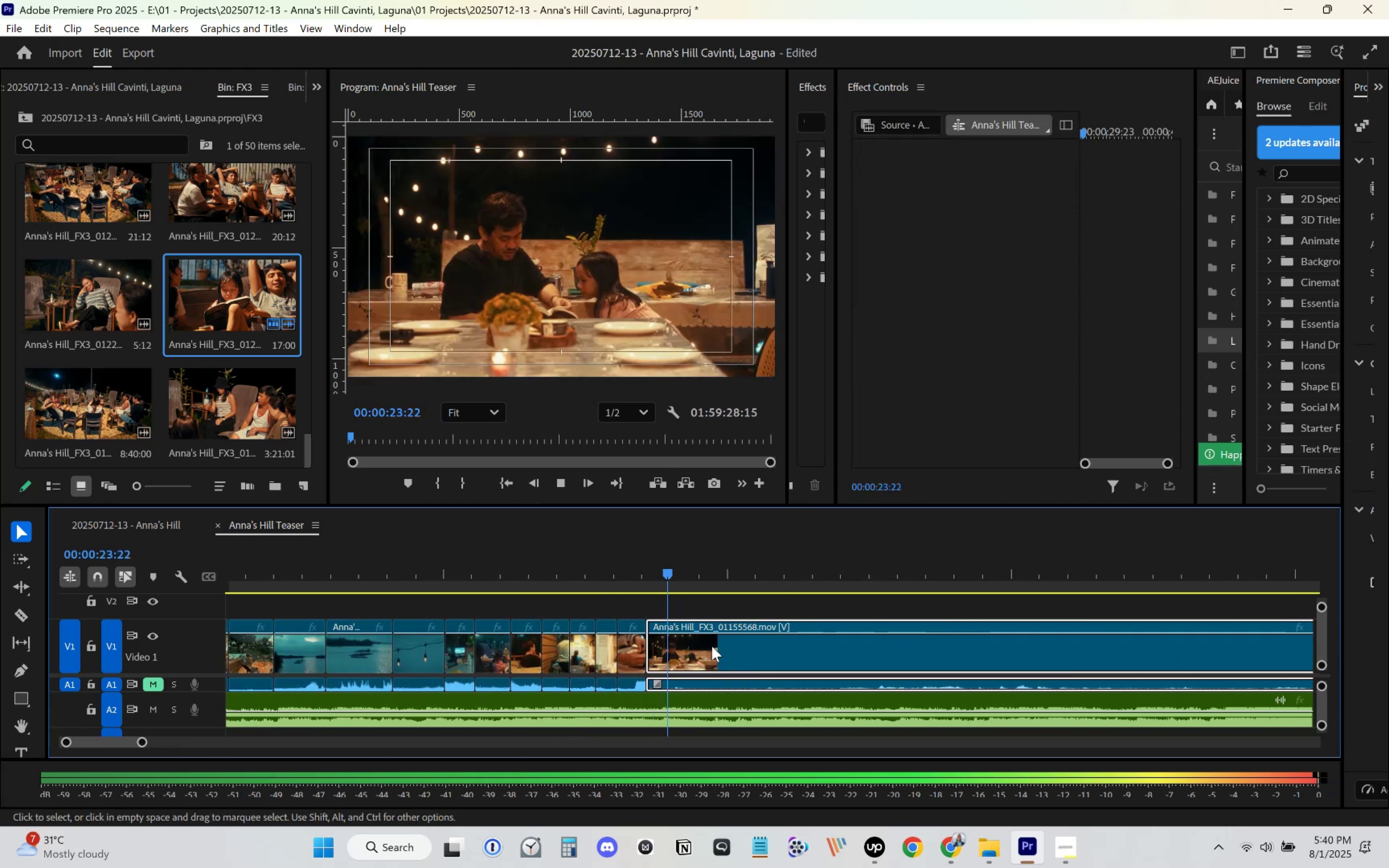 
key(Space)
 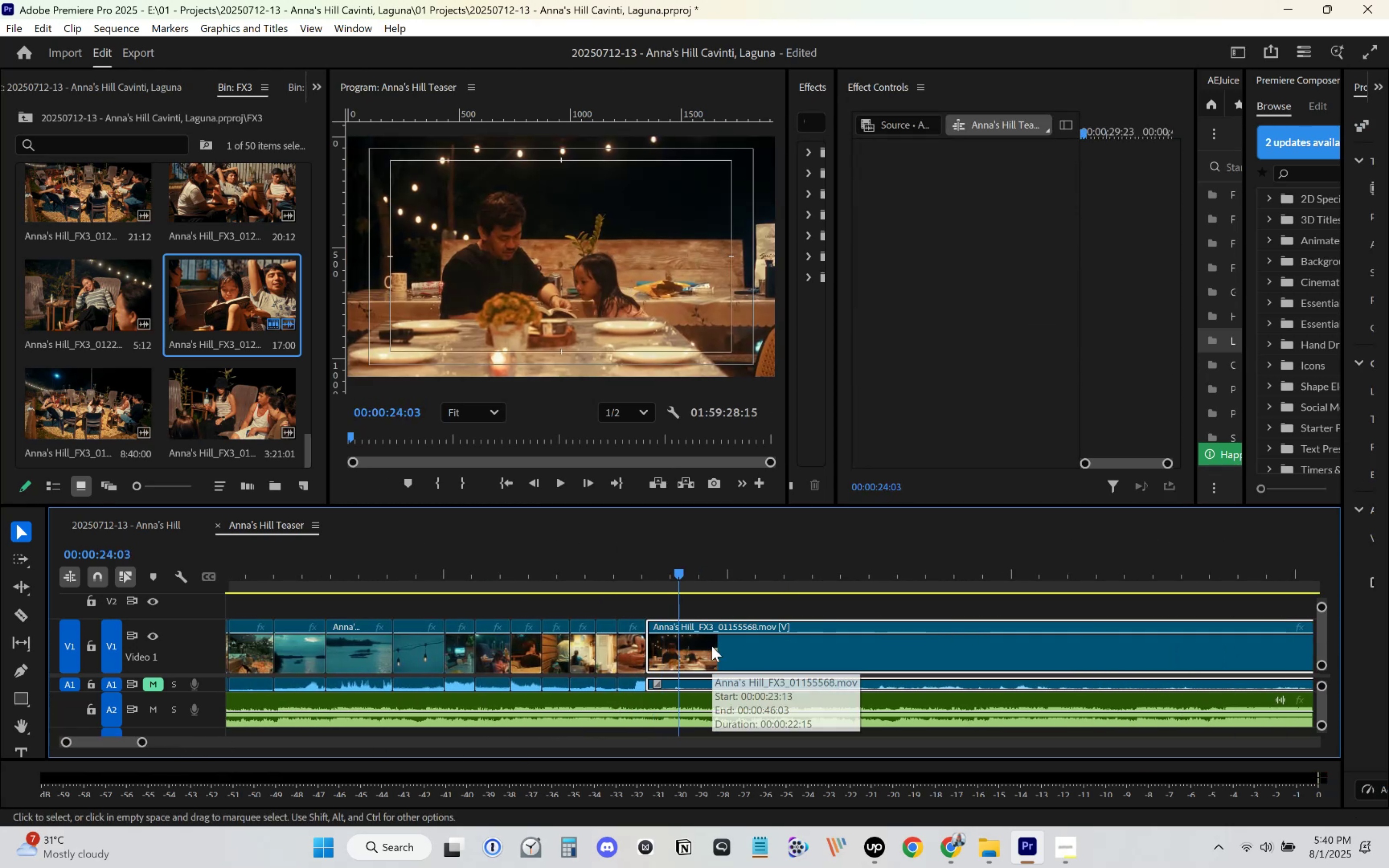 
key(Space)
 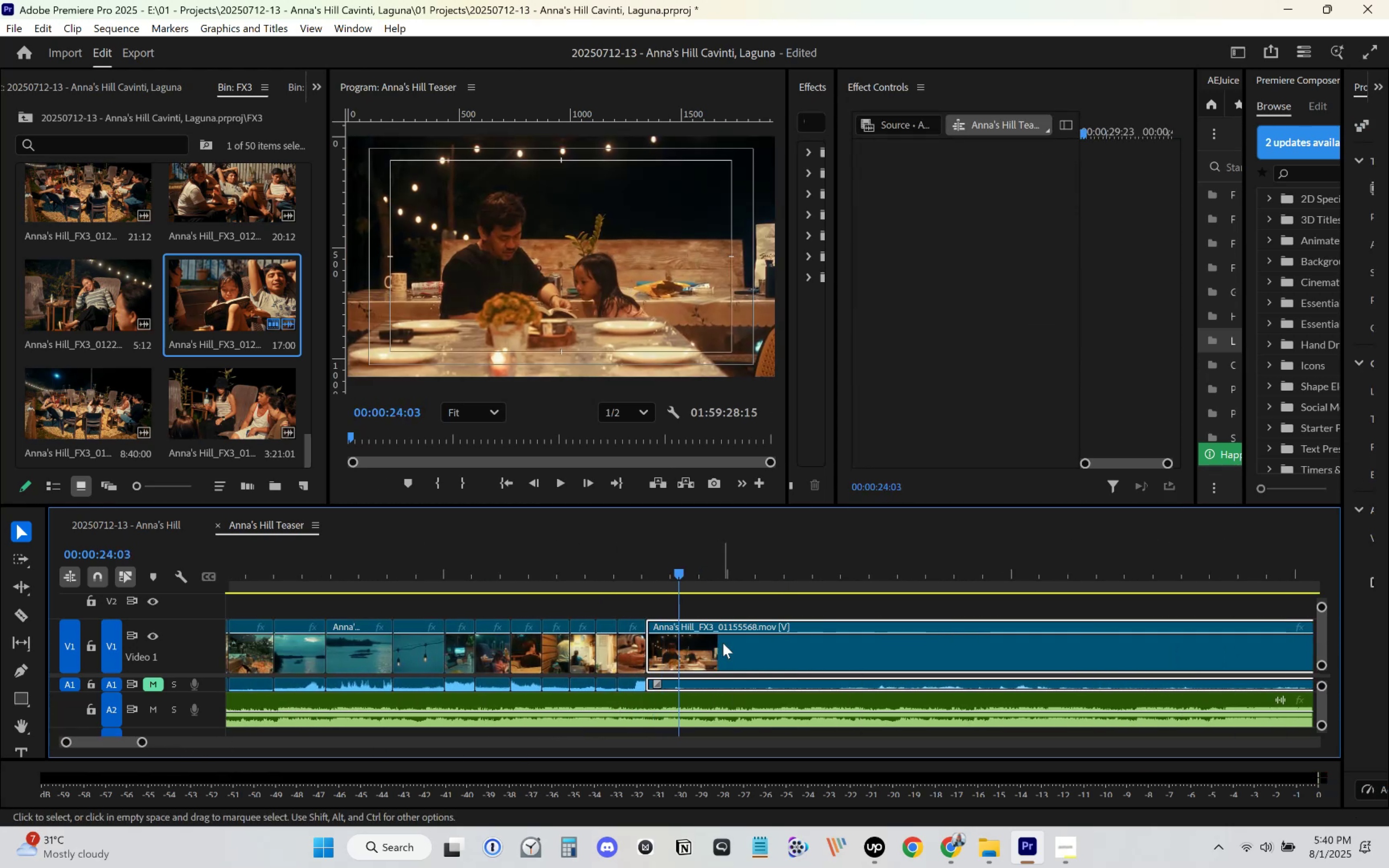 
key(Space)
 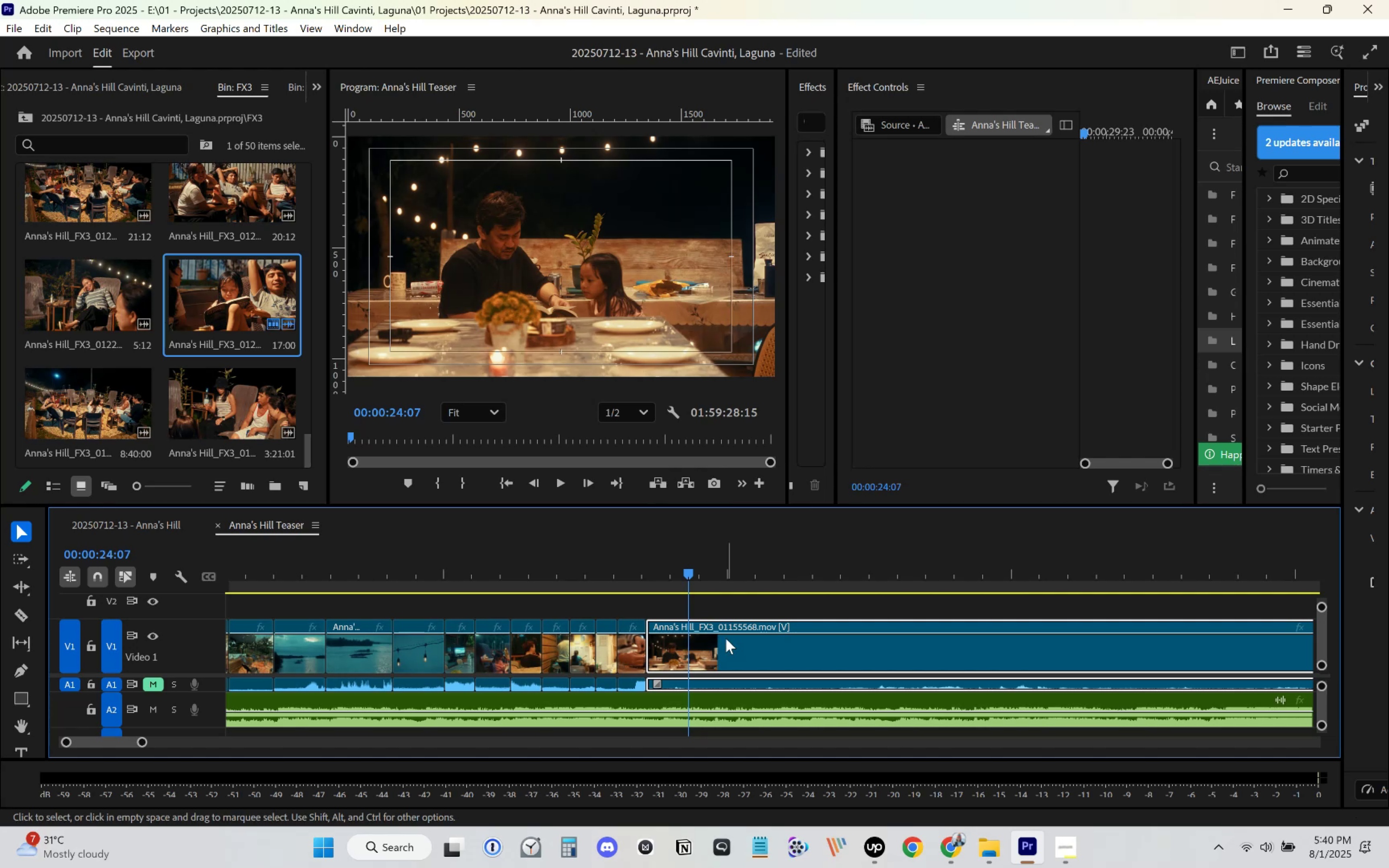 
key(C)
 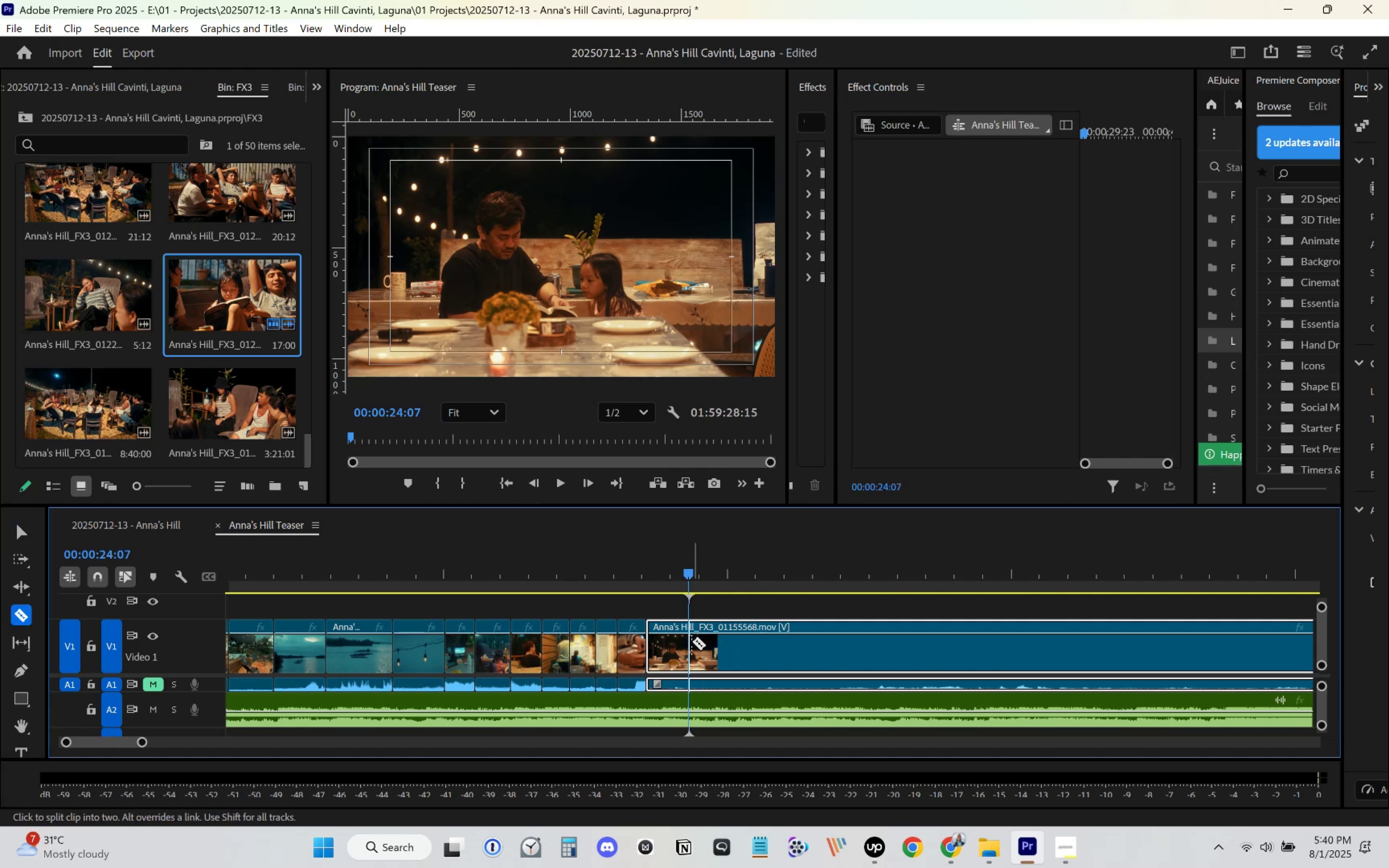 
left_click([690, 641])
 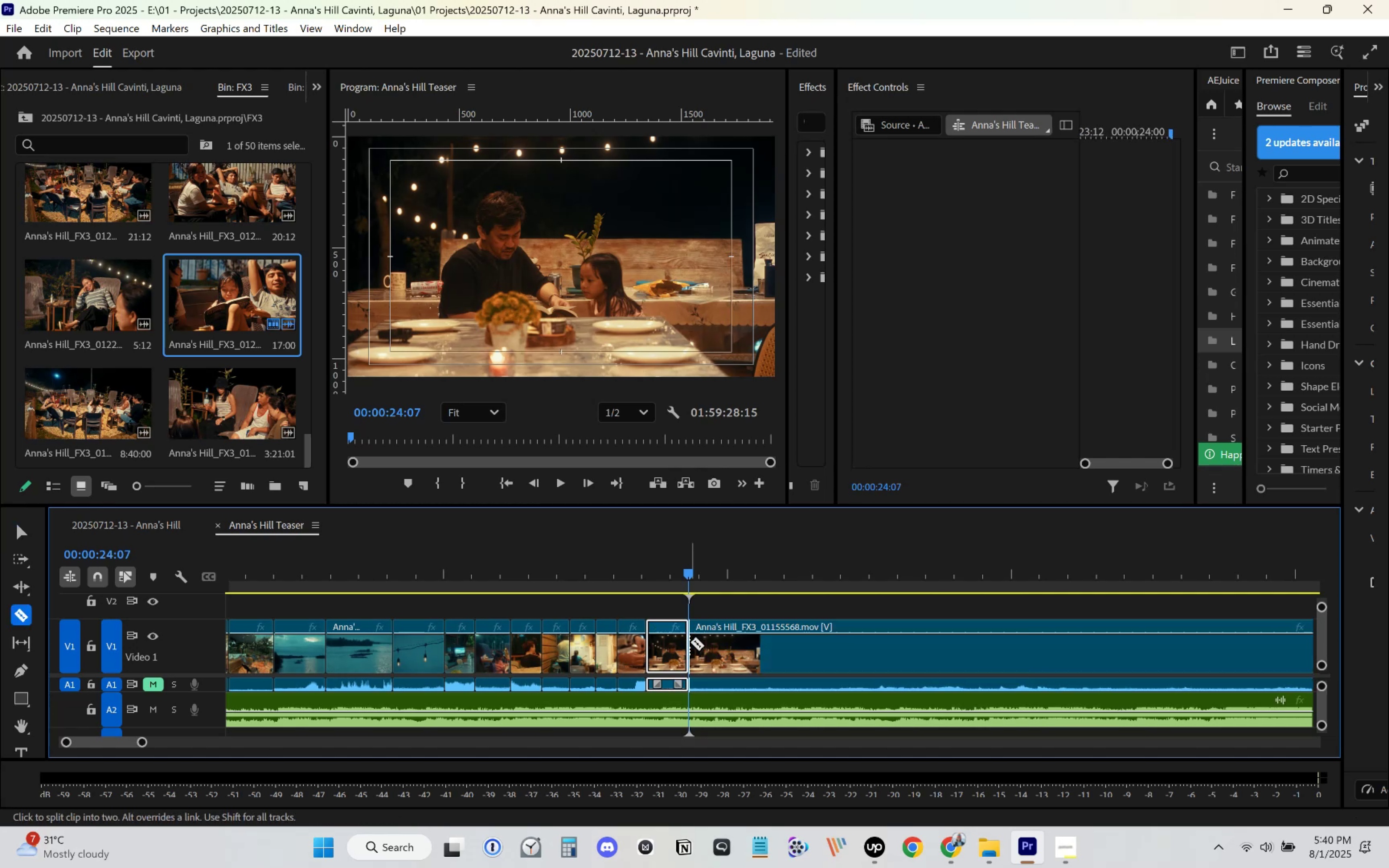 
key(V)
 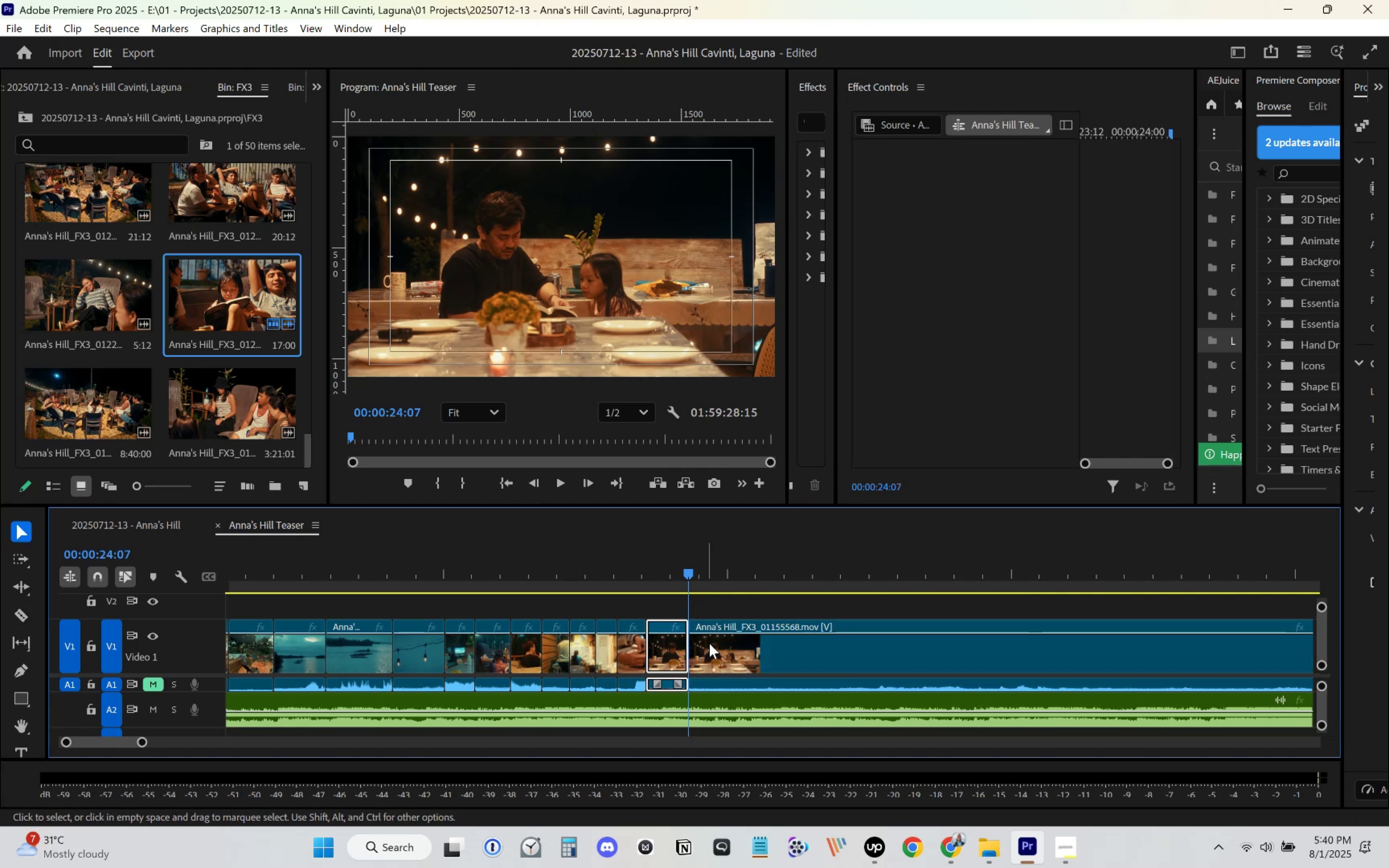 
double_click([748, 649])
 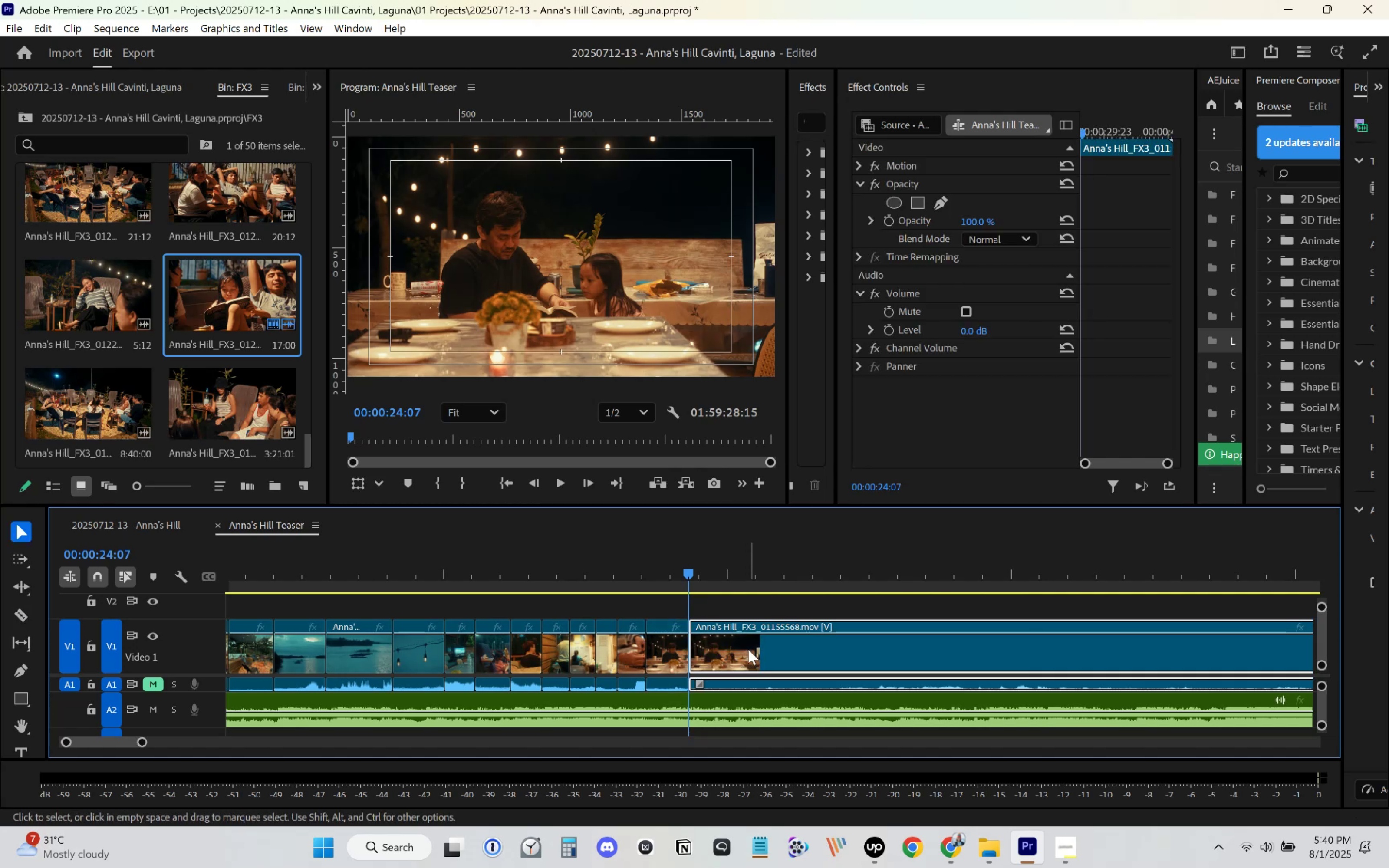 
key(Delete)
 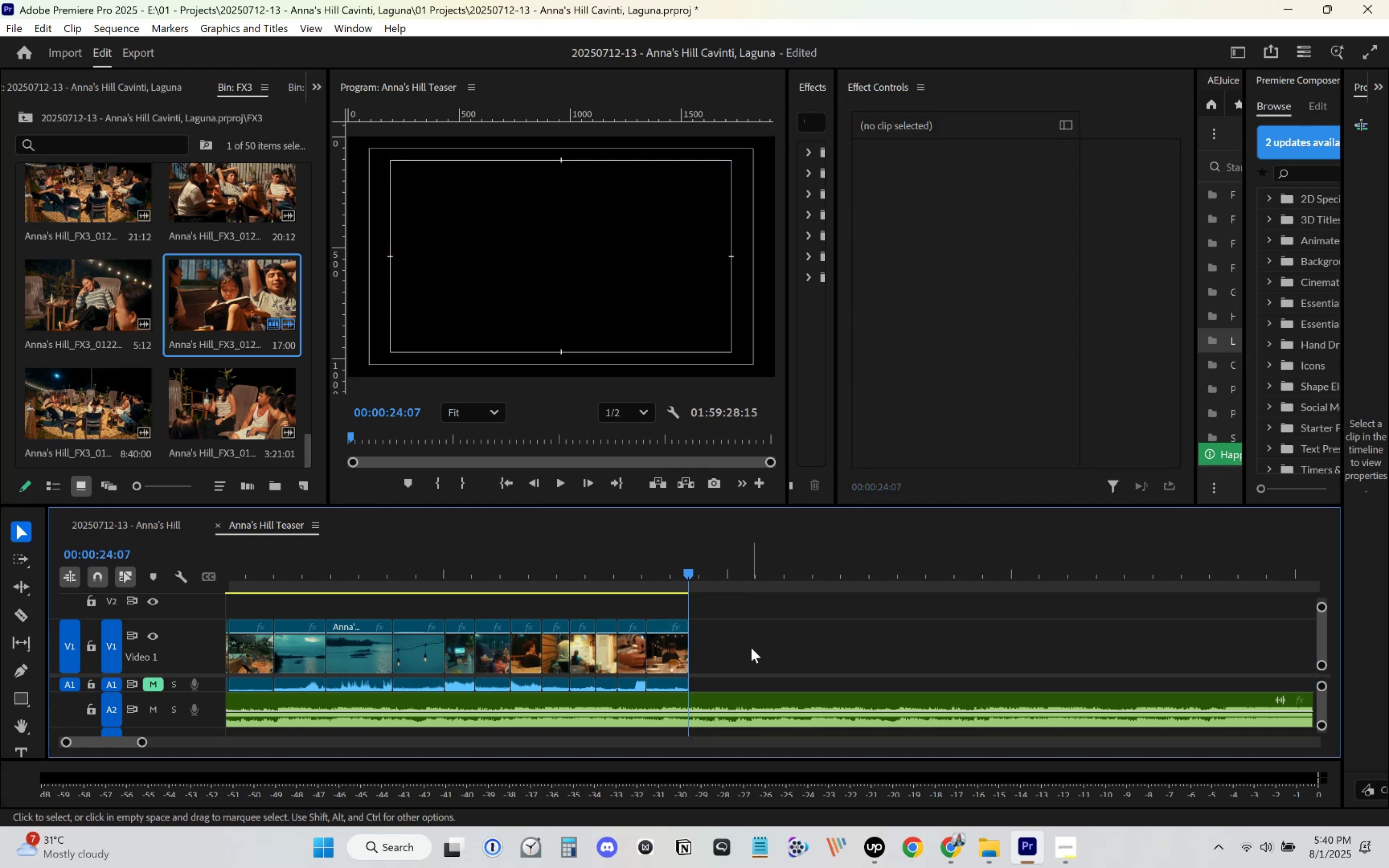 
left_click([751, 647])
 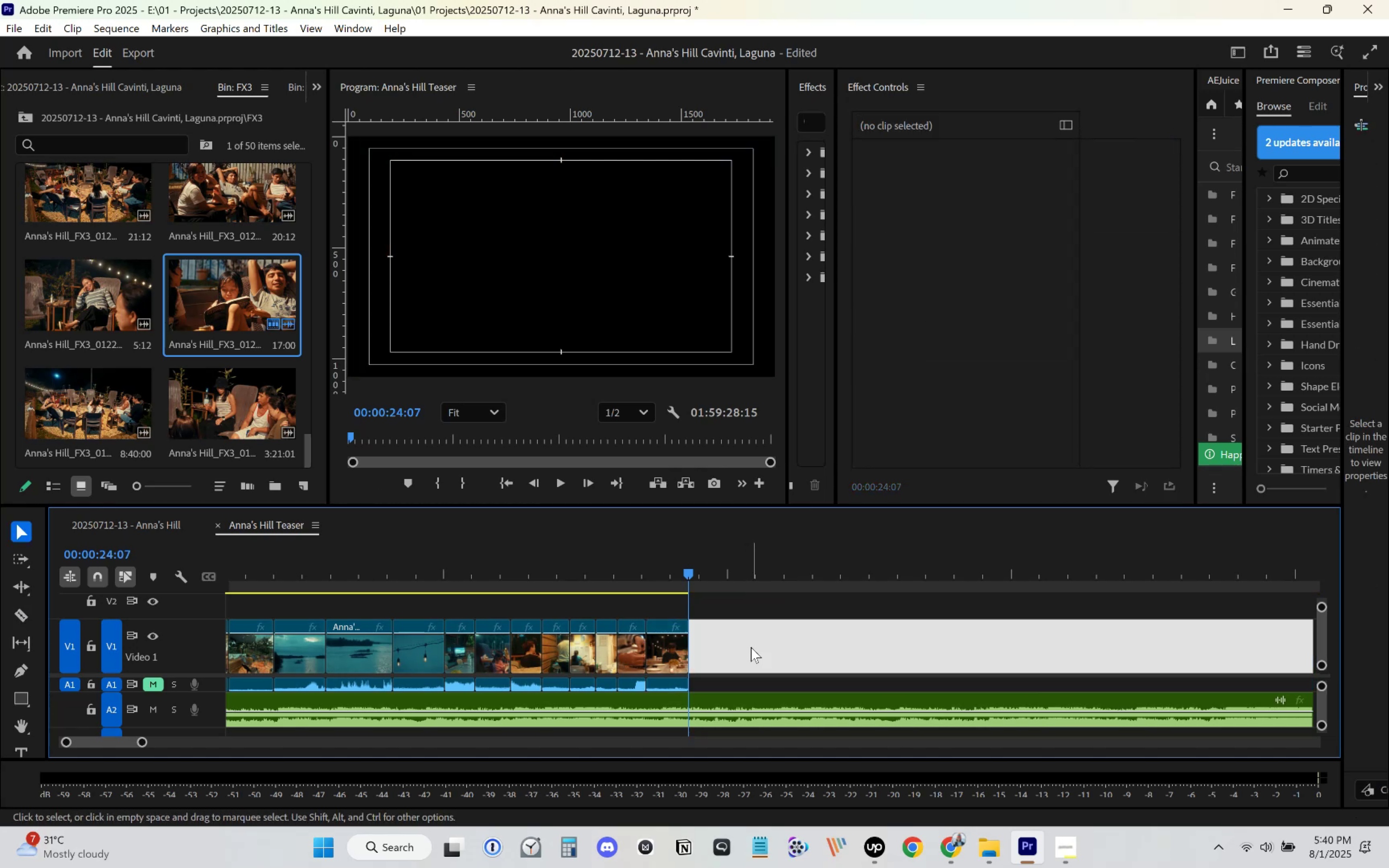 
key(Delete)
 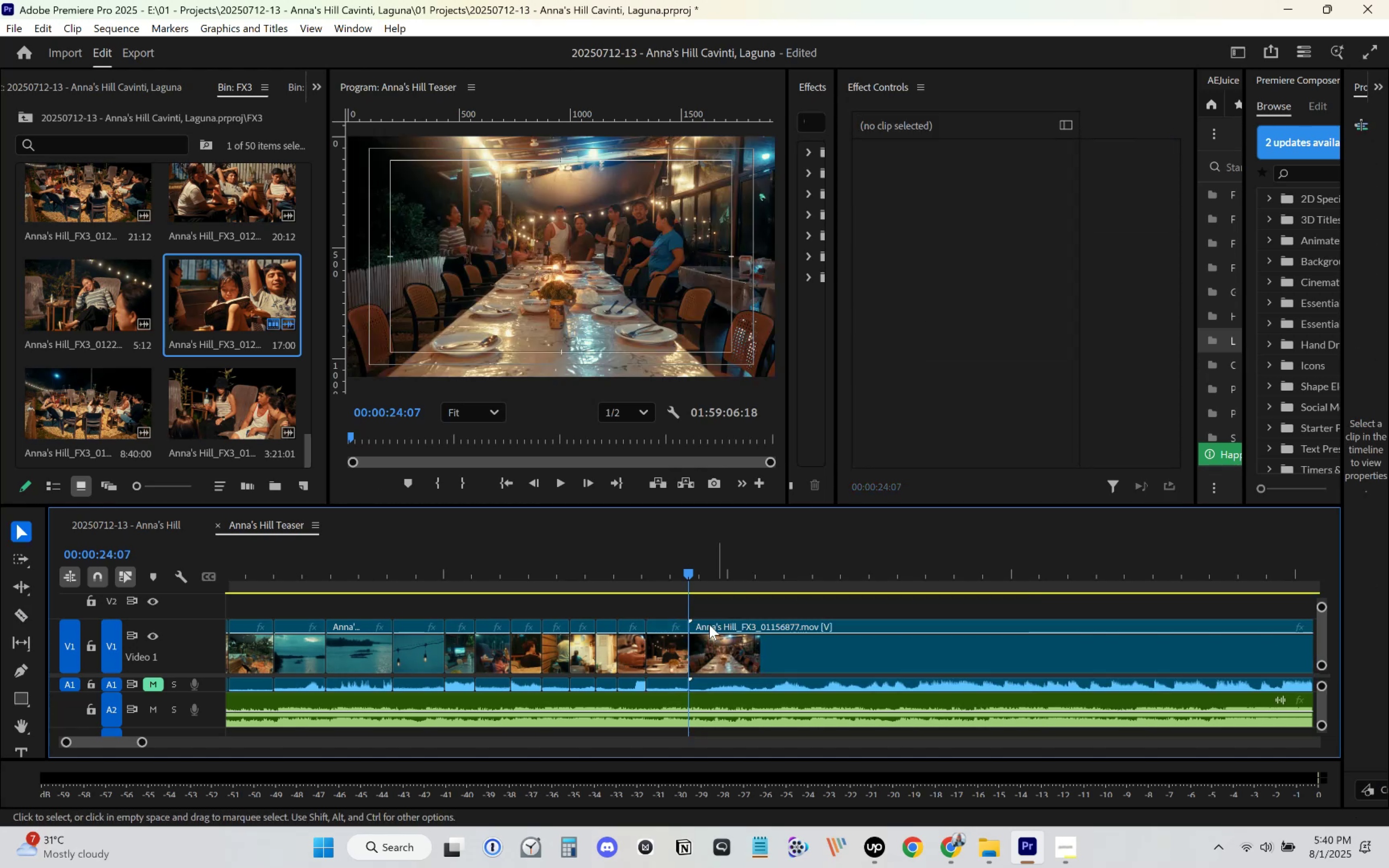 
left_click([589, 572])
 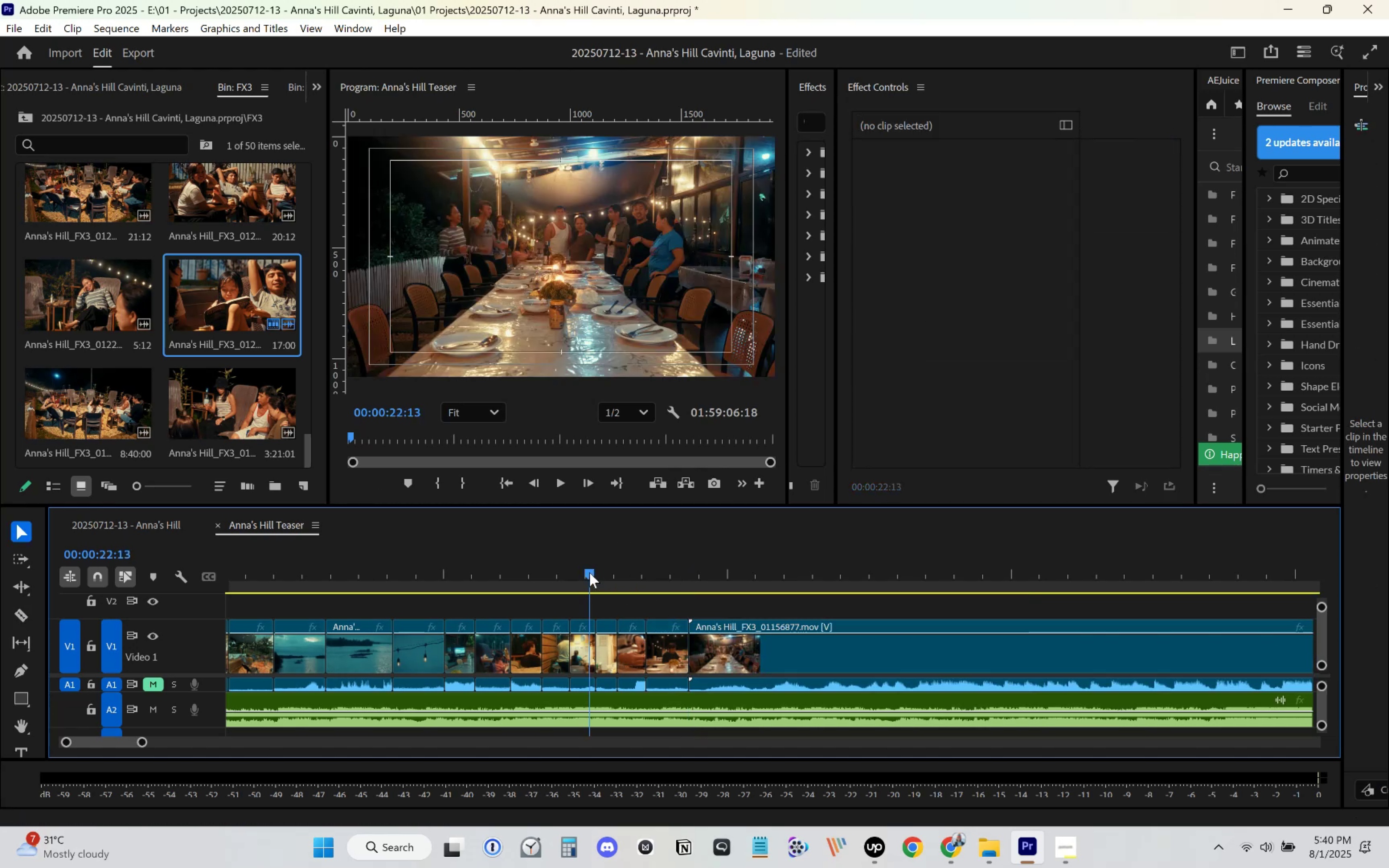 
key(Space)
 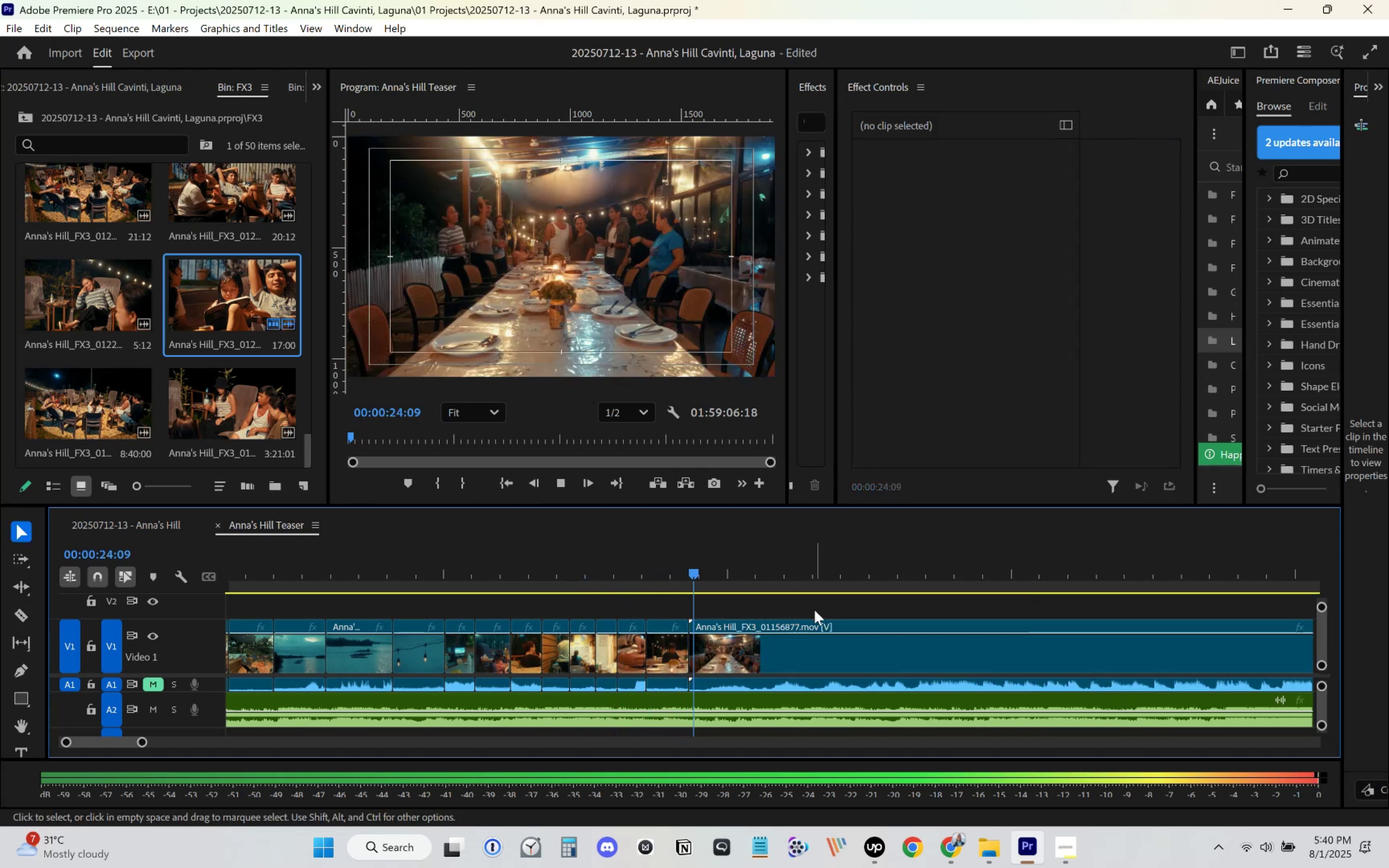 
key(Space)
 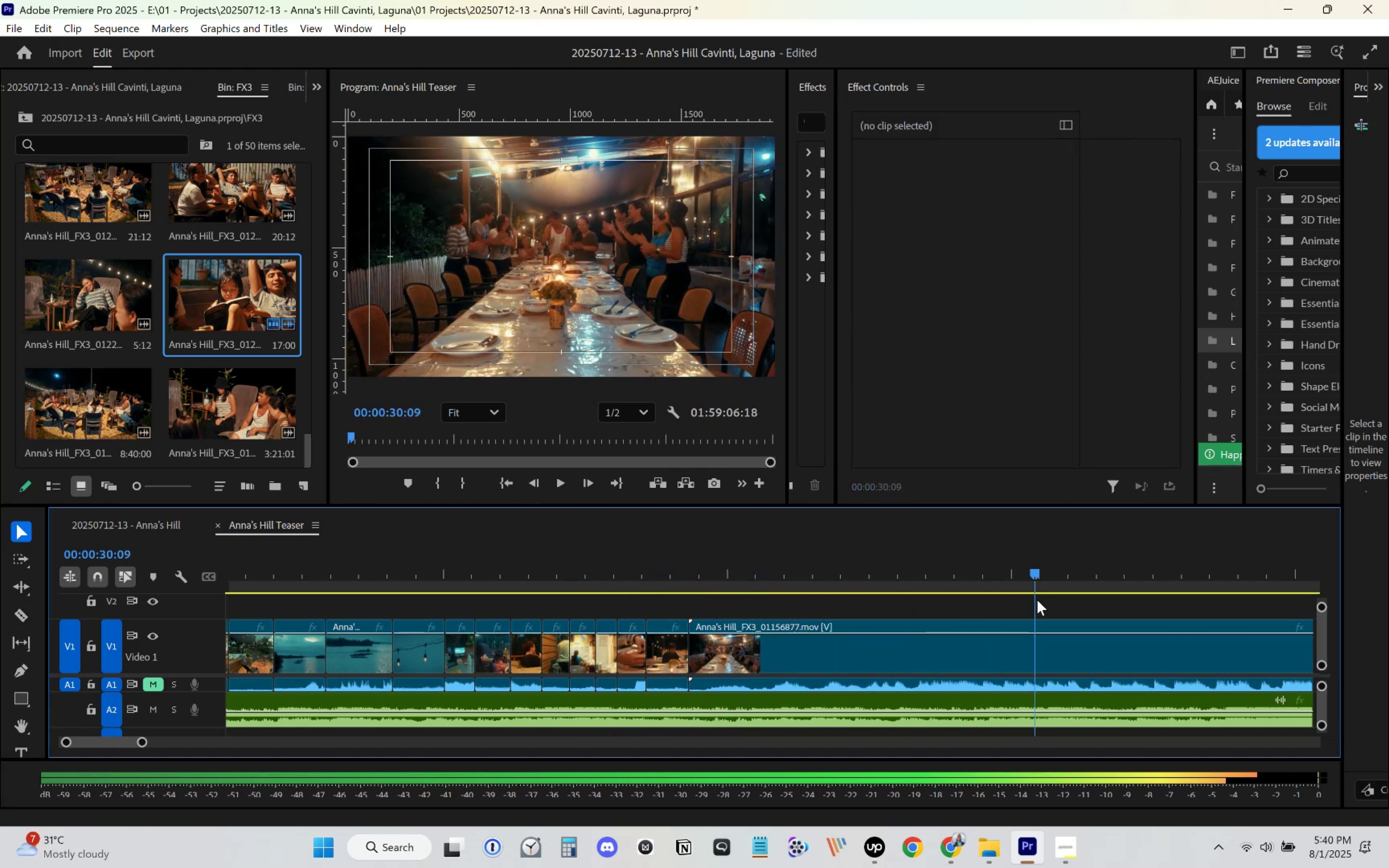 
key(C)
 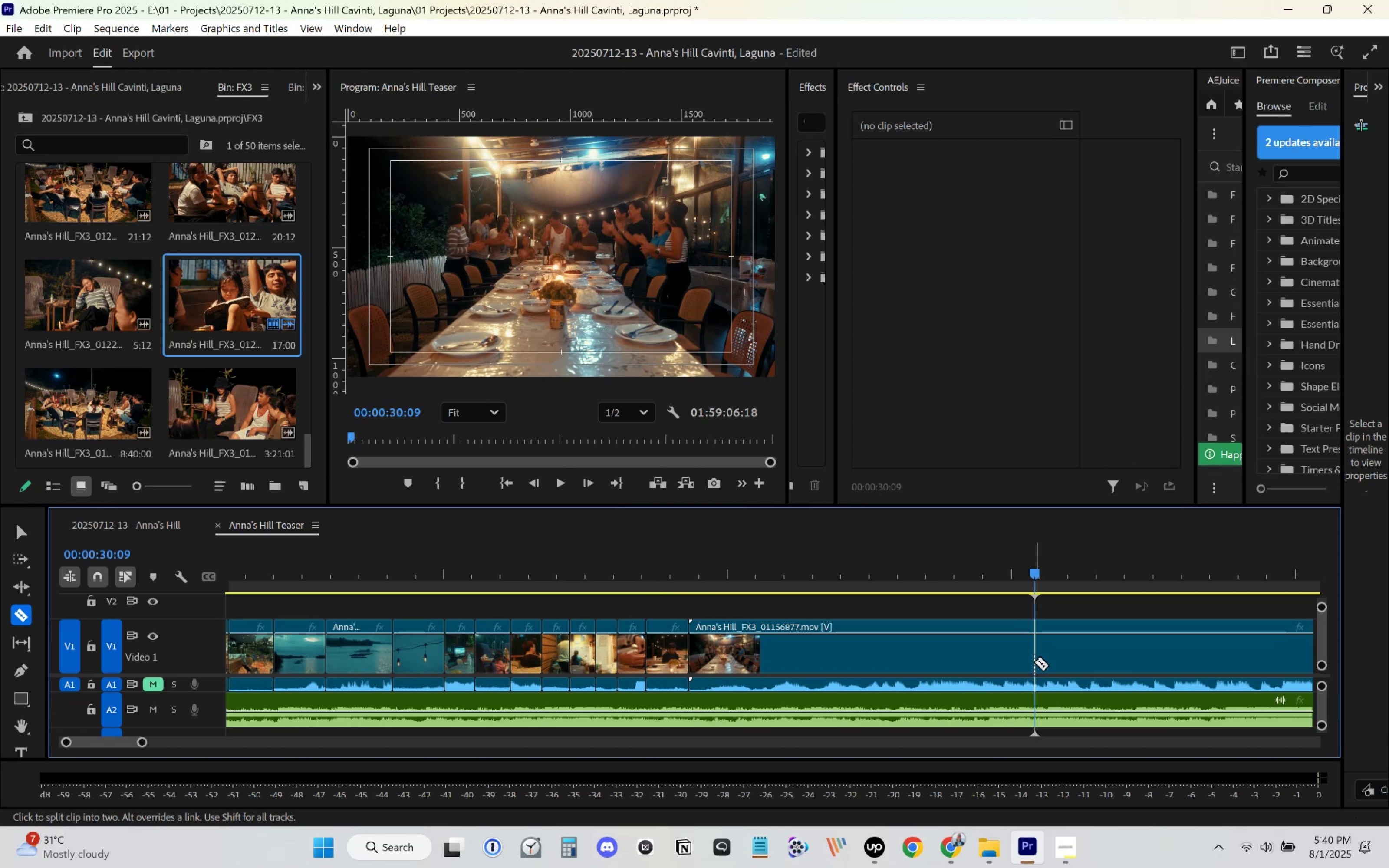 
left_click([1034, 661])
 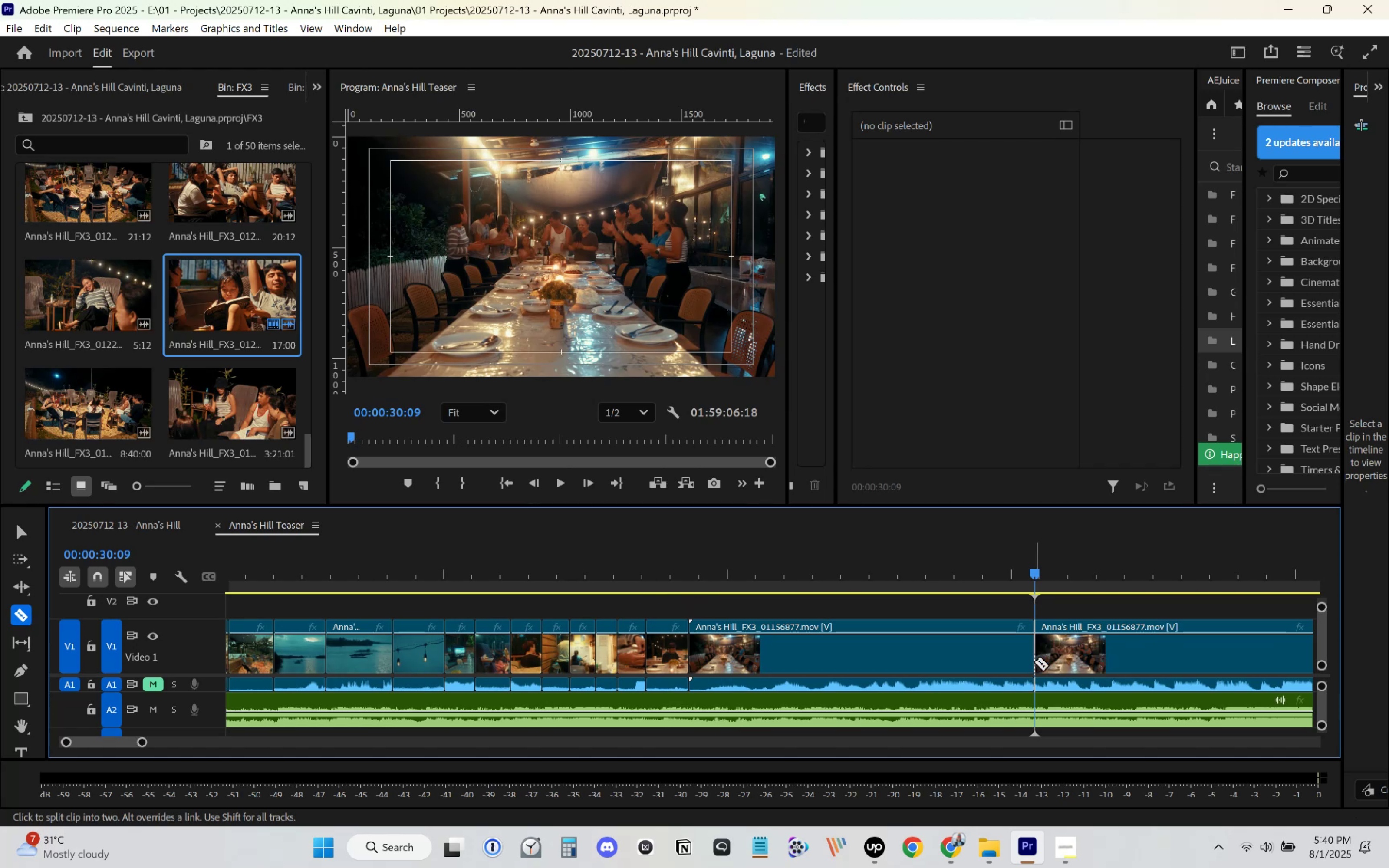 
key(V)
 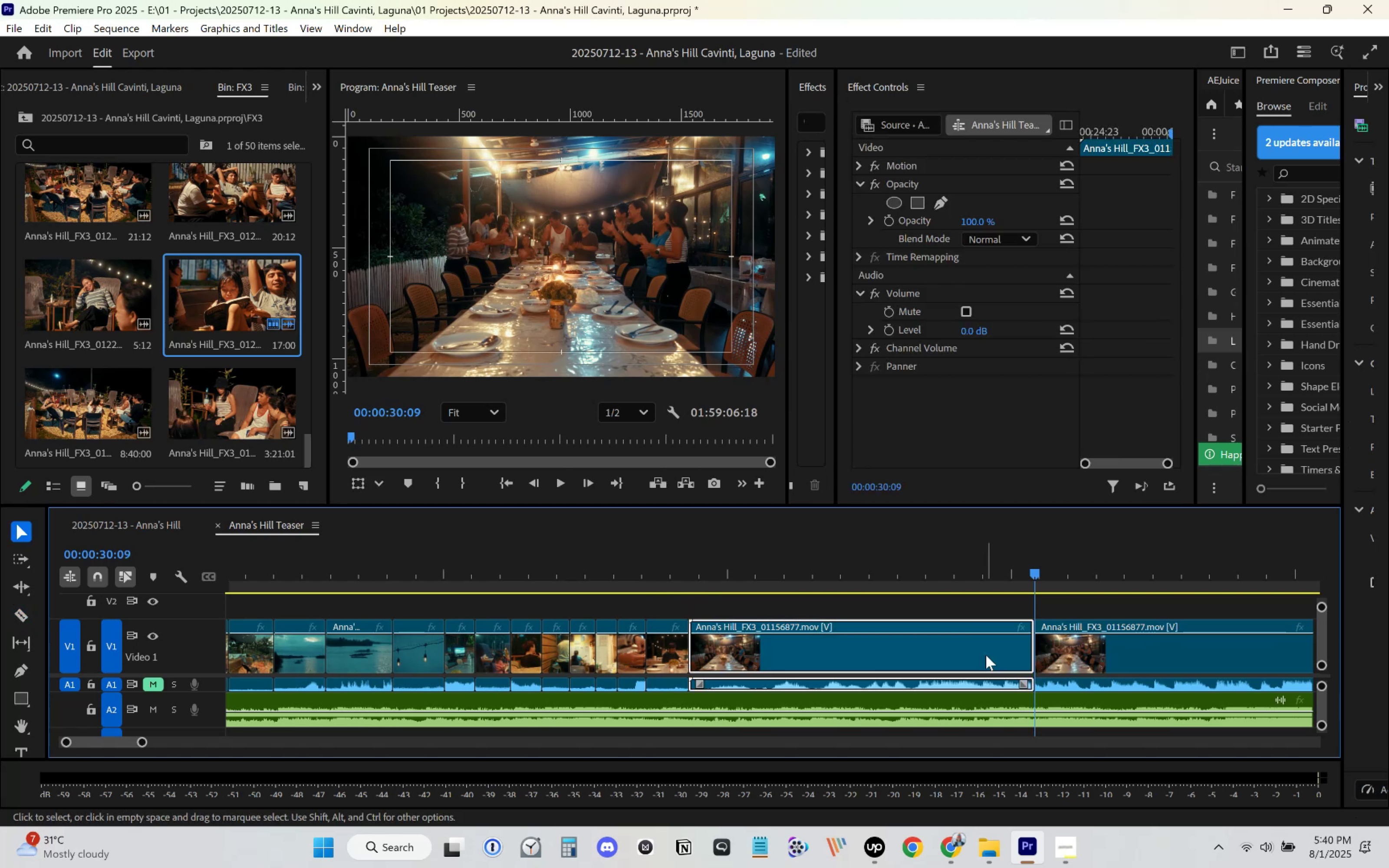 
key(Delete)
 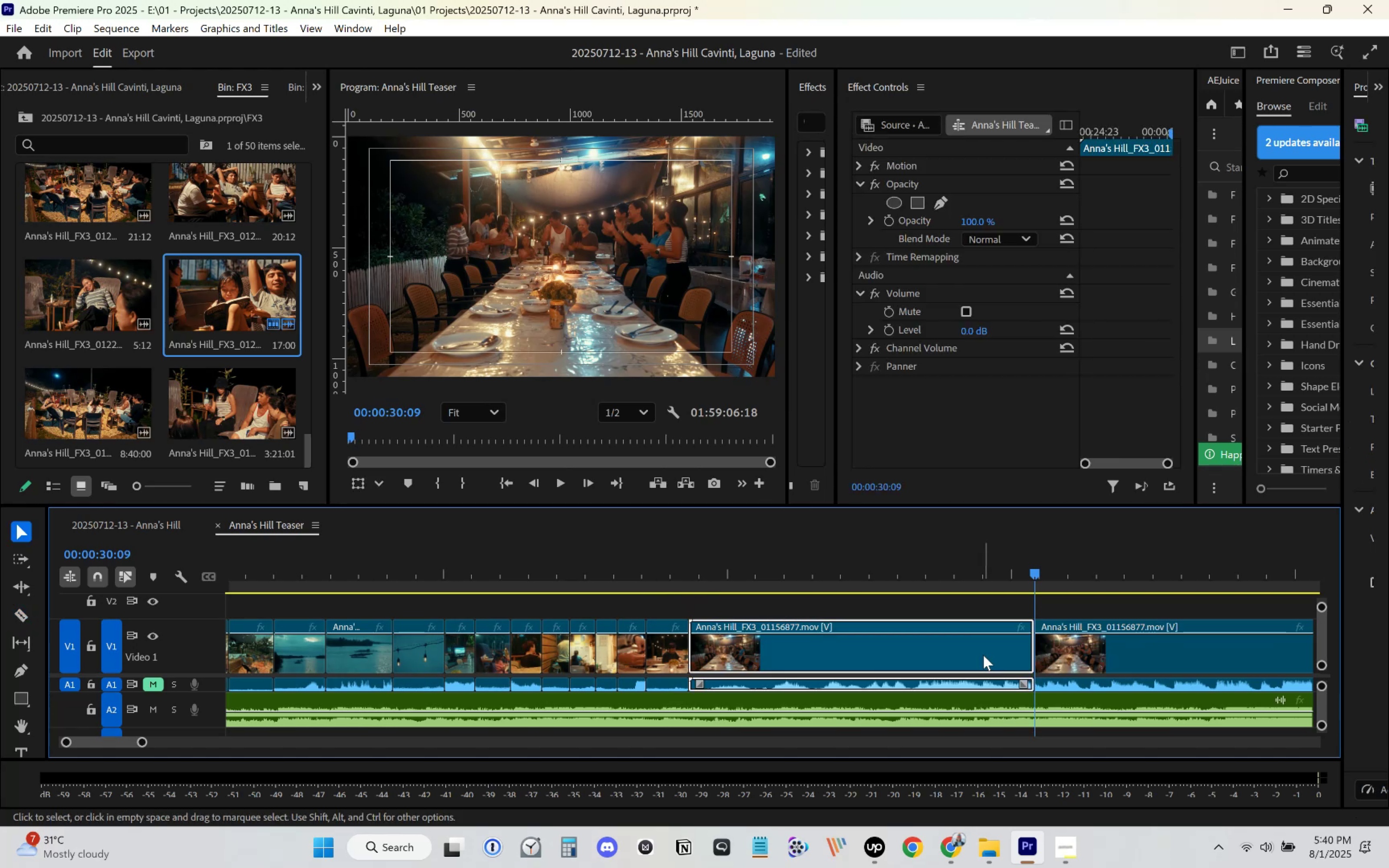 
left_click([983, 655])
 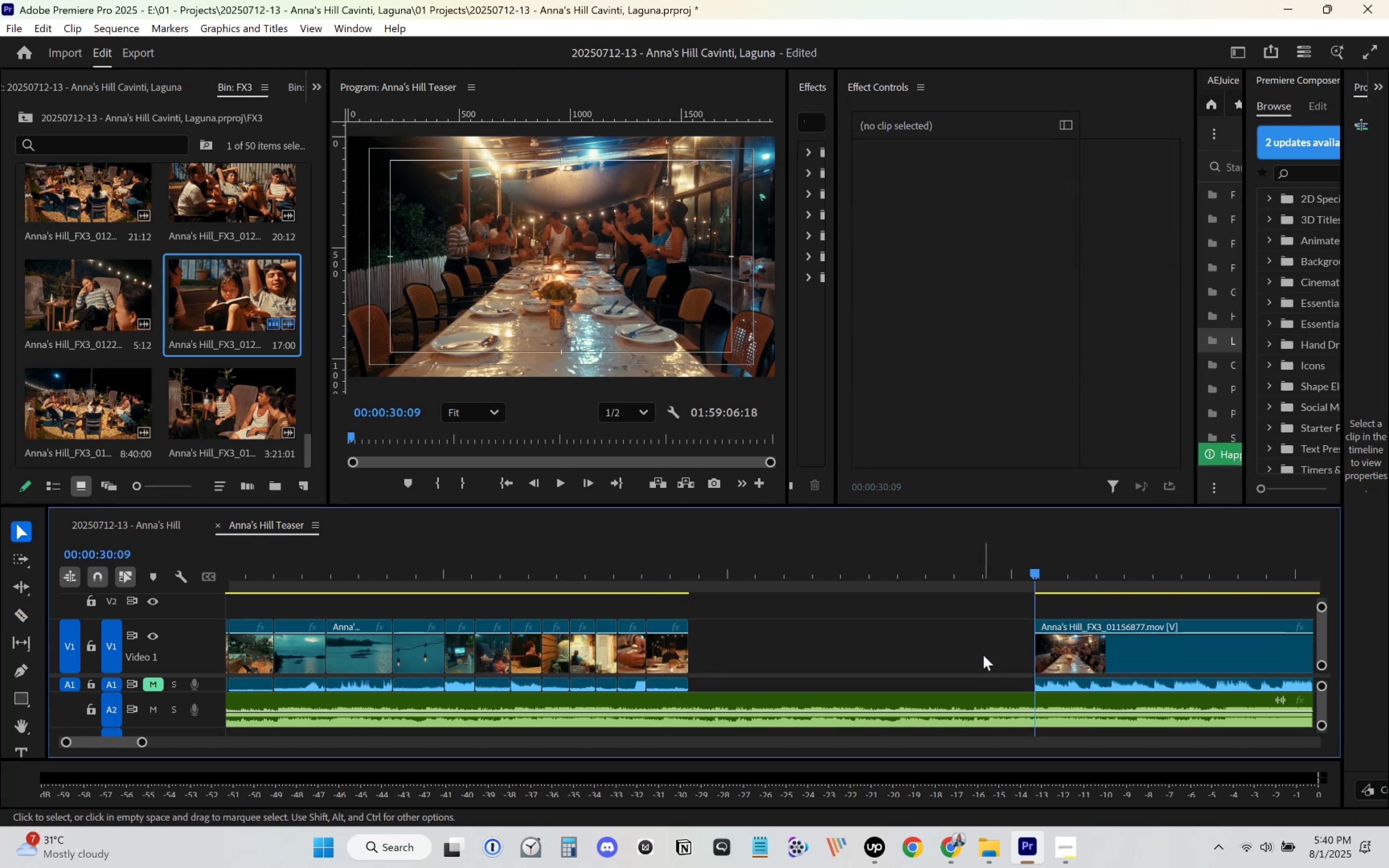 
key(Delete)
 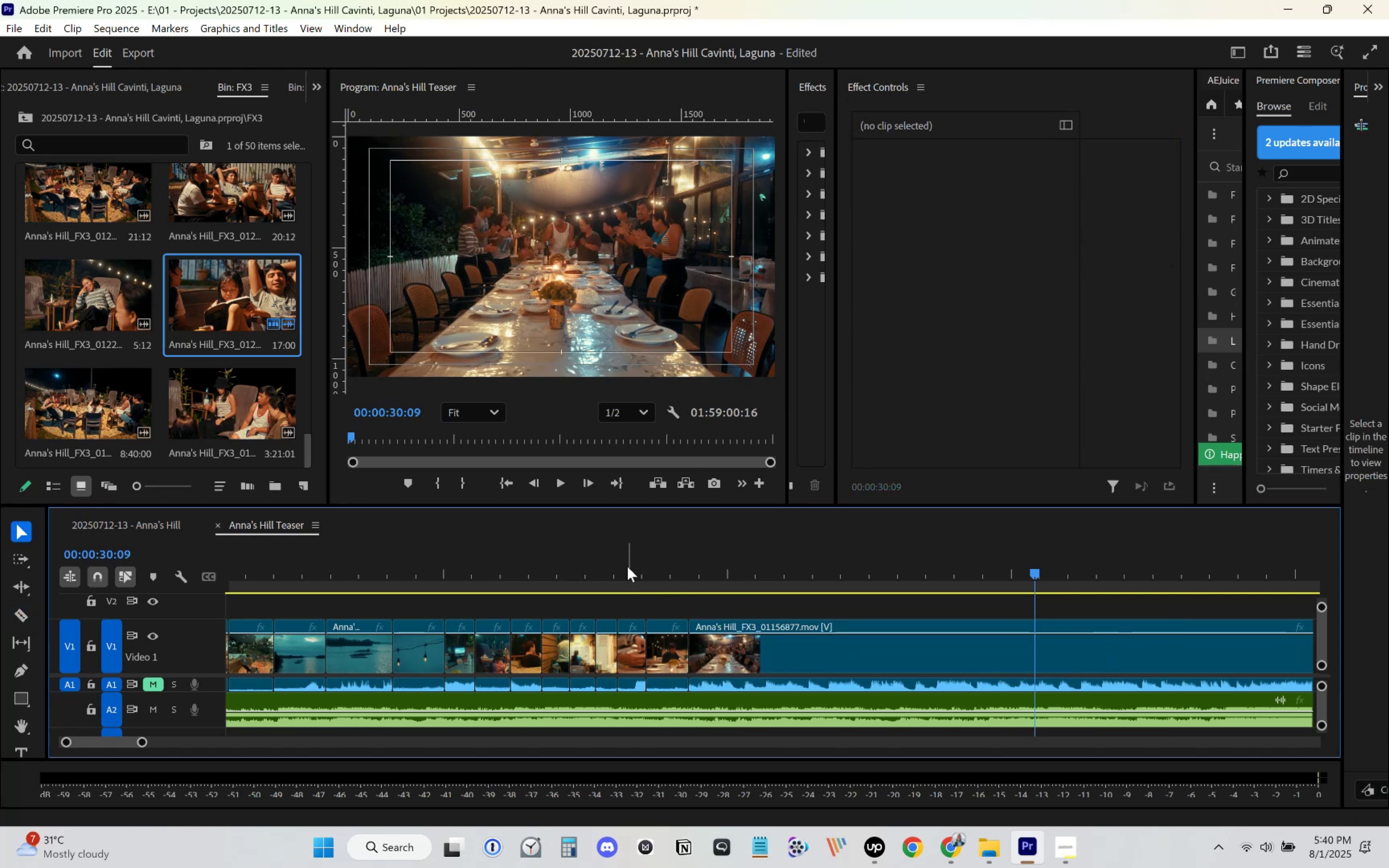 
key(Space)
 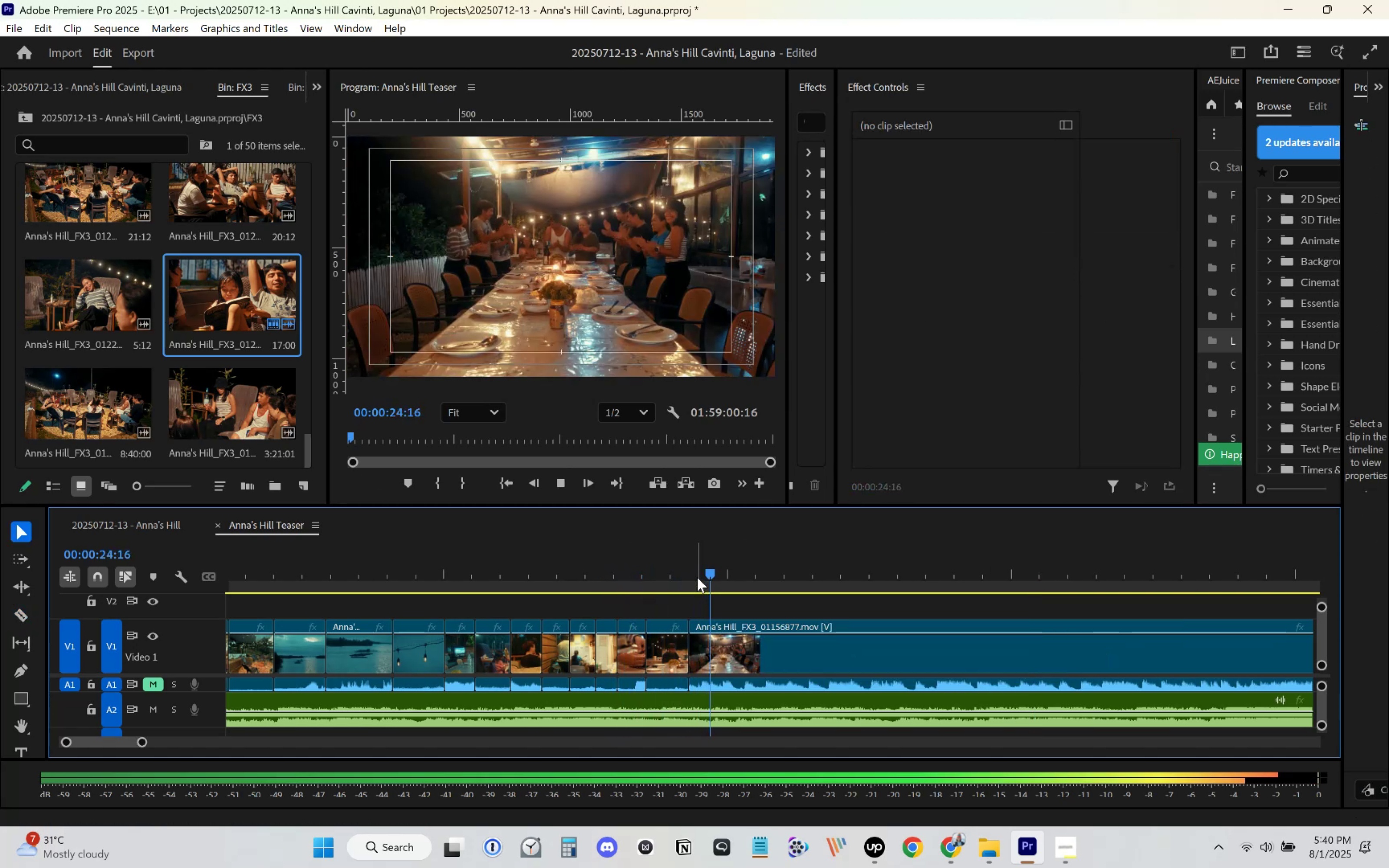 
key(Space)
 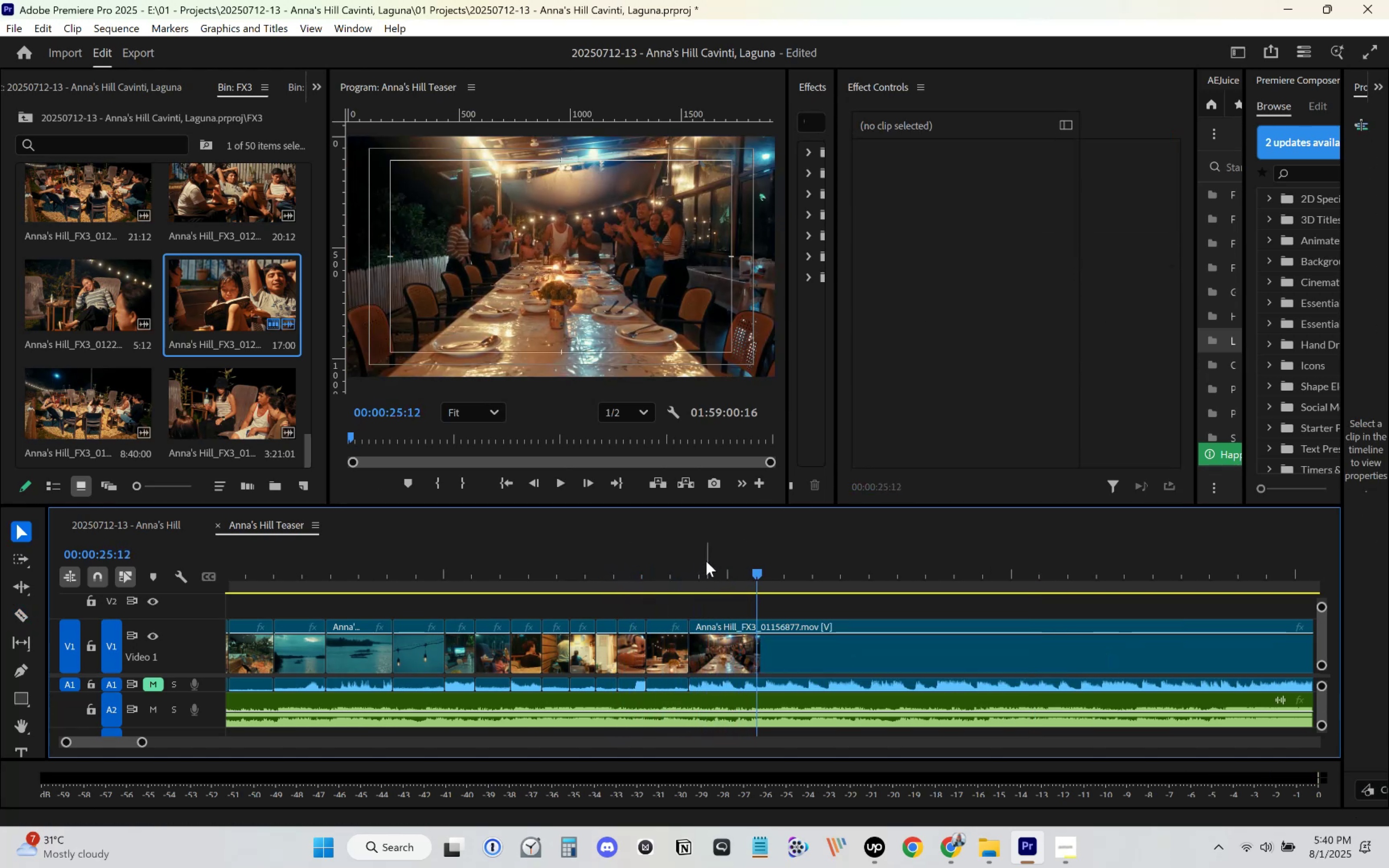 
left_click([706, 561])
 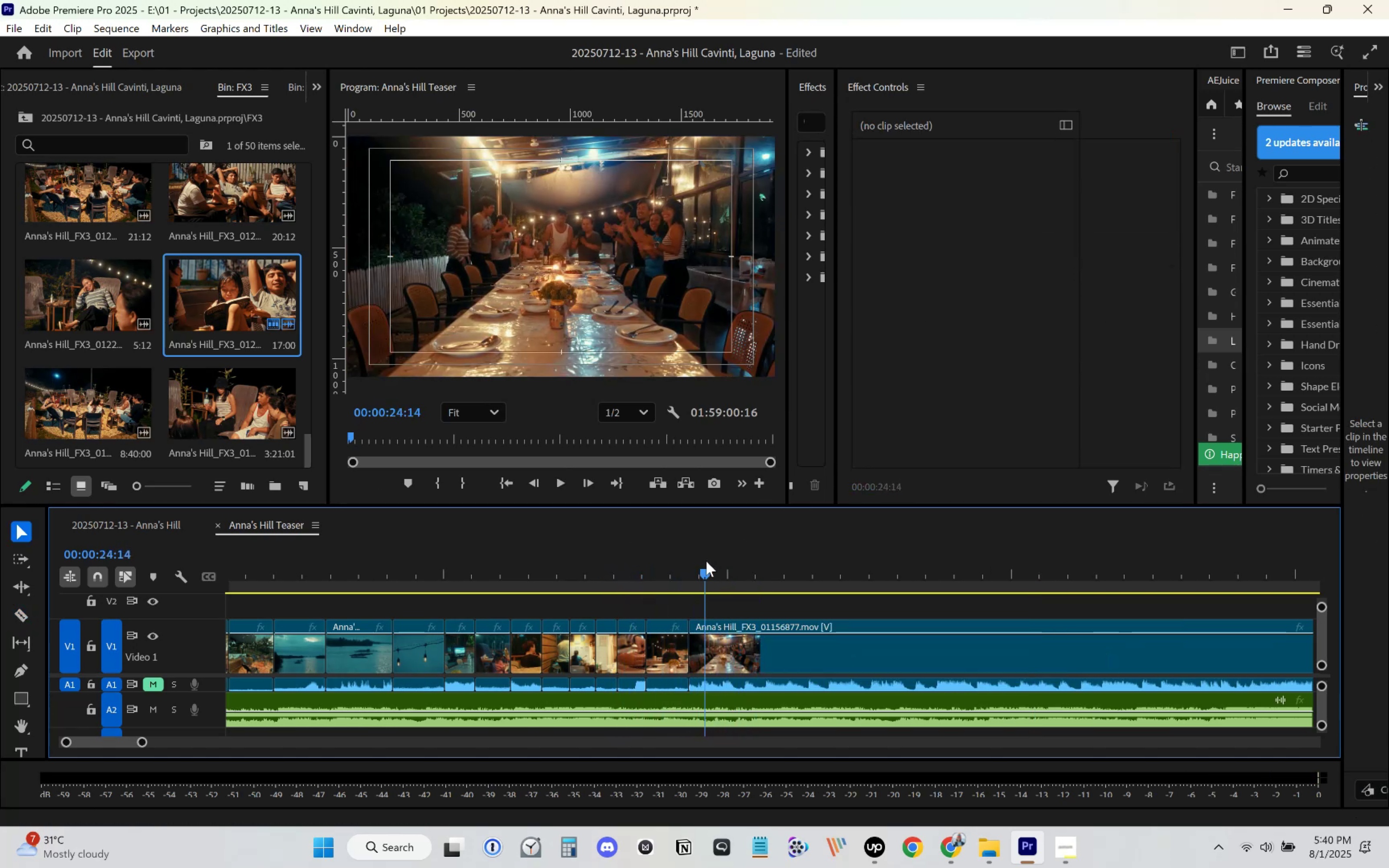 
key(Space)
 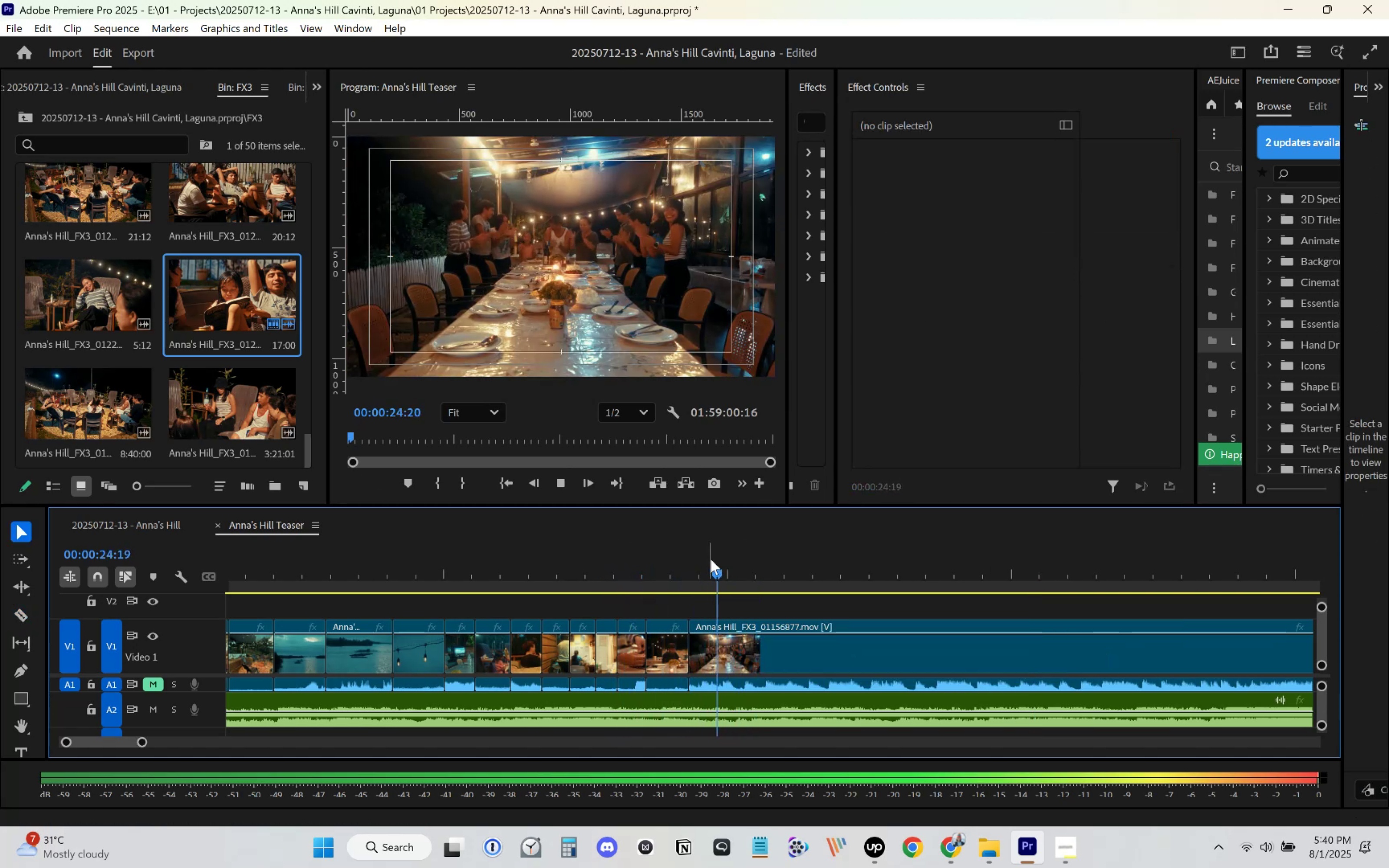 
key(Space)
 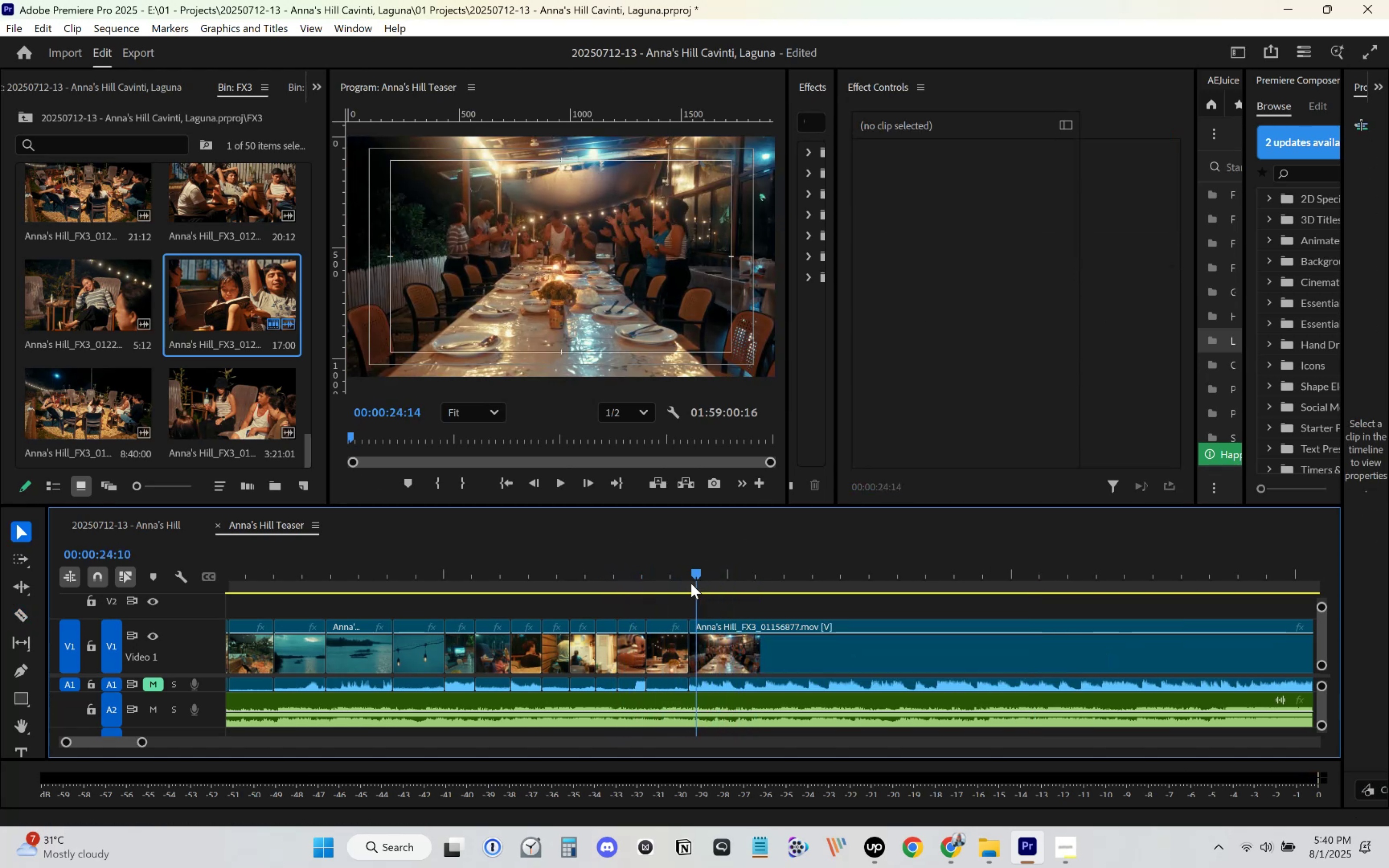 
key(Space)
 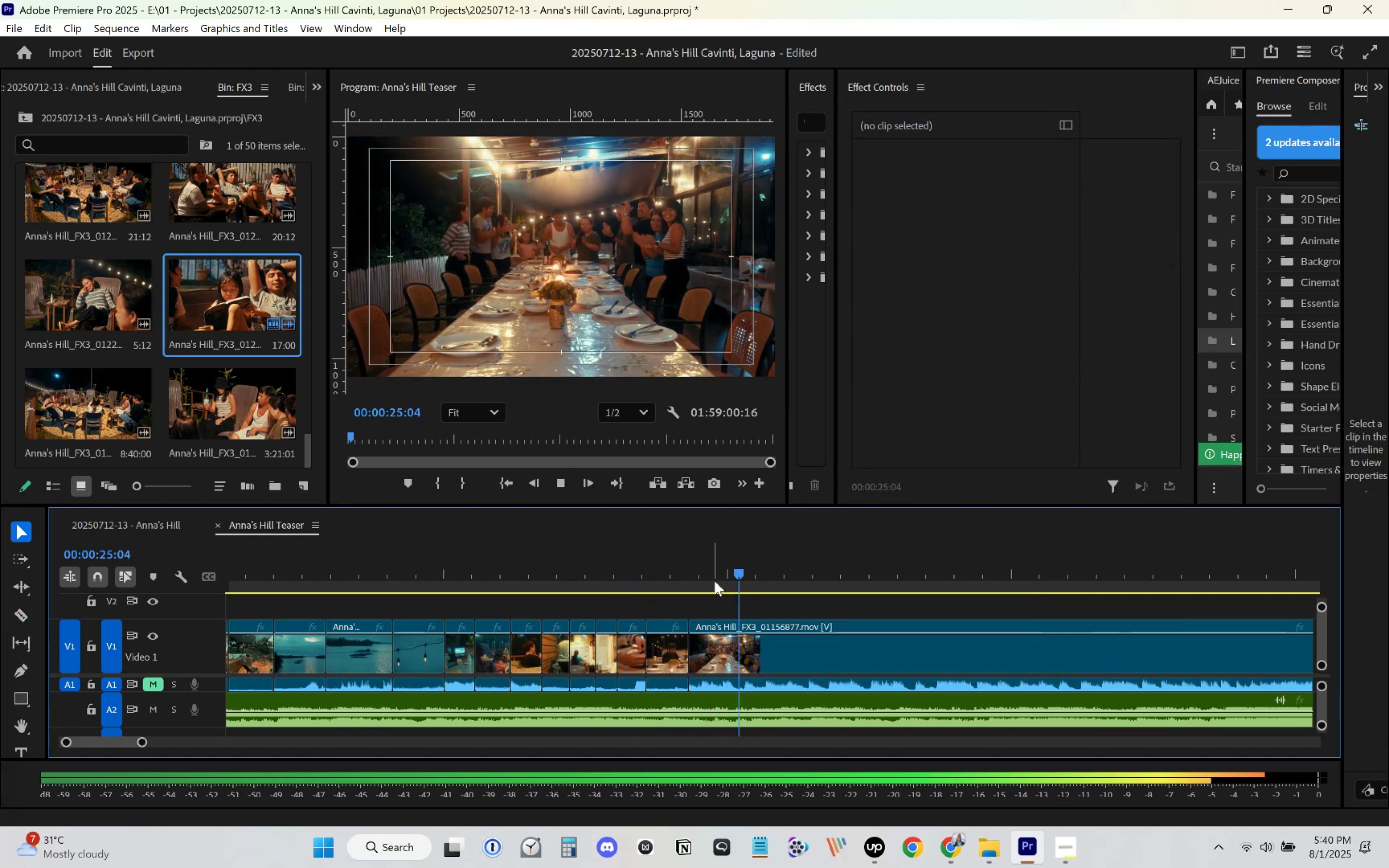 
key(Space)
 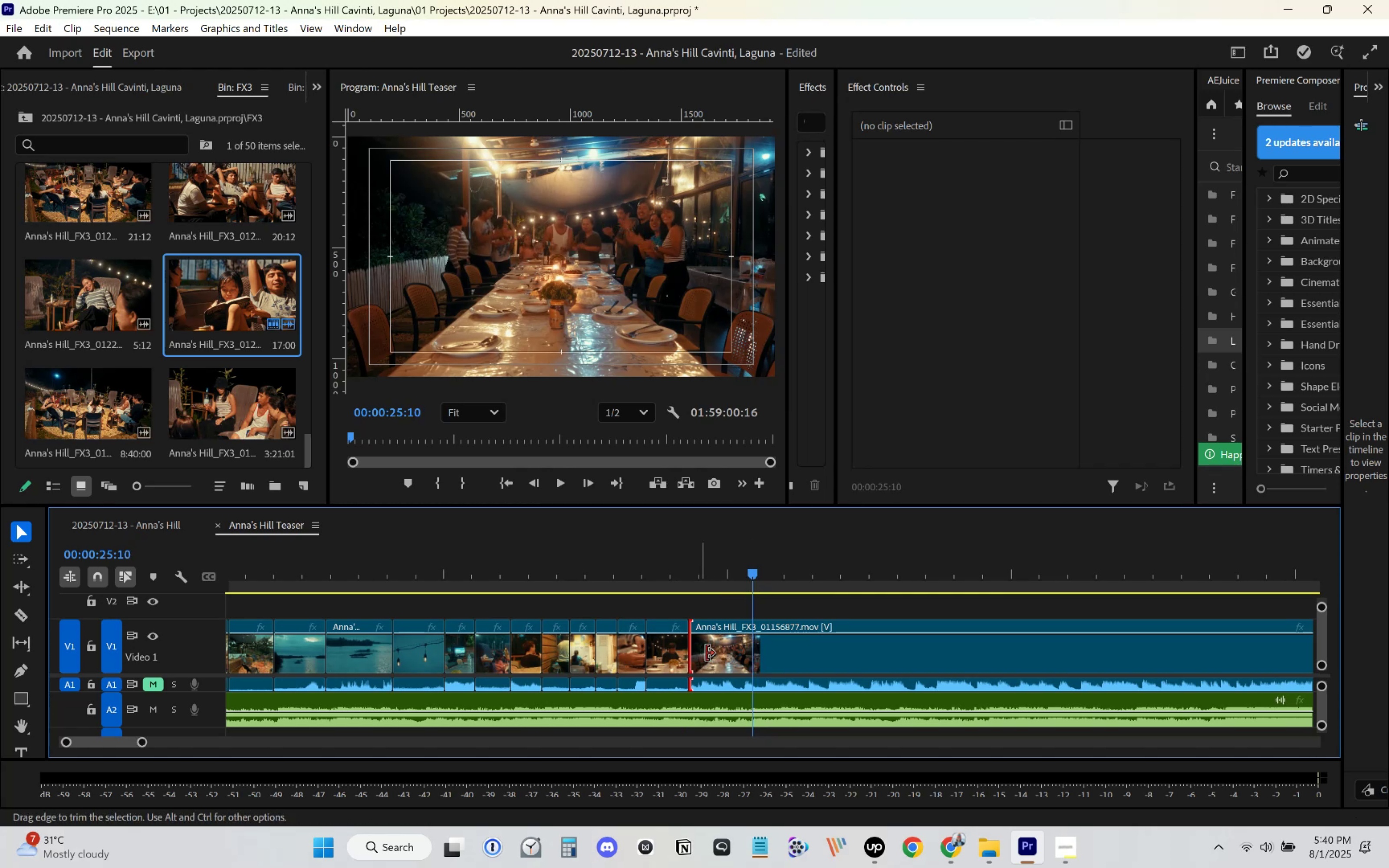 
left_click([715, 645])
 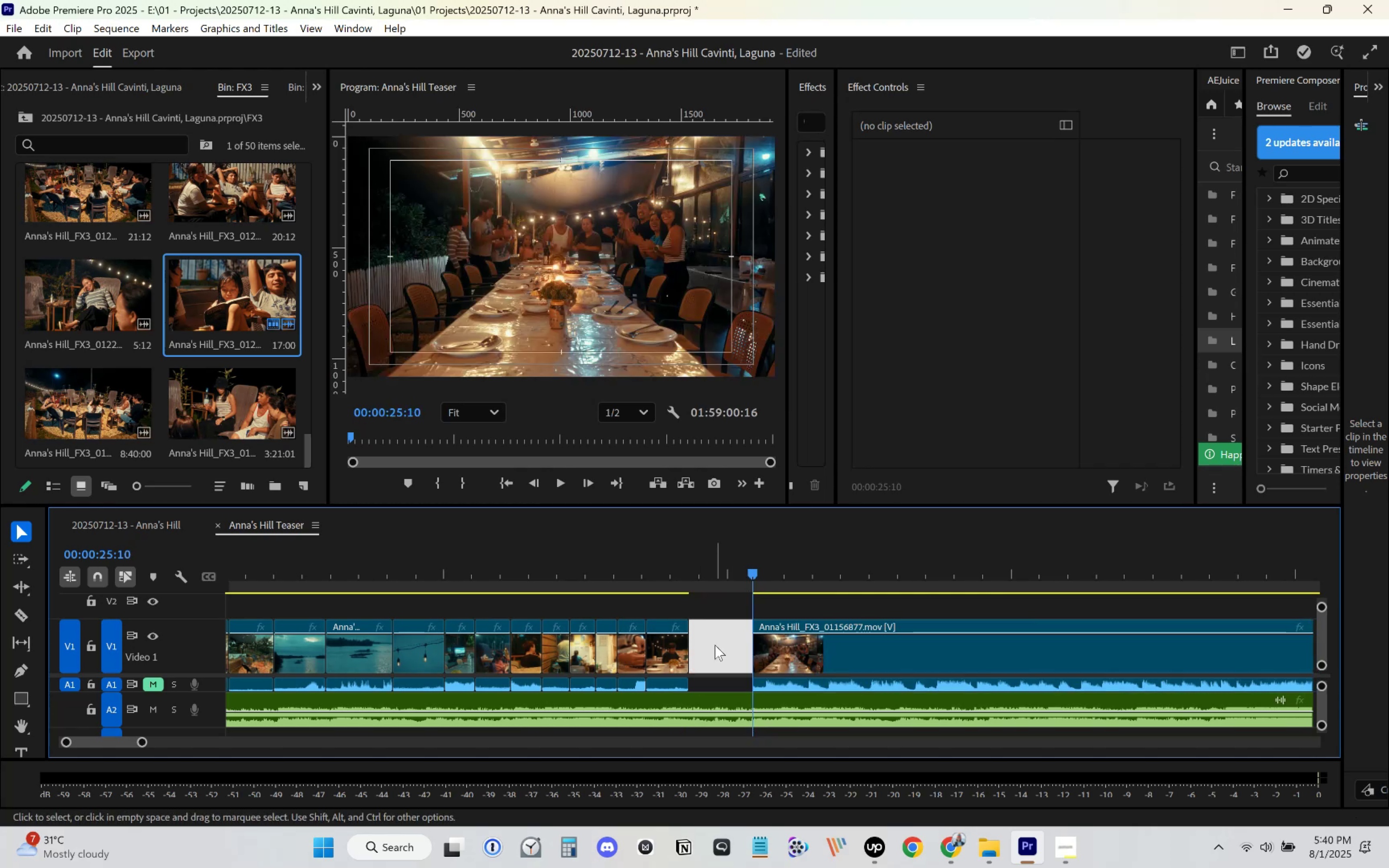 
key(Delete)
 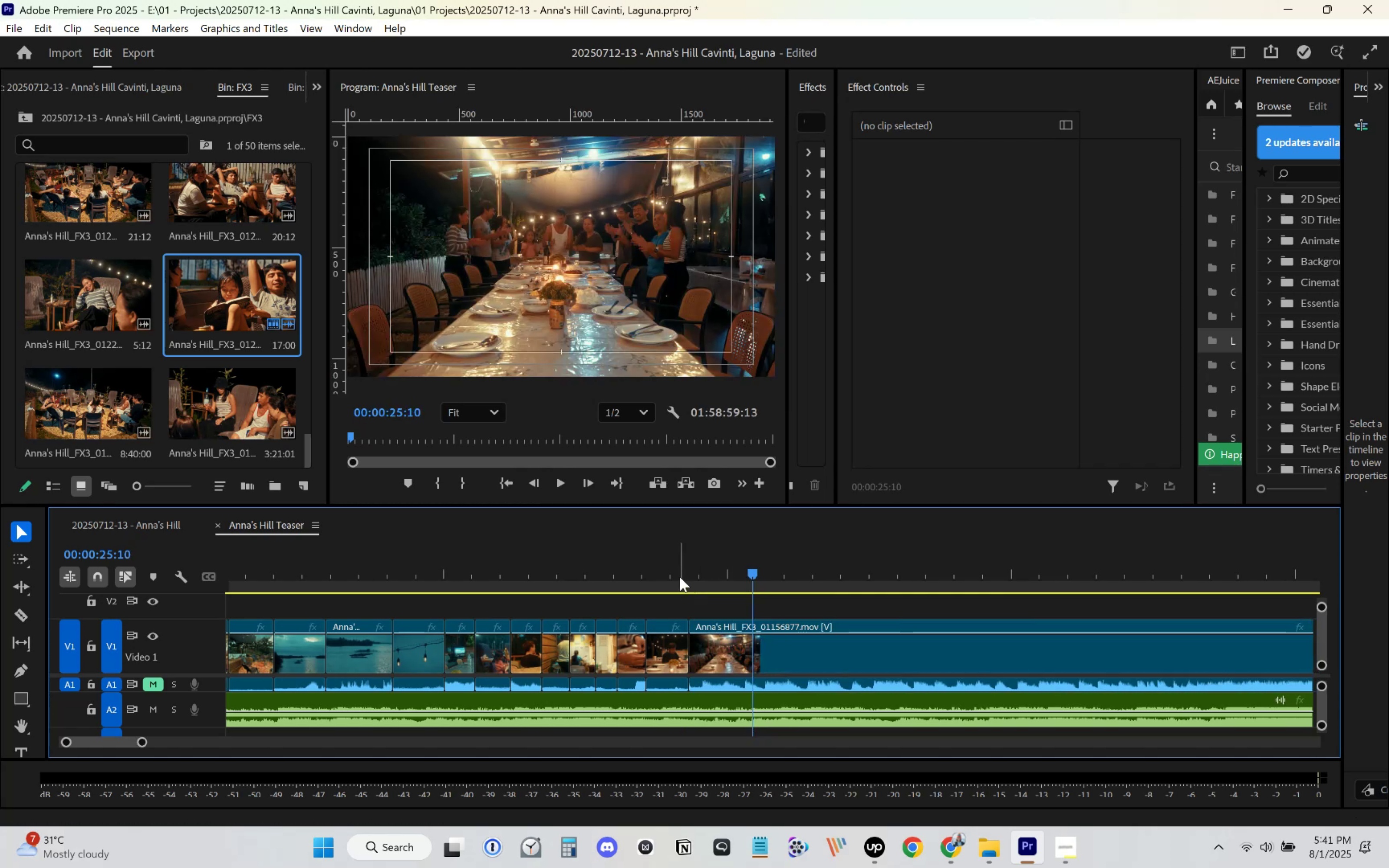 
left_click([673, 562])
 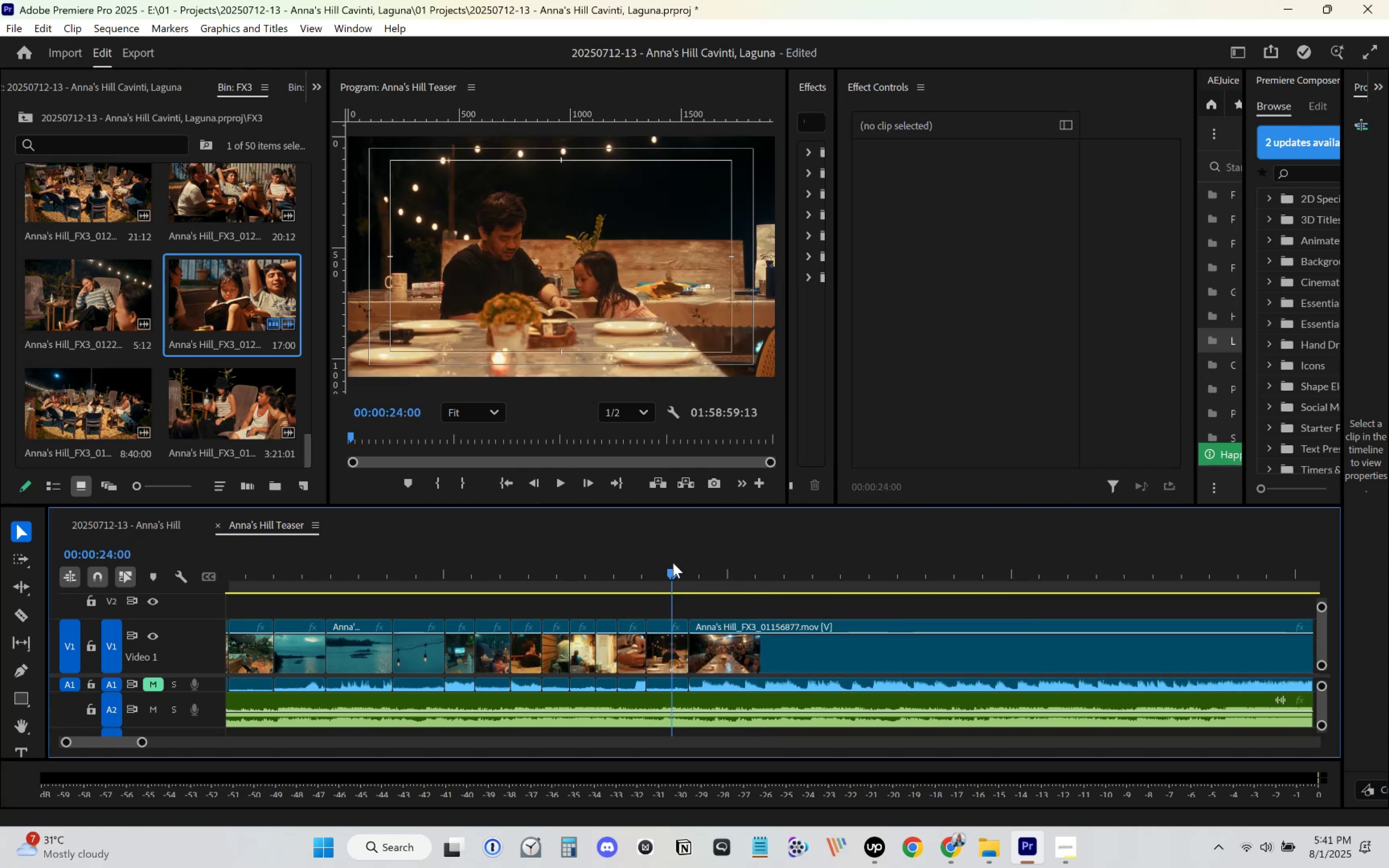 
key(Space)
 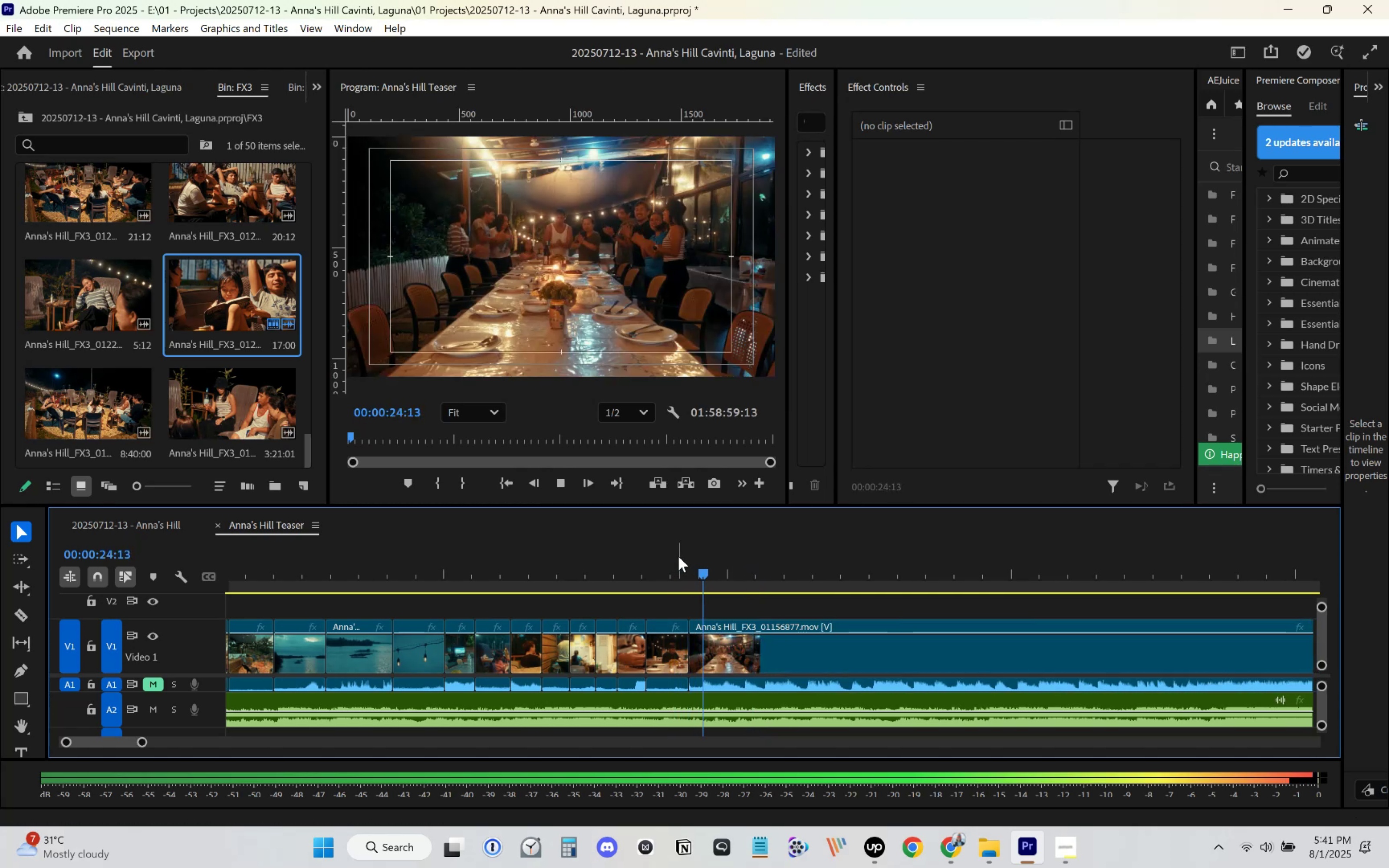 
key(Space)
 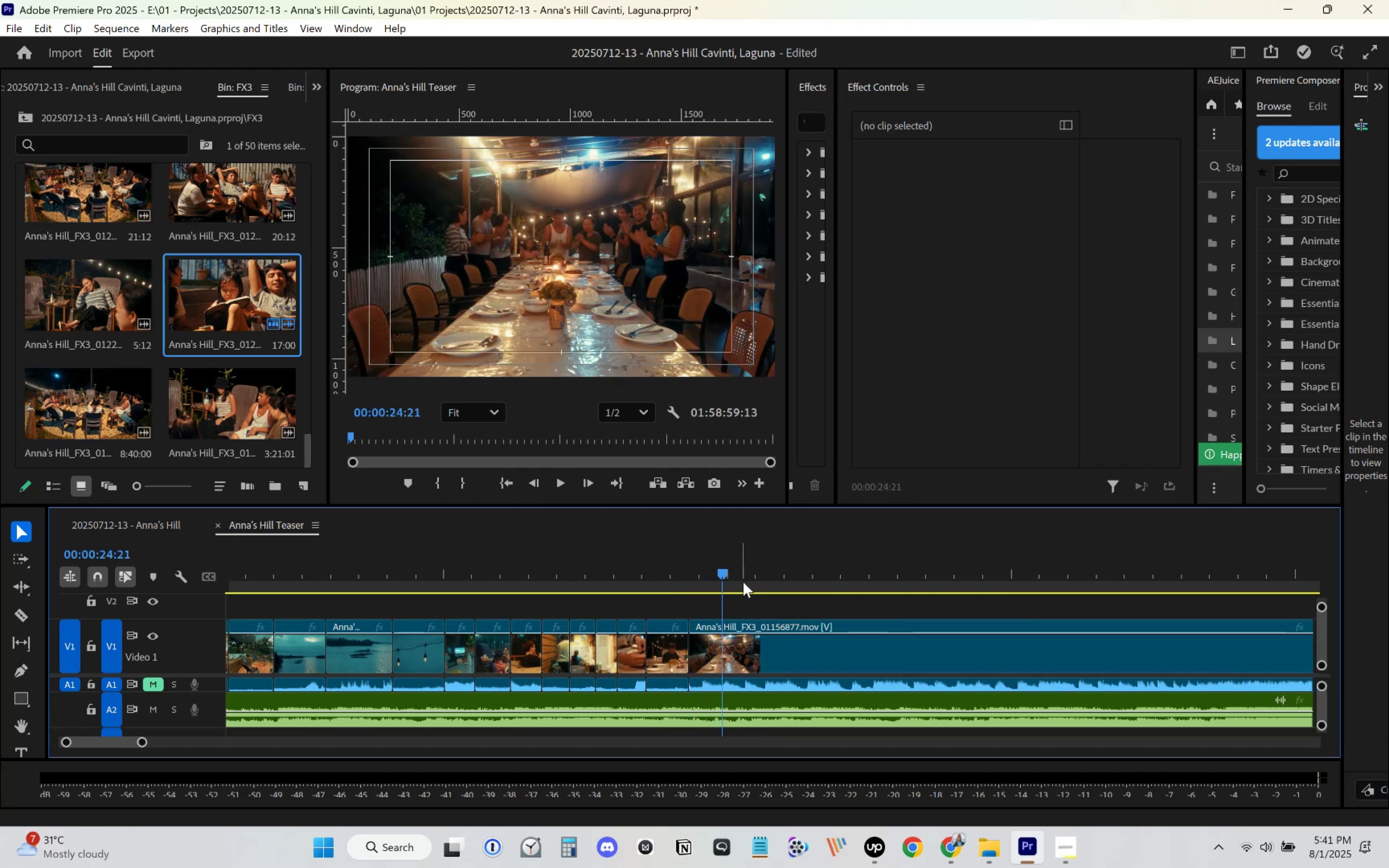 
key(Space)
 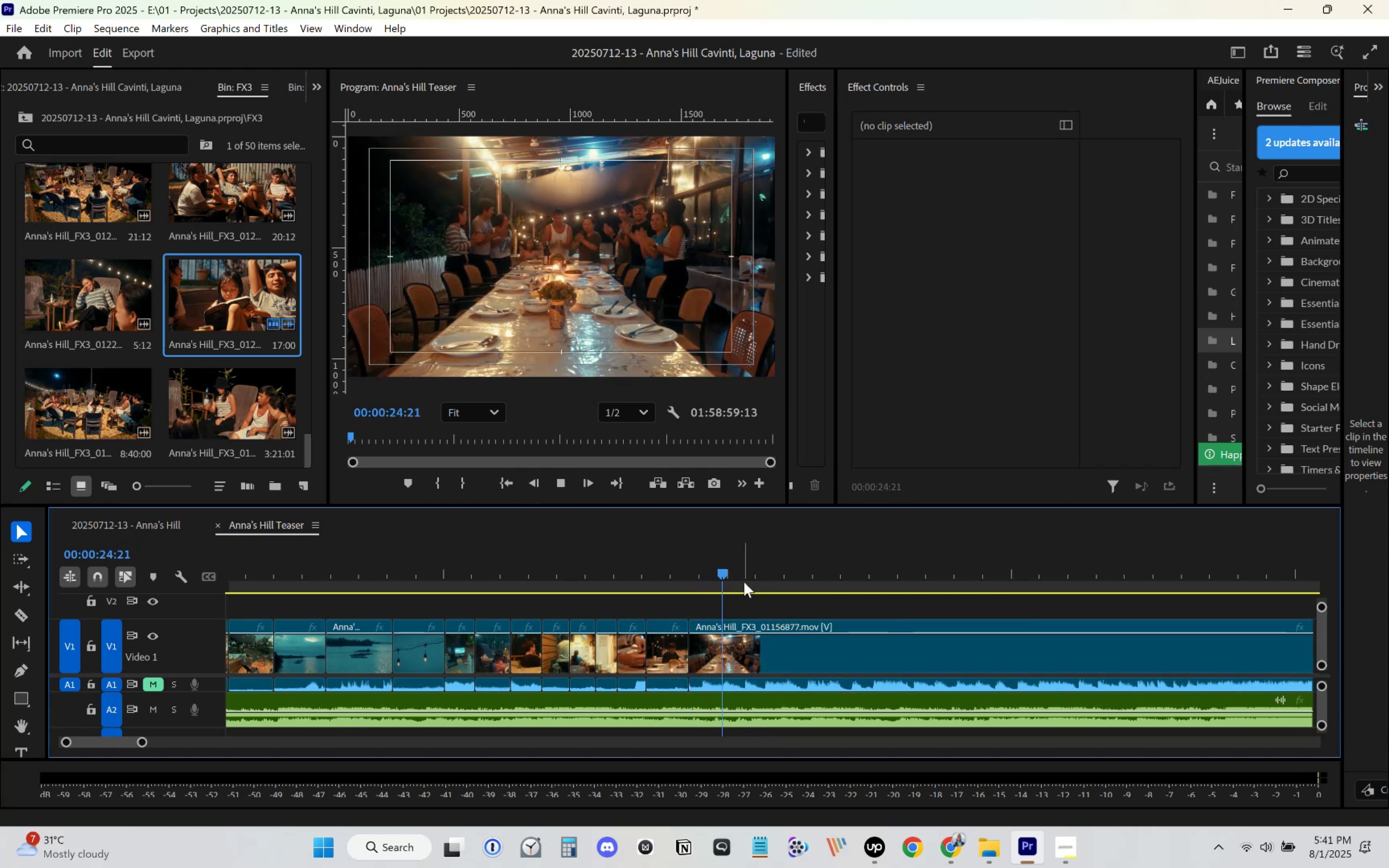 
key(Space)
 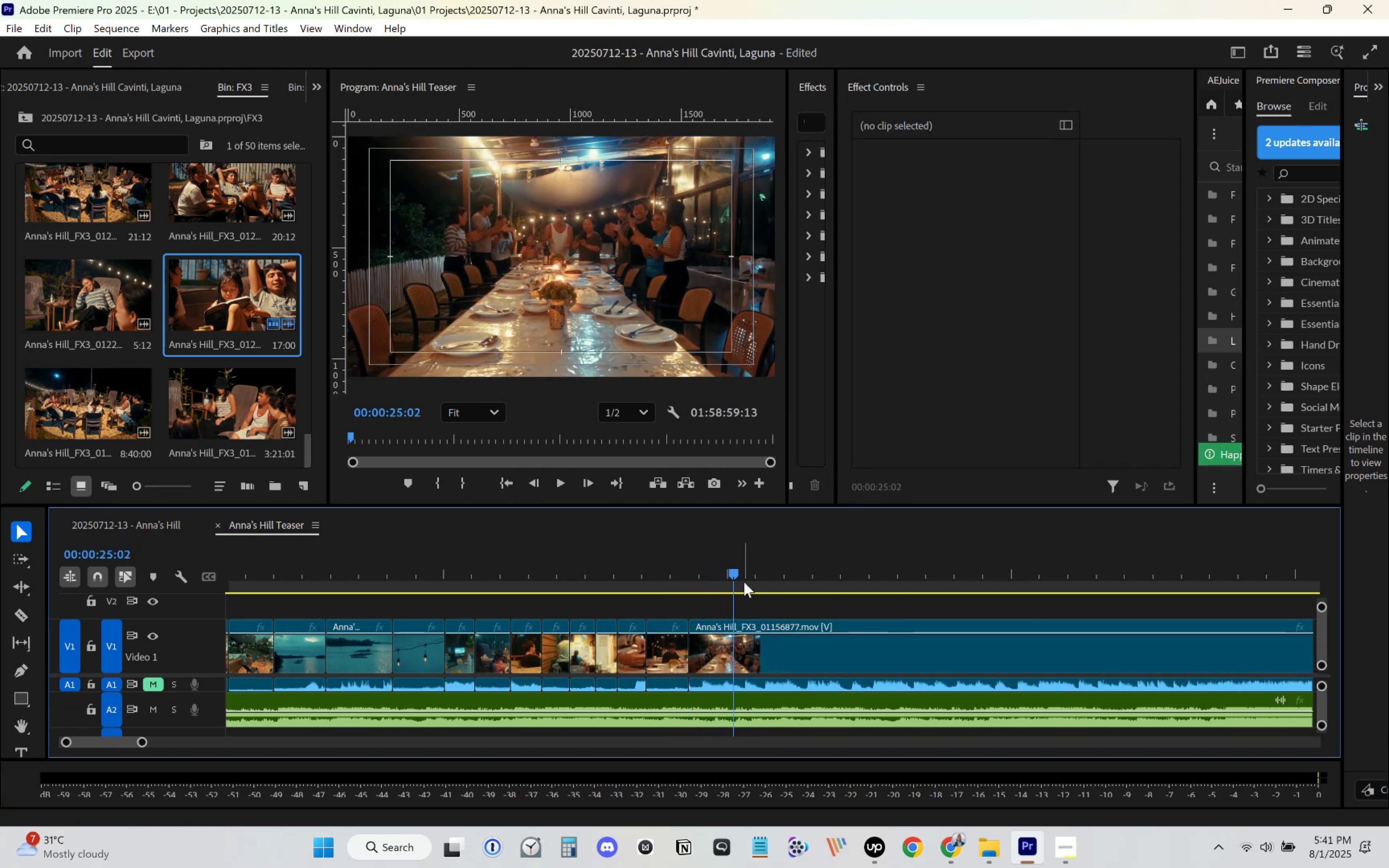 
key(C)
 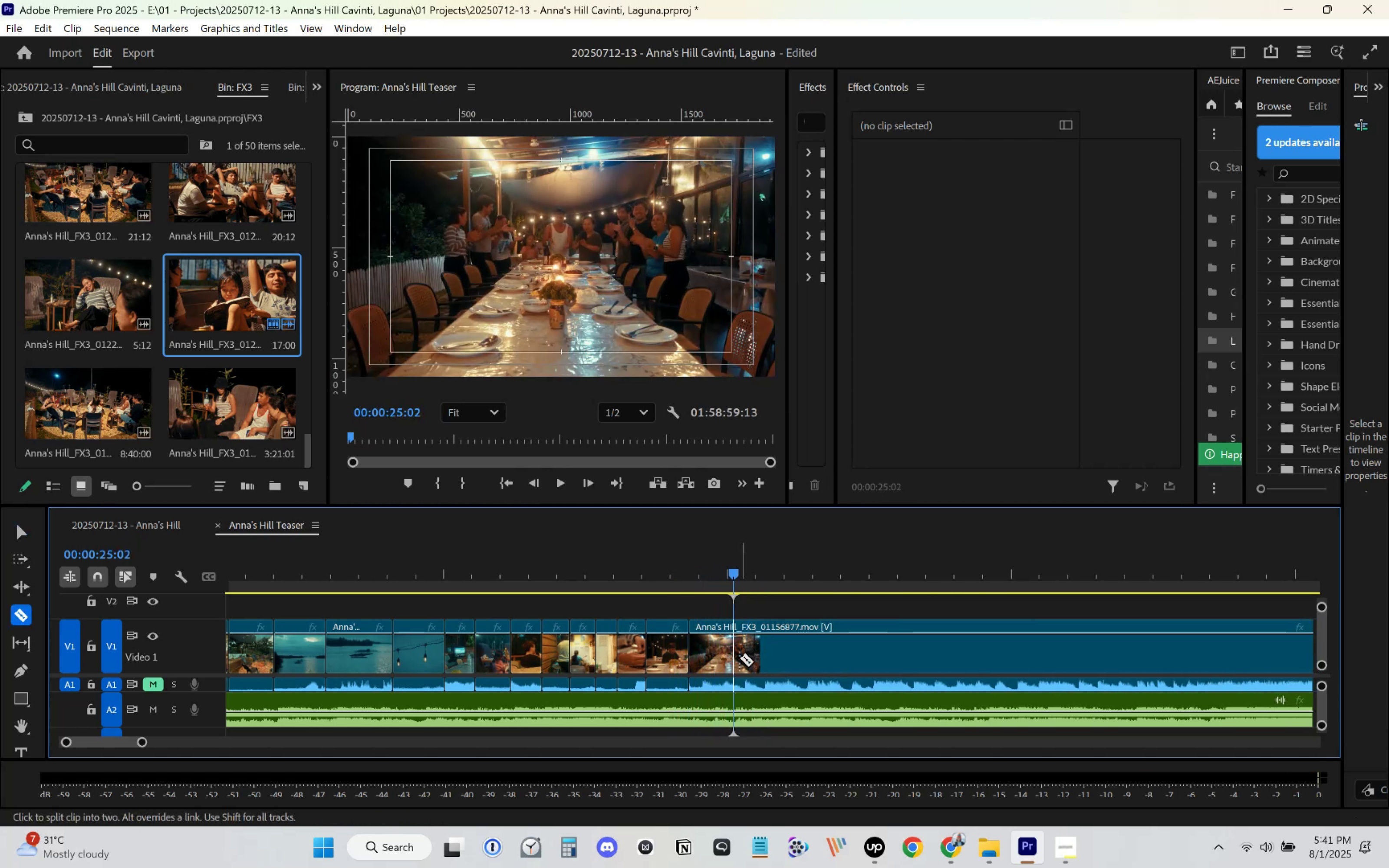 
left_click([734, 658])
 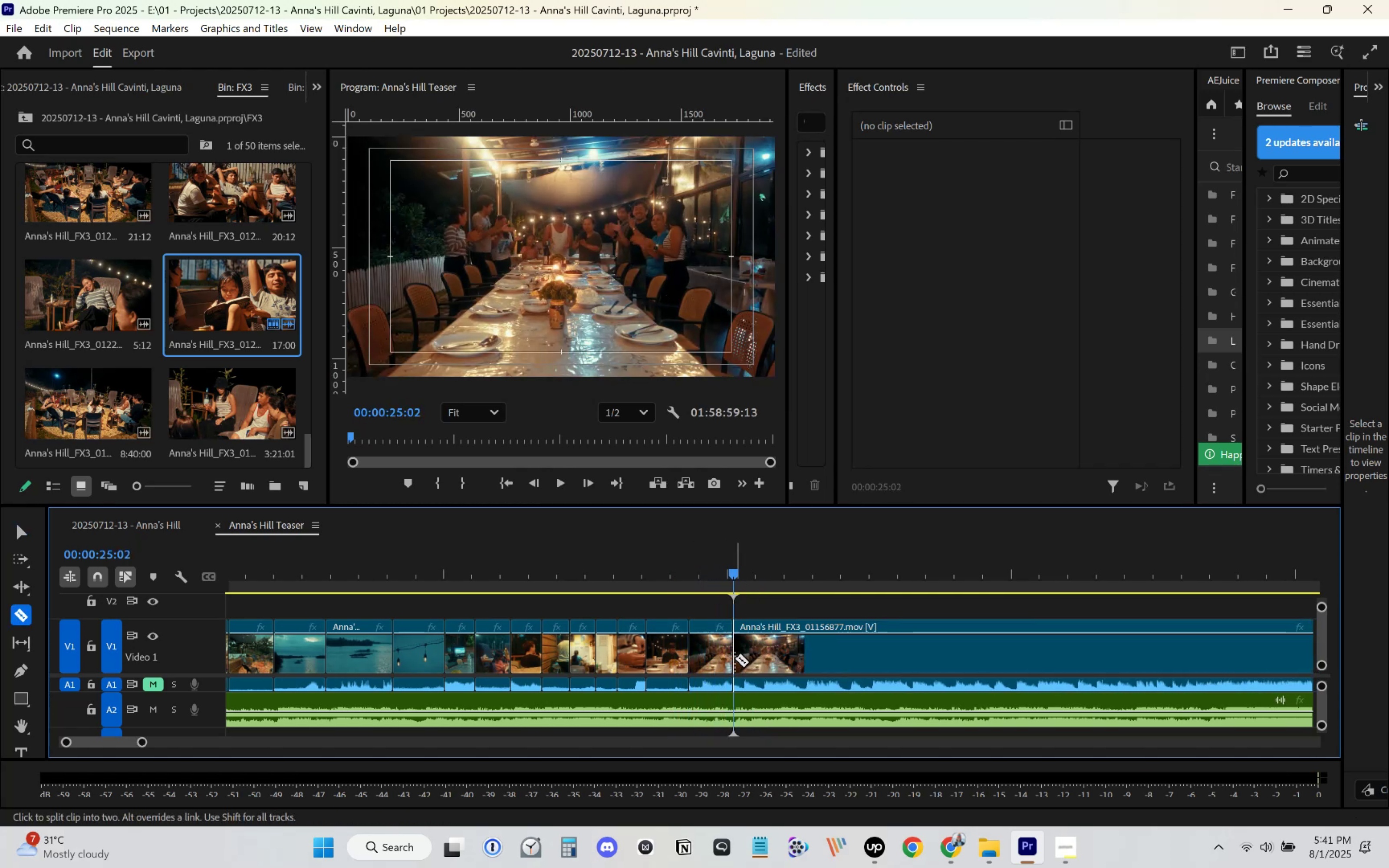 
key(V)
 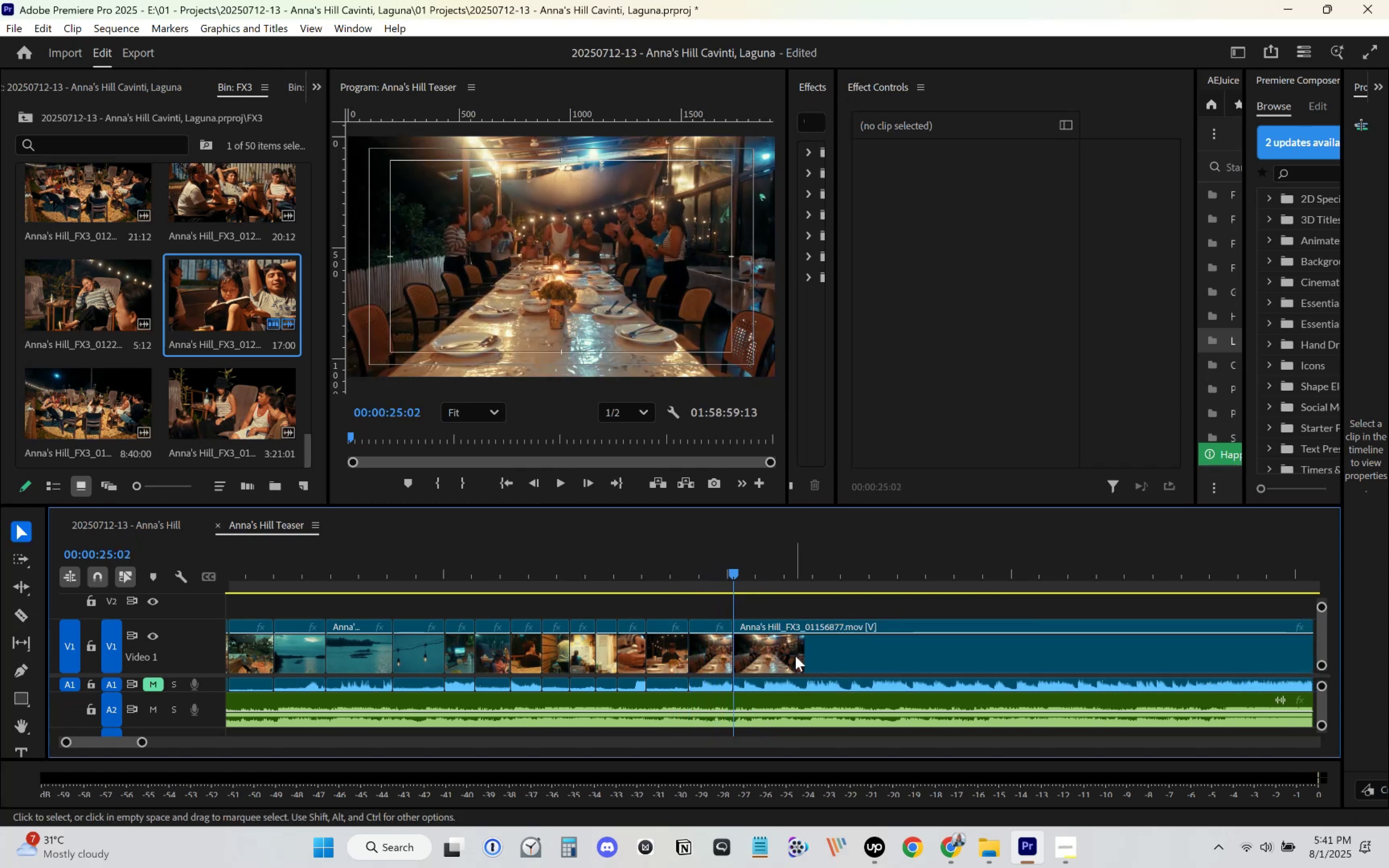 
double_click([796, 655])
 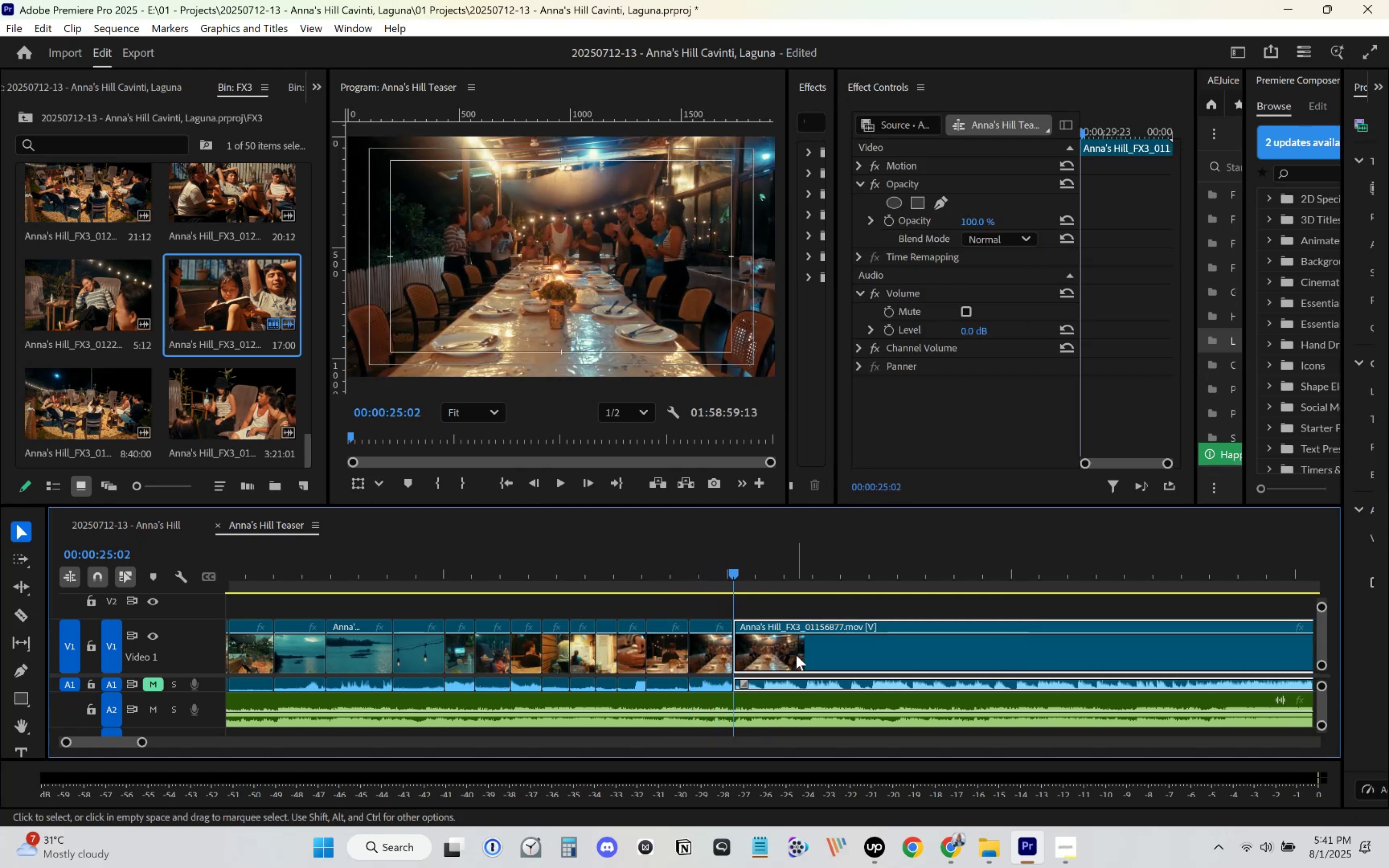 
key(Delete)
 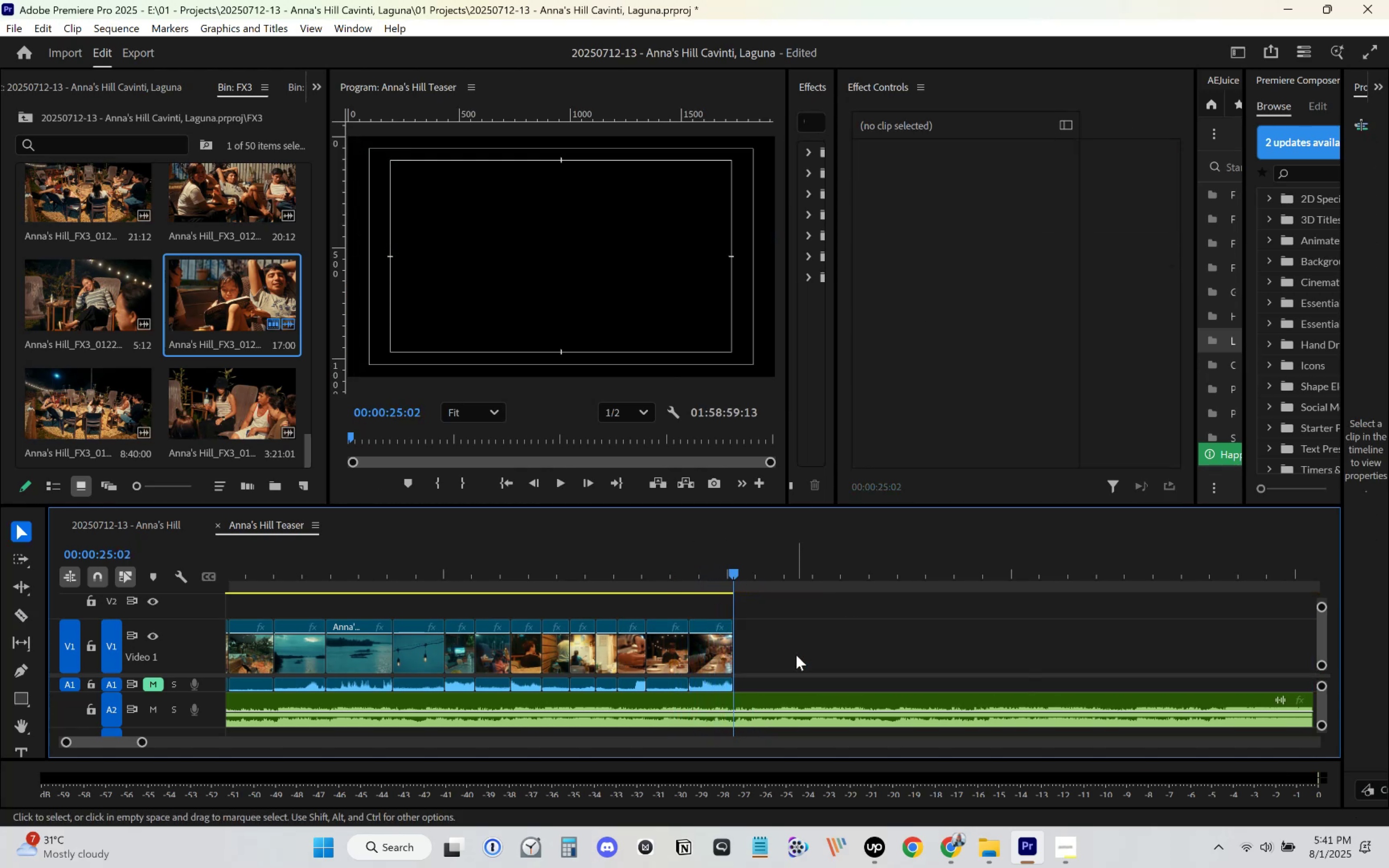 
left_click([796, 655])
 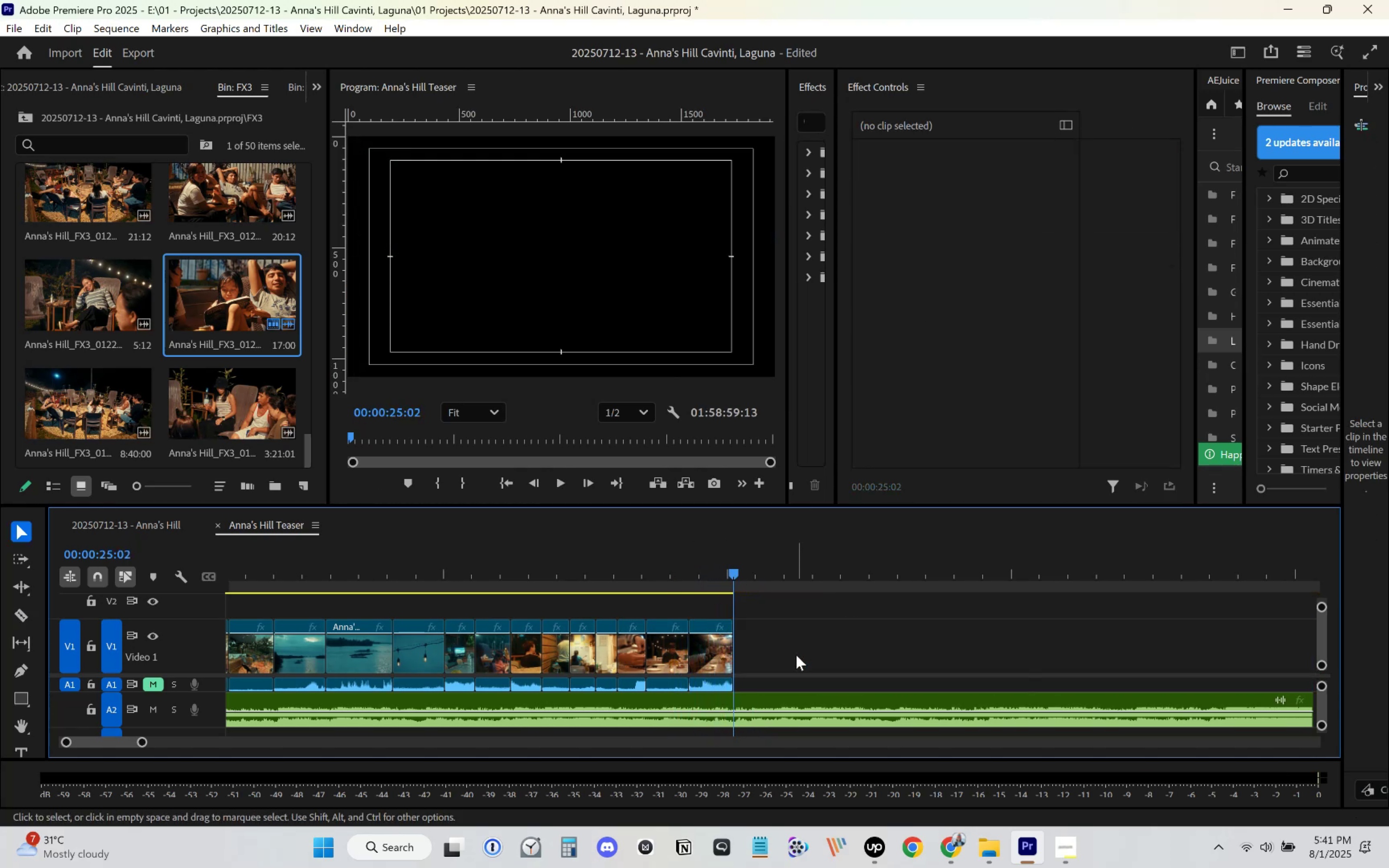 
key(Delete)
 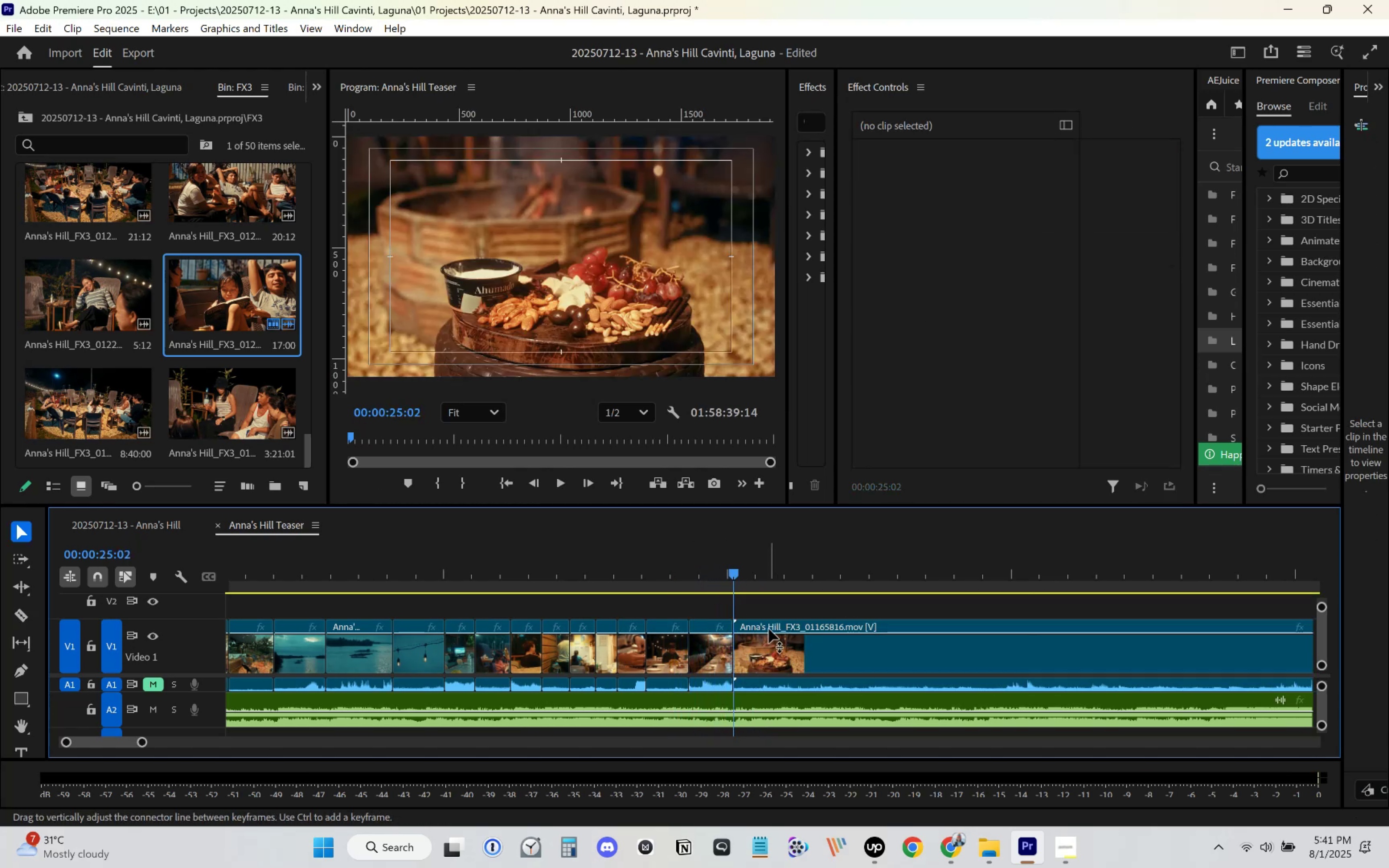 
key(Space)
 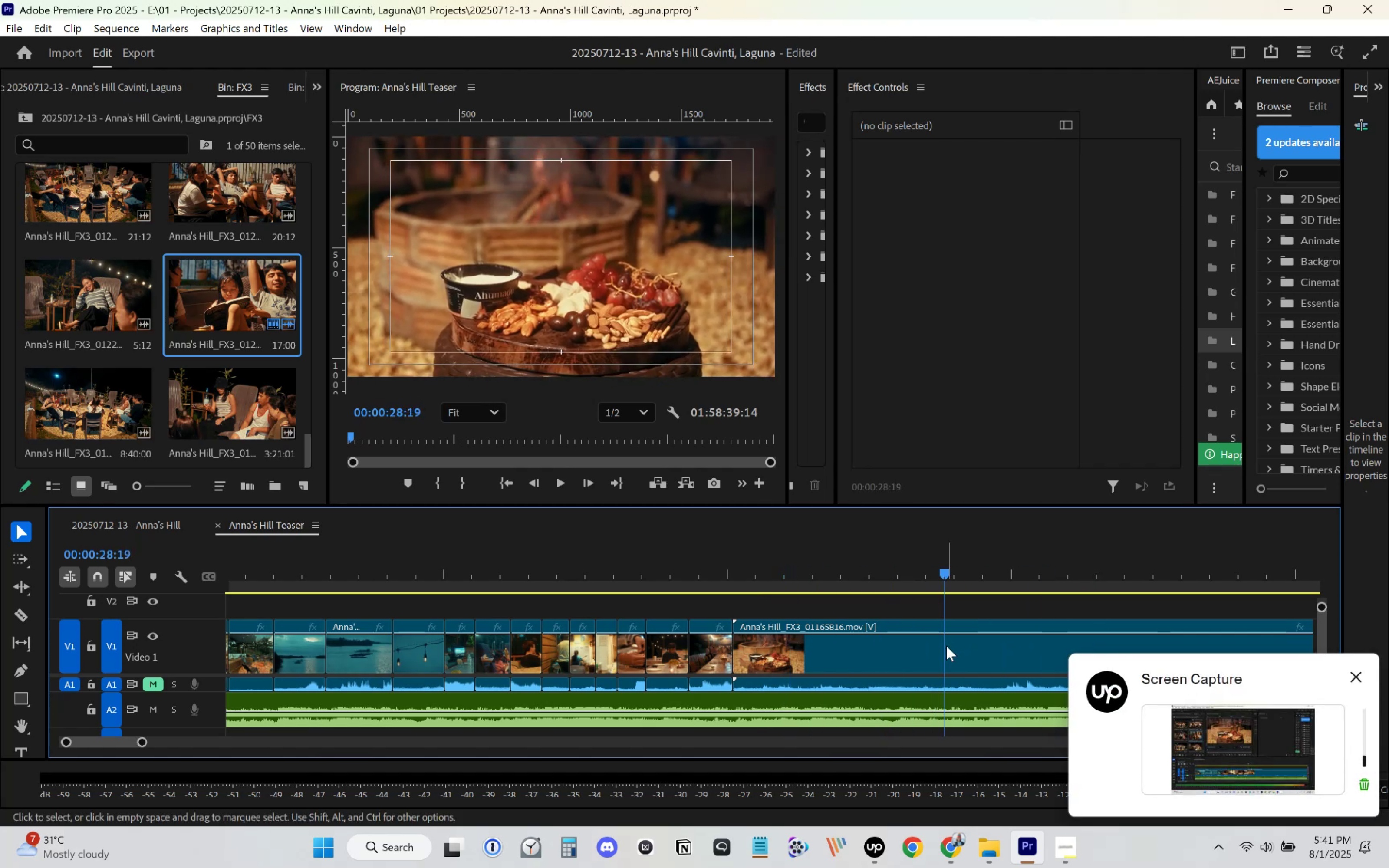 
left_click([826, 665])
 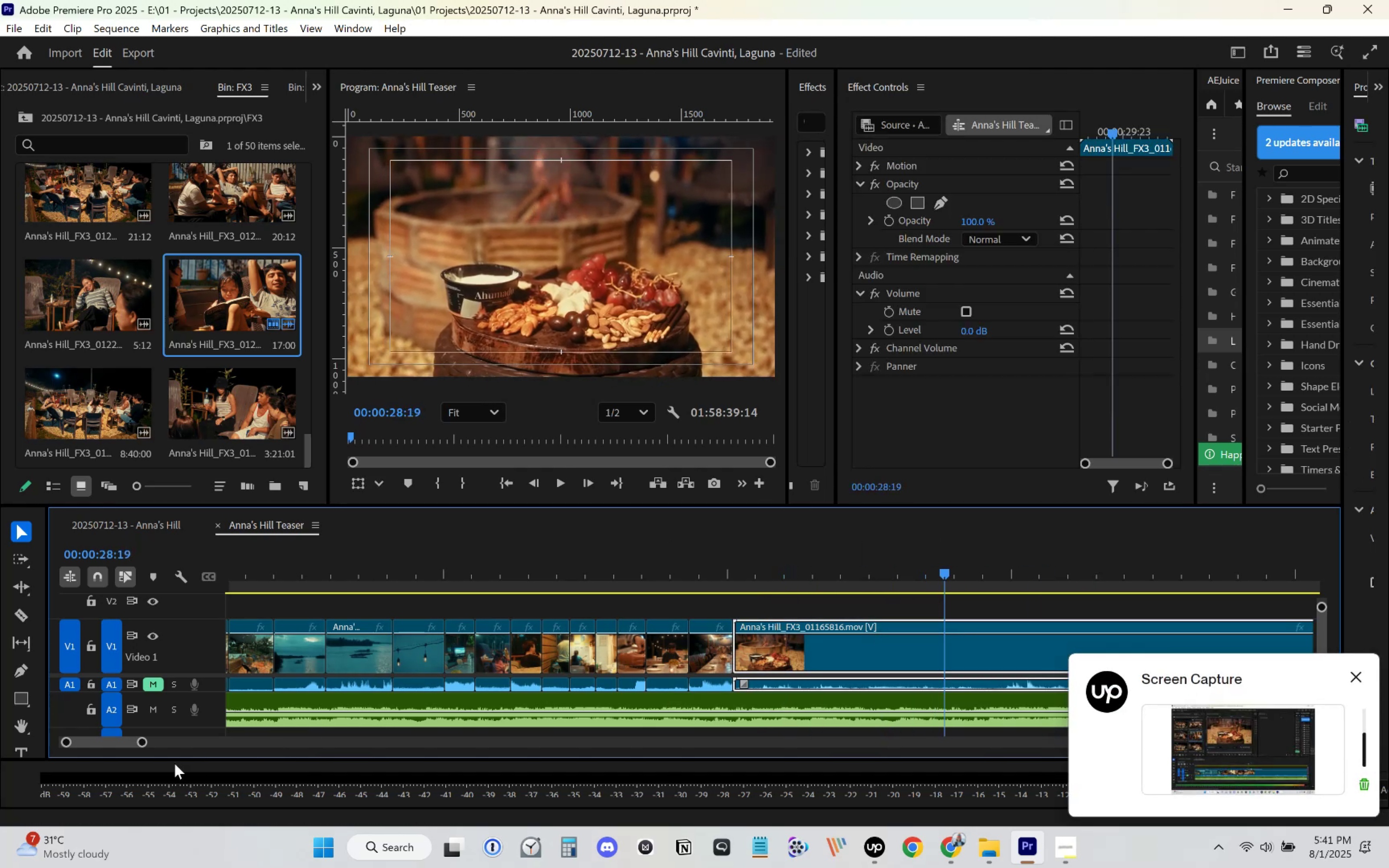 
left_click([738, 572])
 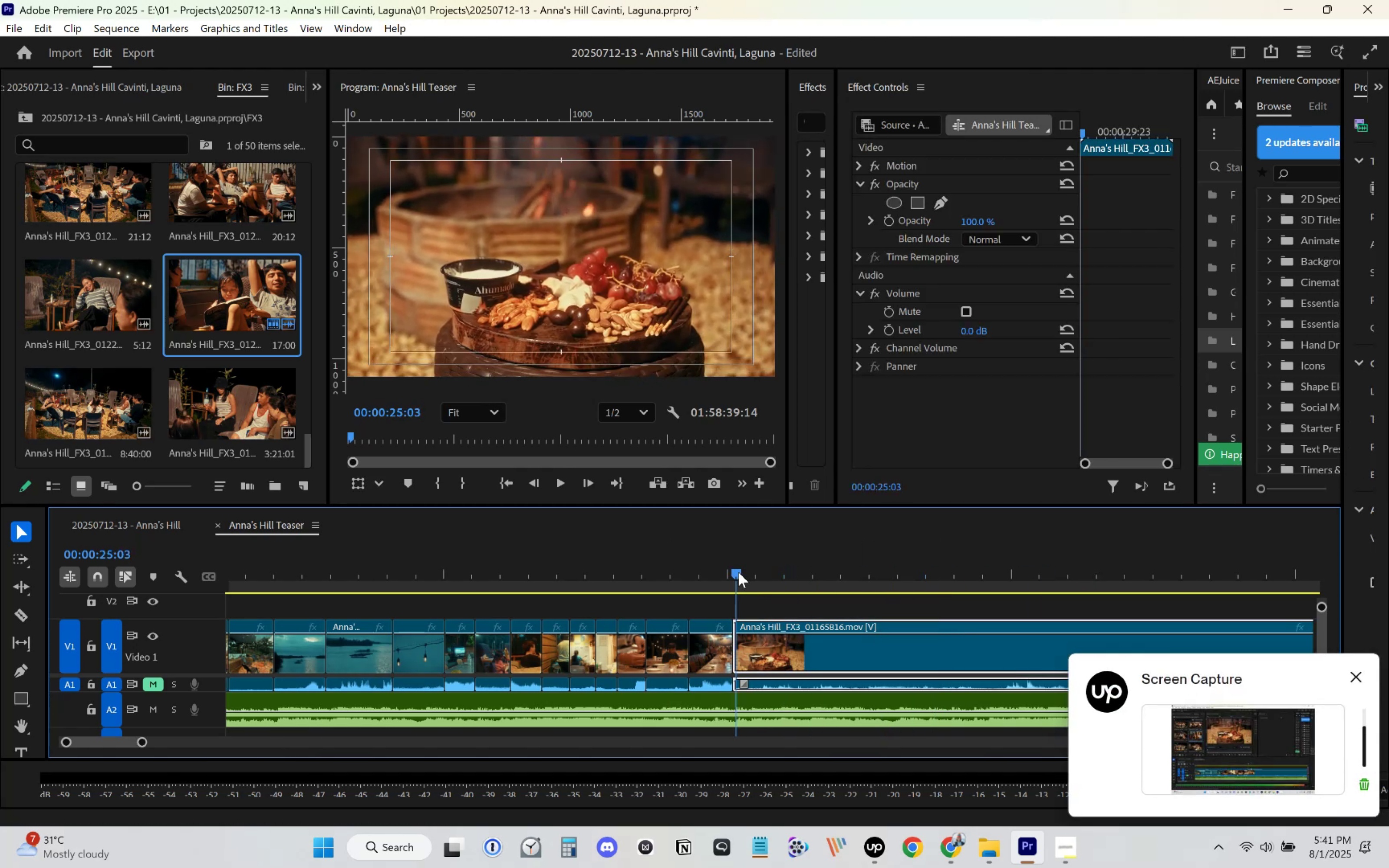 
key(Space)
 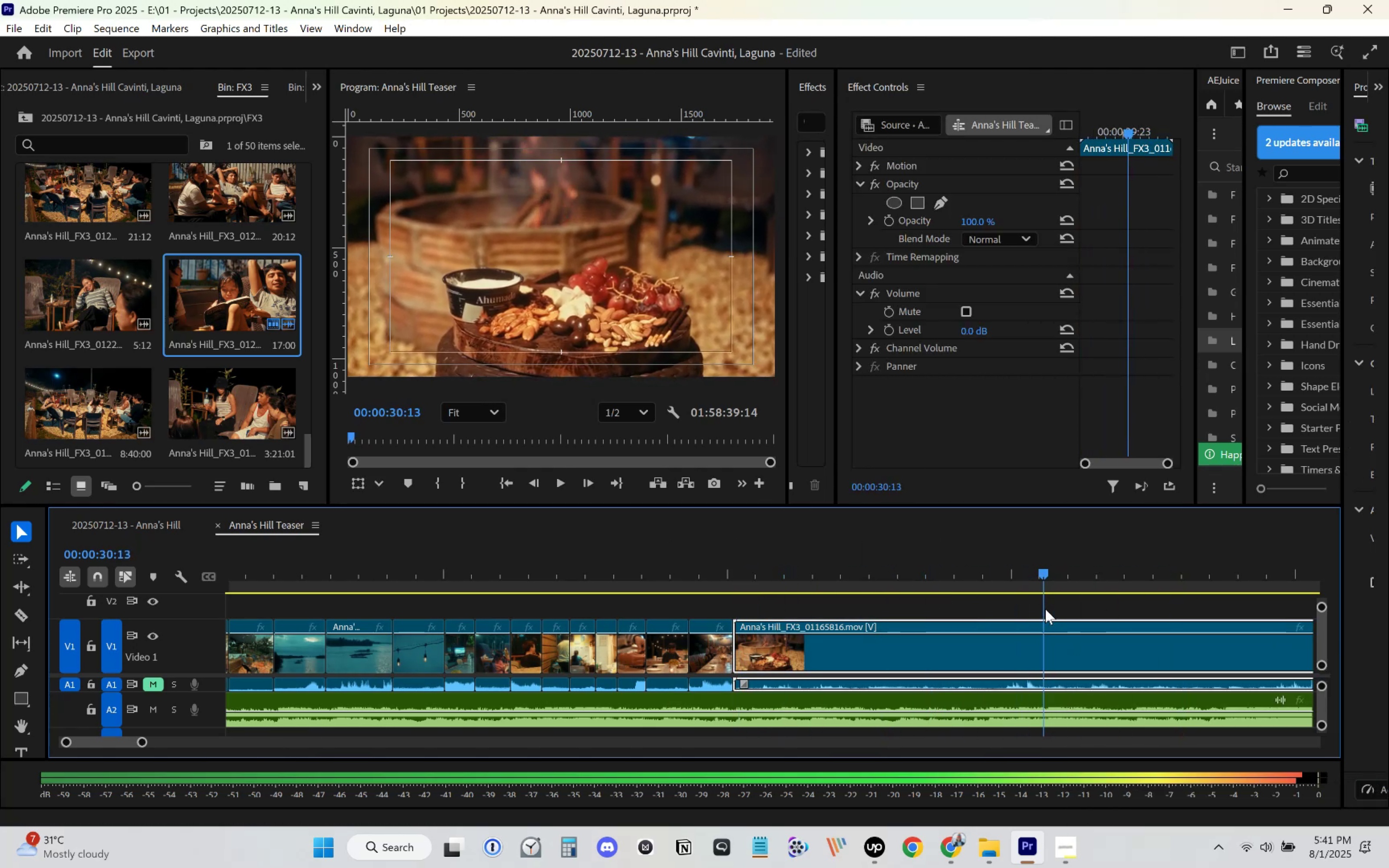 
key(C)
 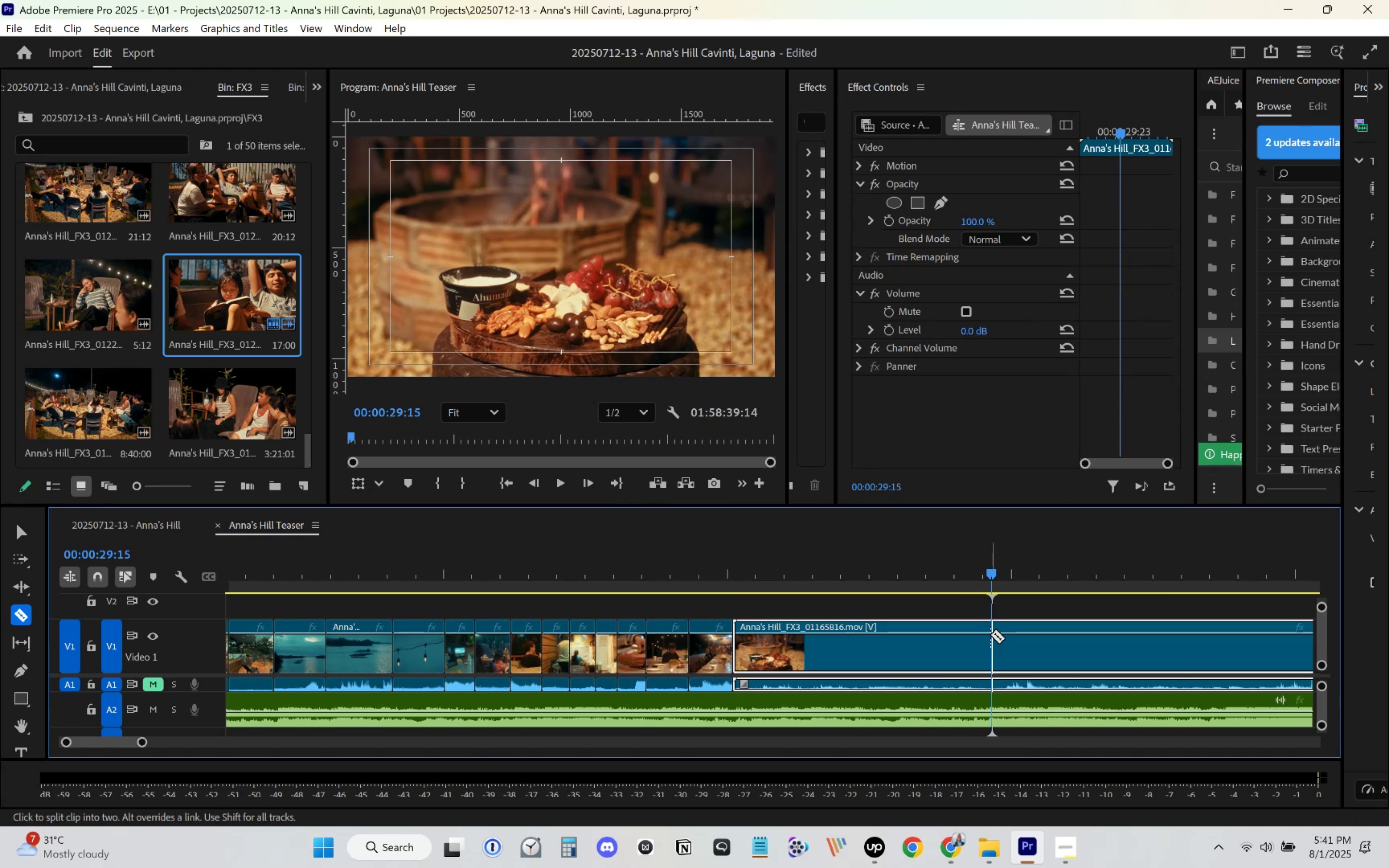 
left_click([991, 637])
 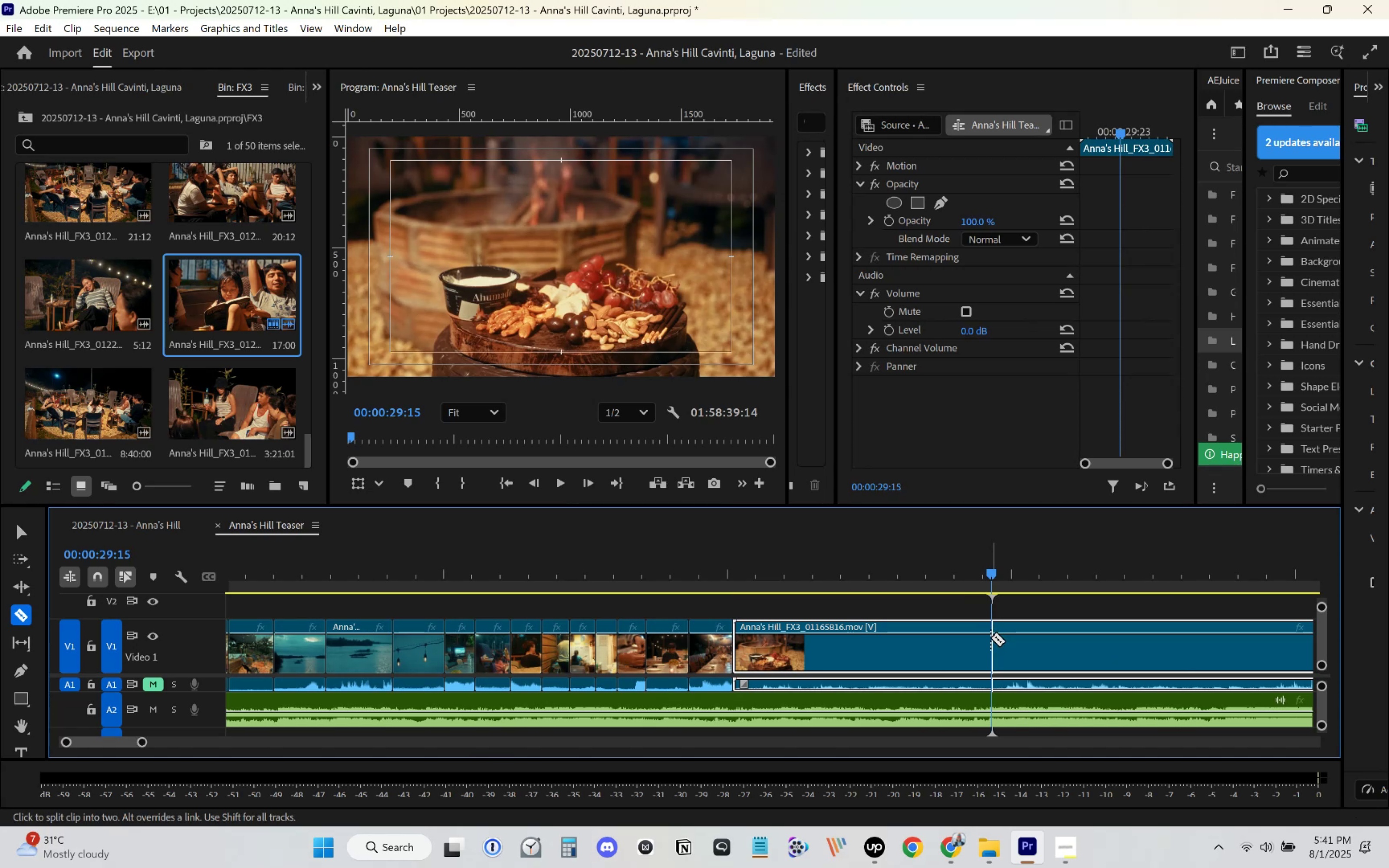 
key(V)
 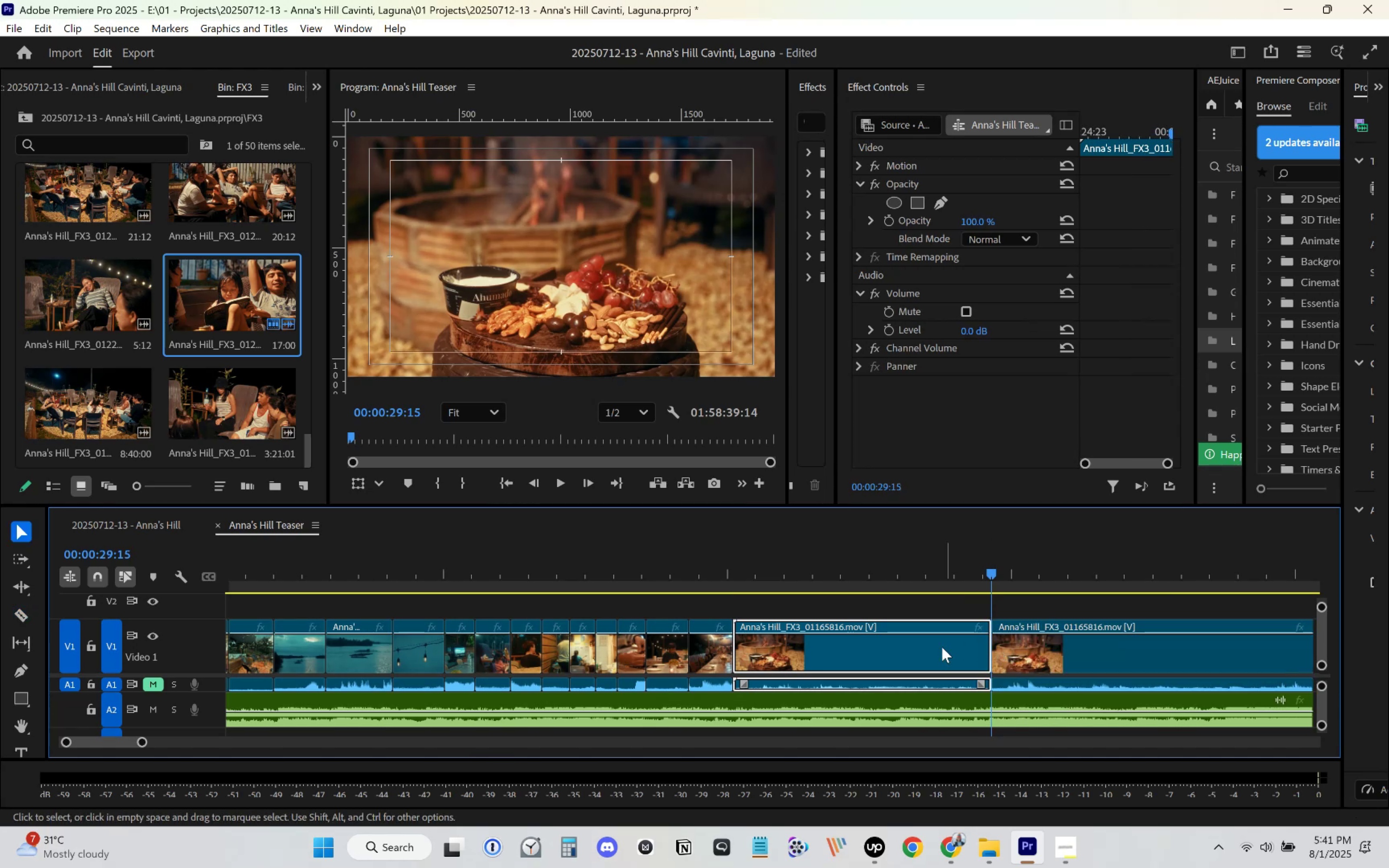 
double_click([940, 647])
 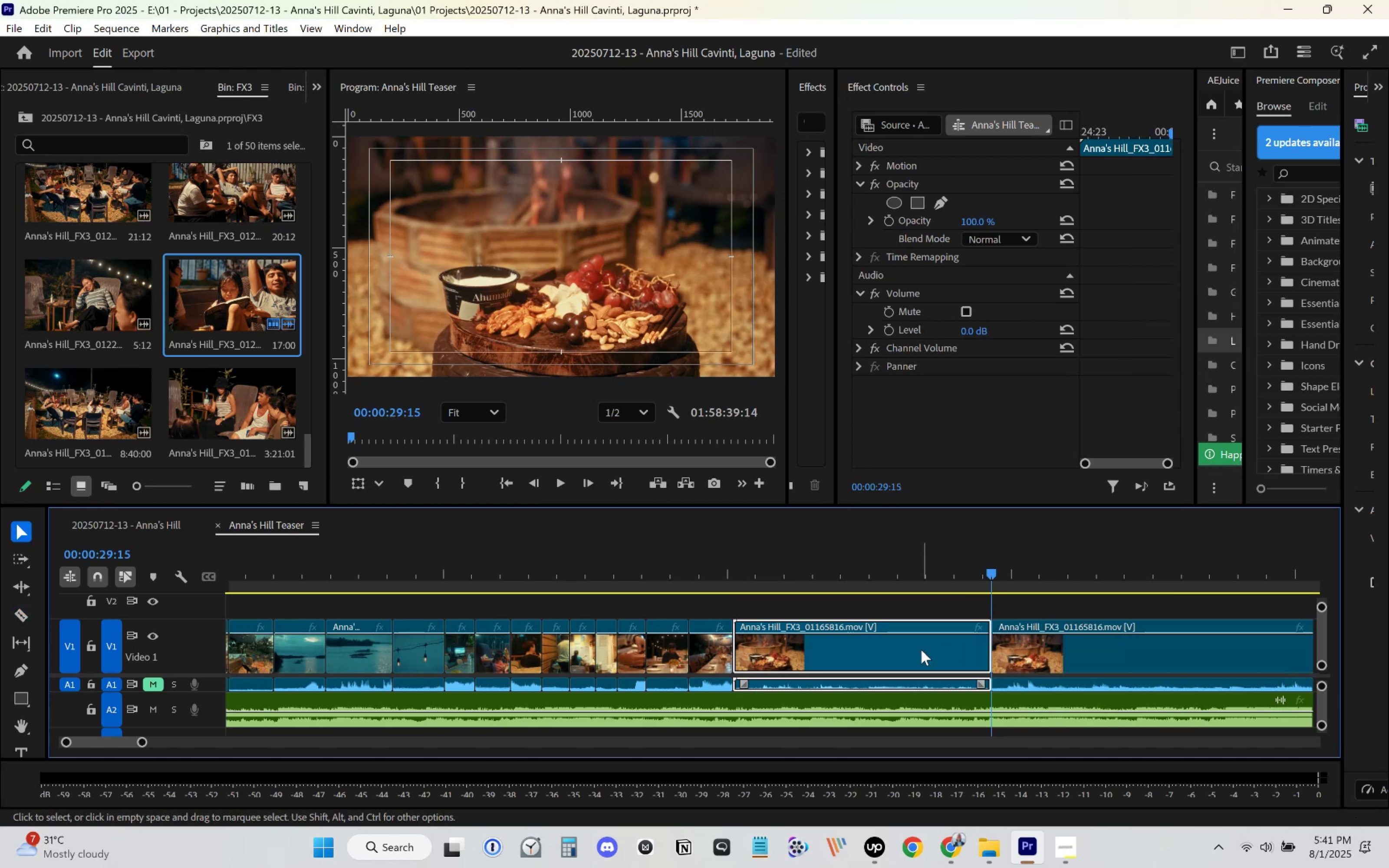 
key(Delete)
 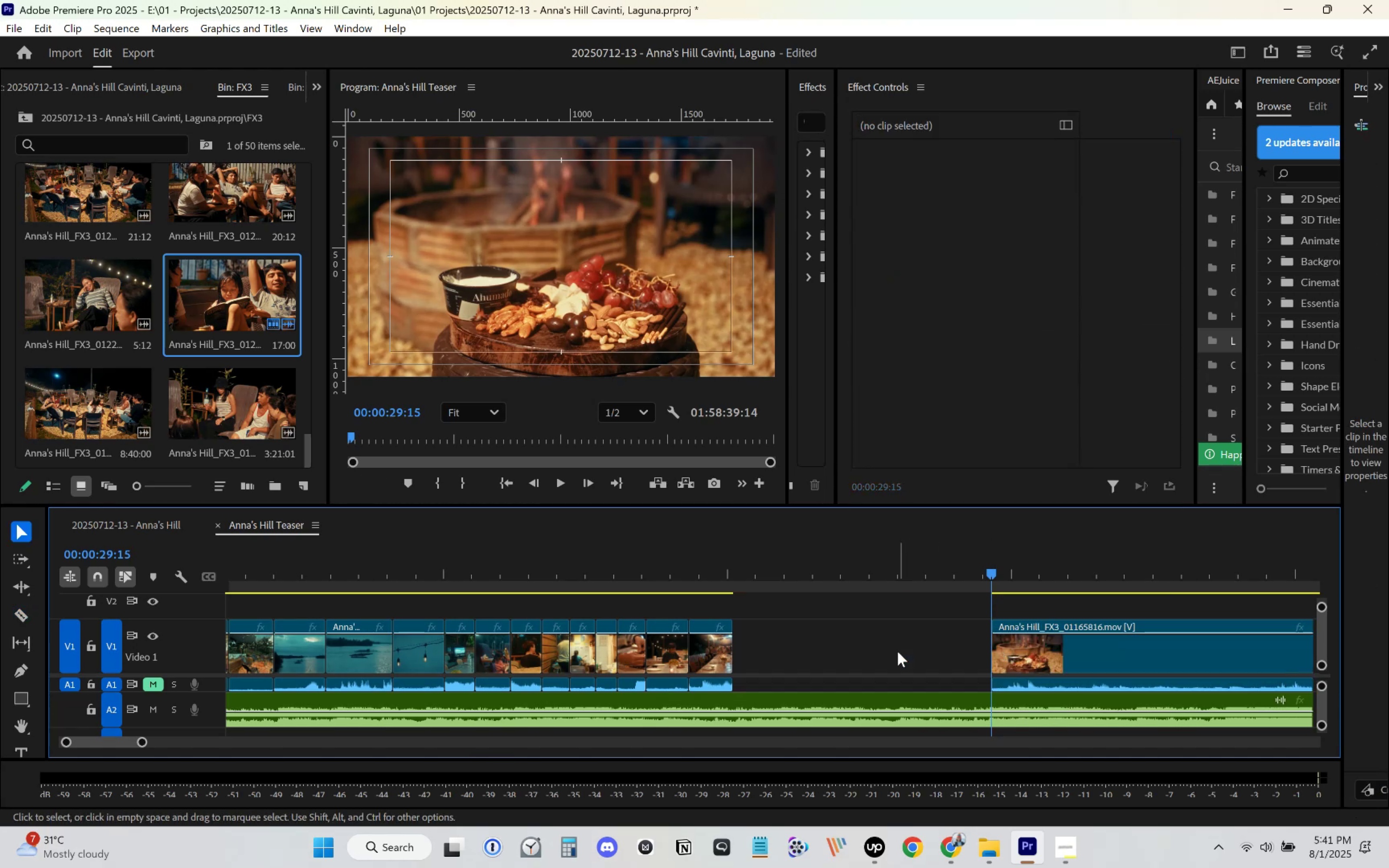 
left_click([898, 651])
 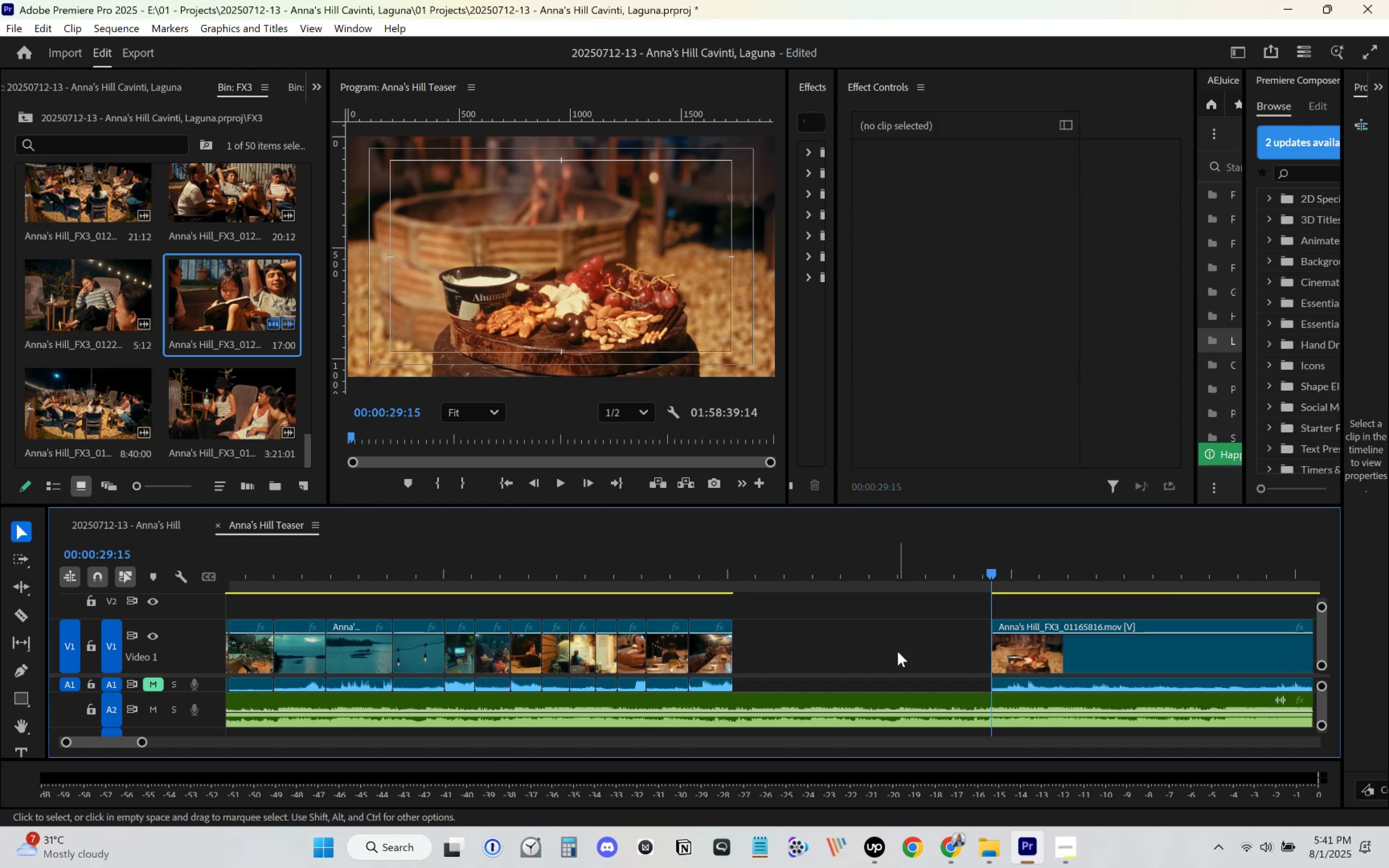 
key(Delete)
 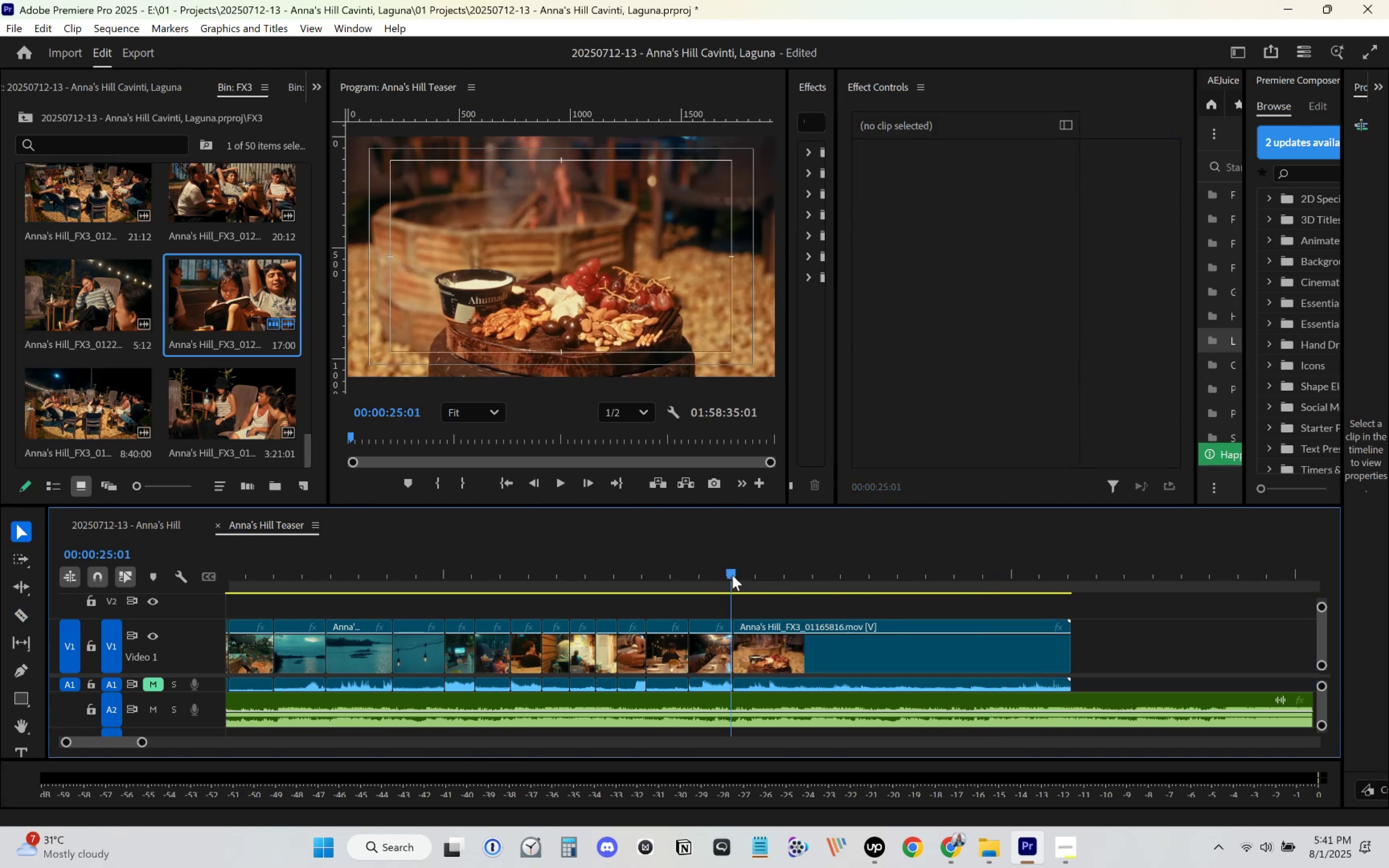 
key(Space)
 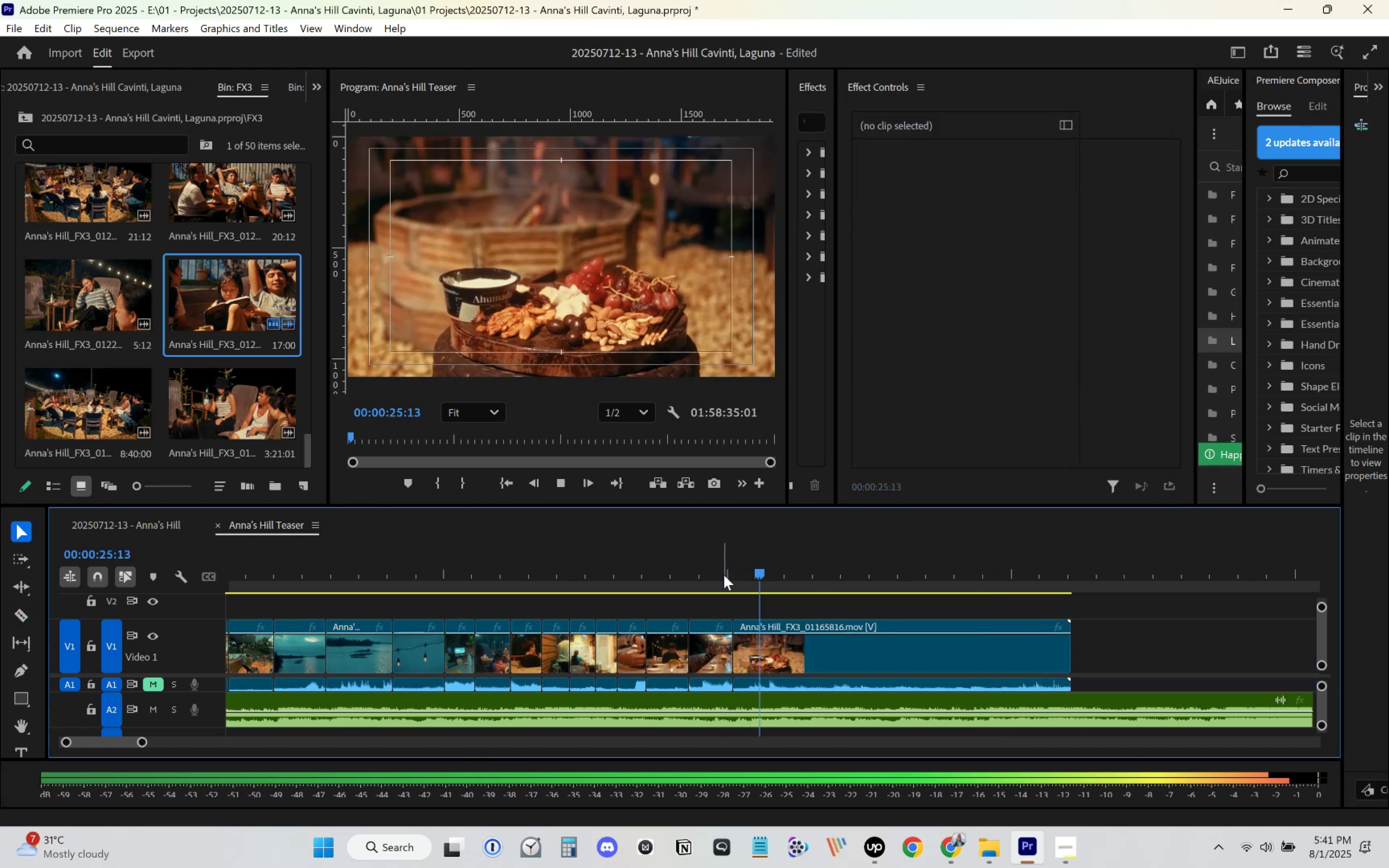 
key(Space)
 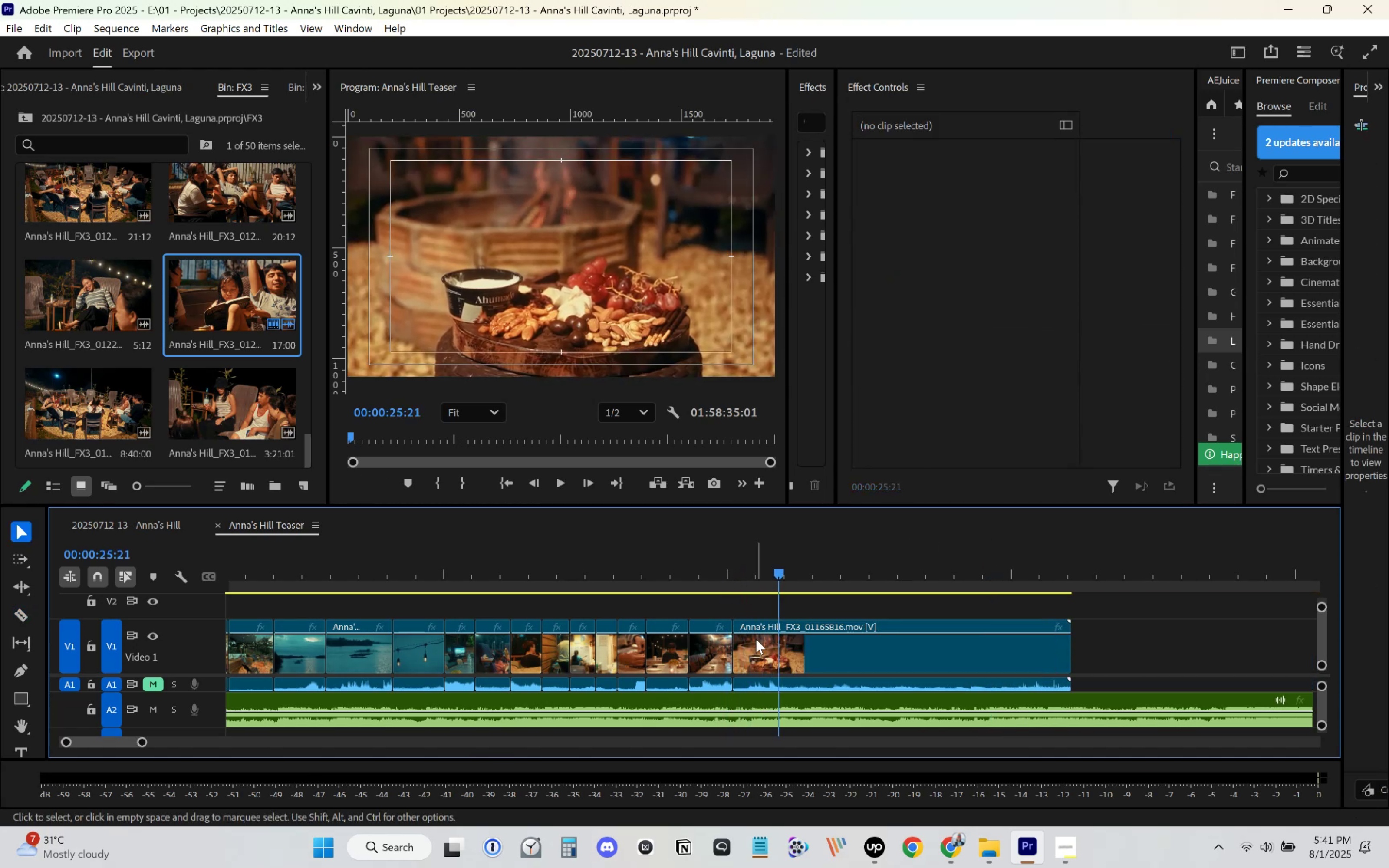 
left_click([809, 652])
 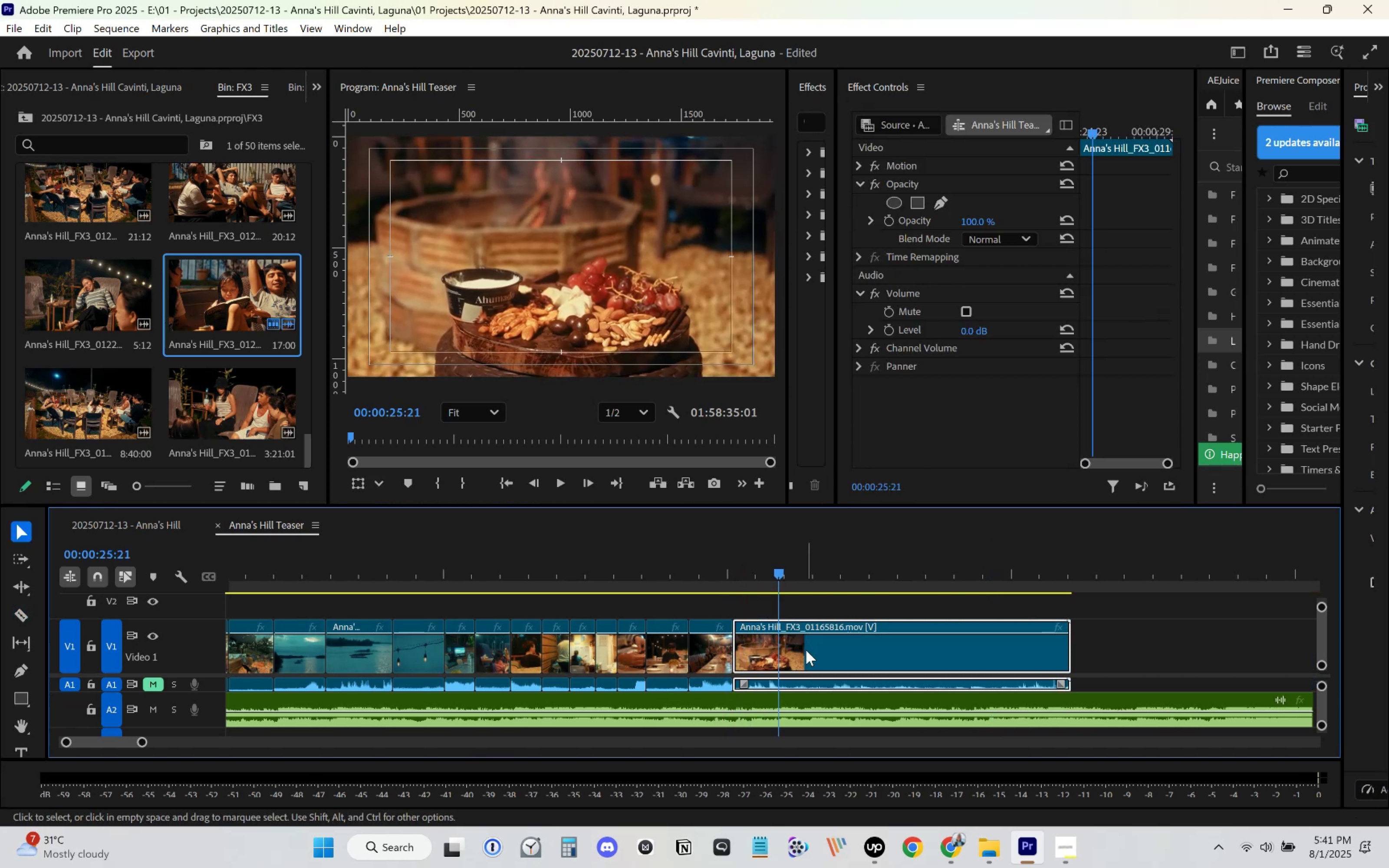 
key(Delete)
 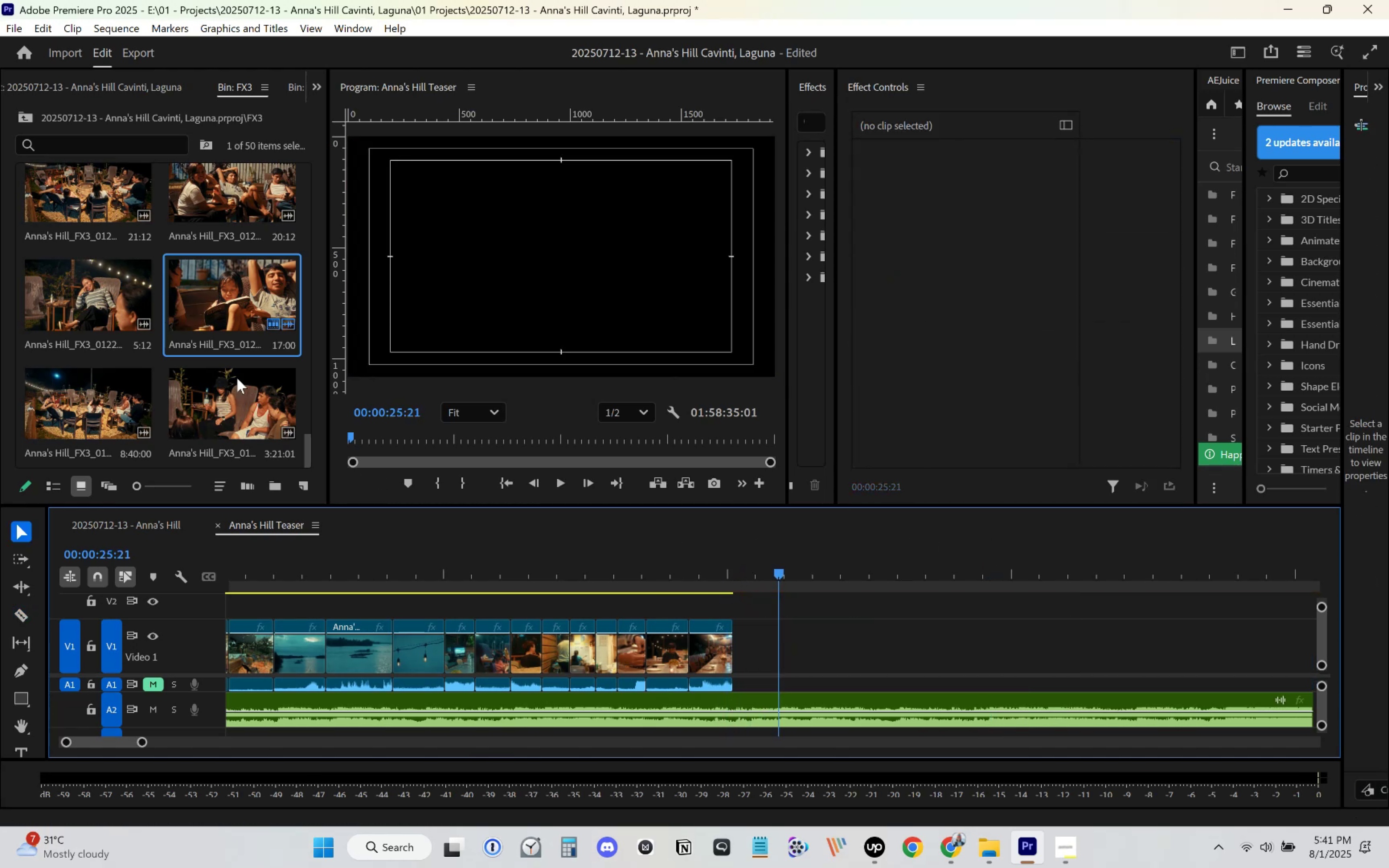 
scroll: coordinate [202, 319], scroll_direction: up, amount: 7.0
 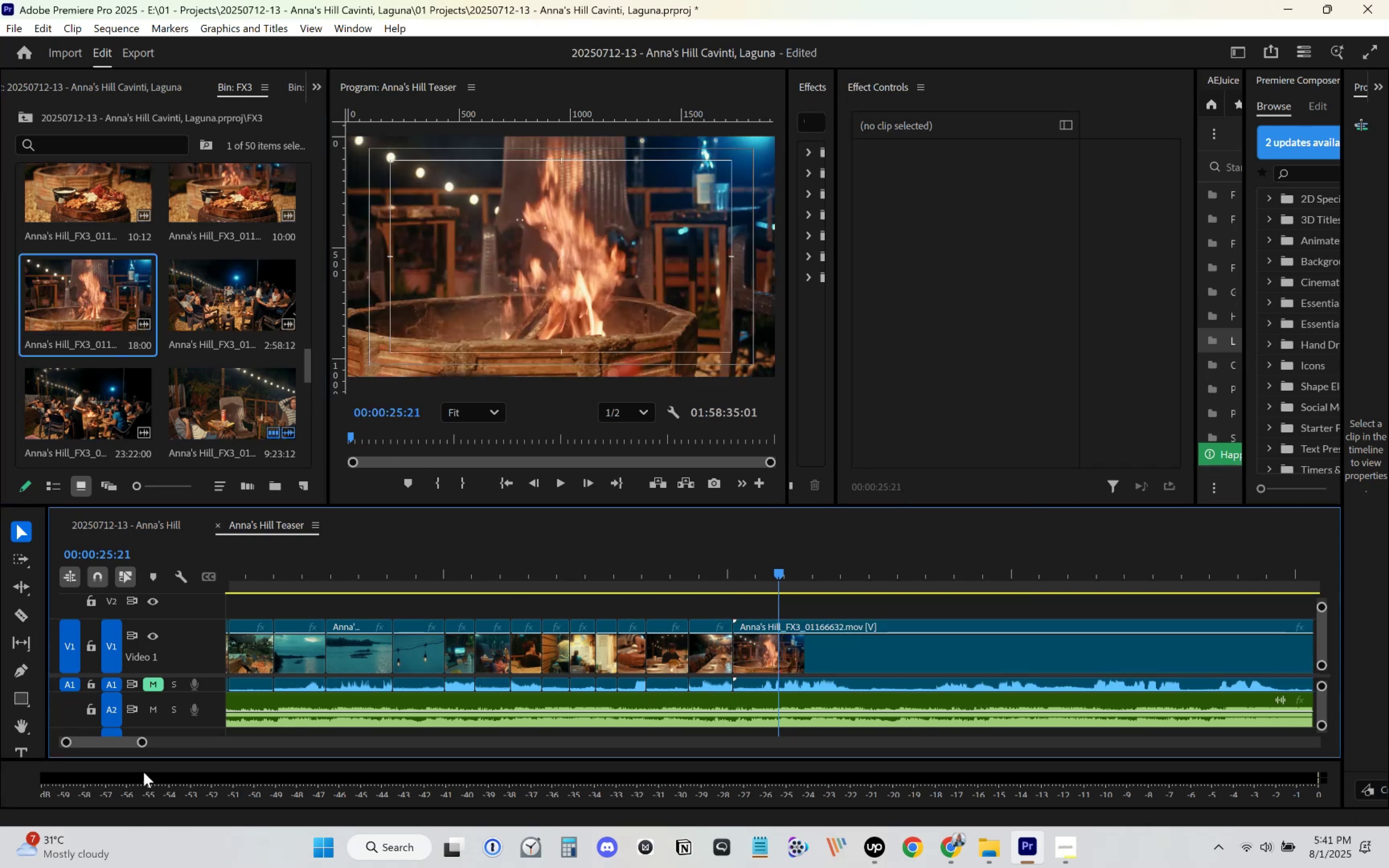 
wait(5.37)
 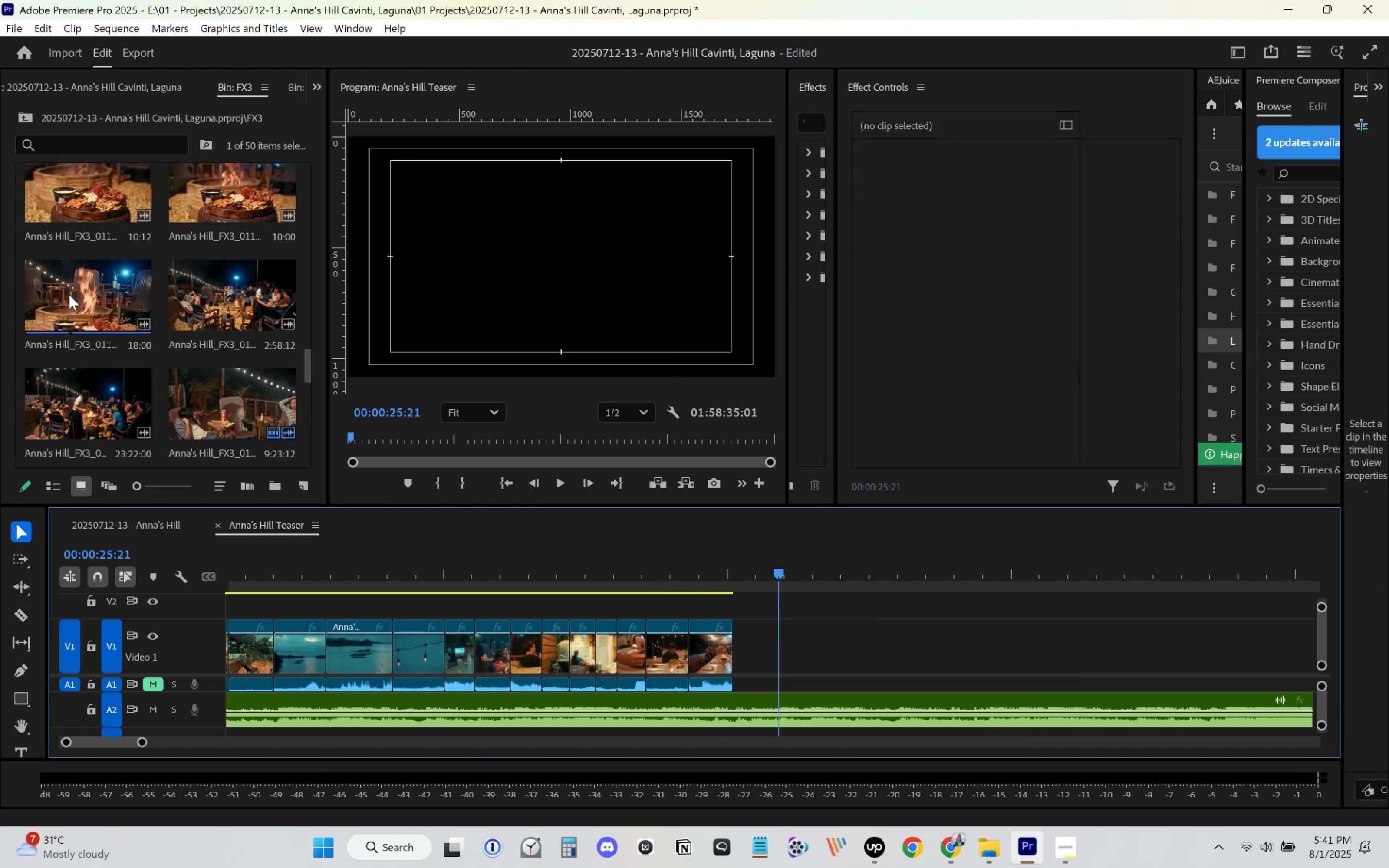 
key(Control+ControlLeft)
 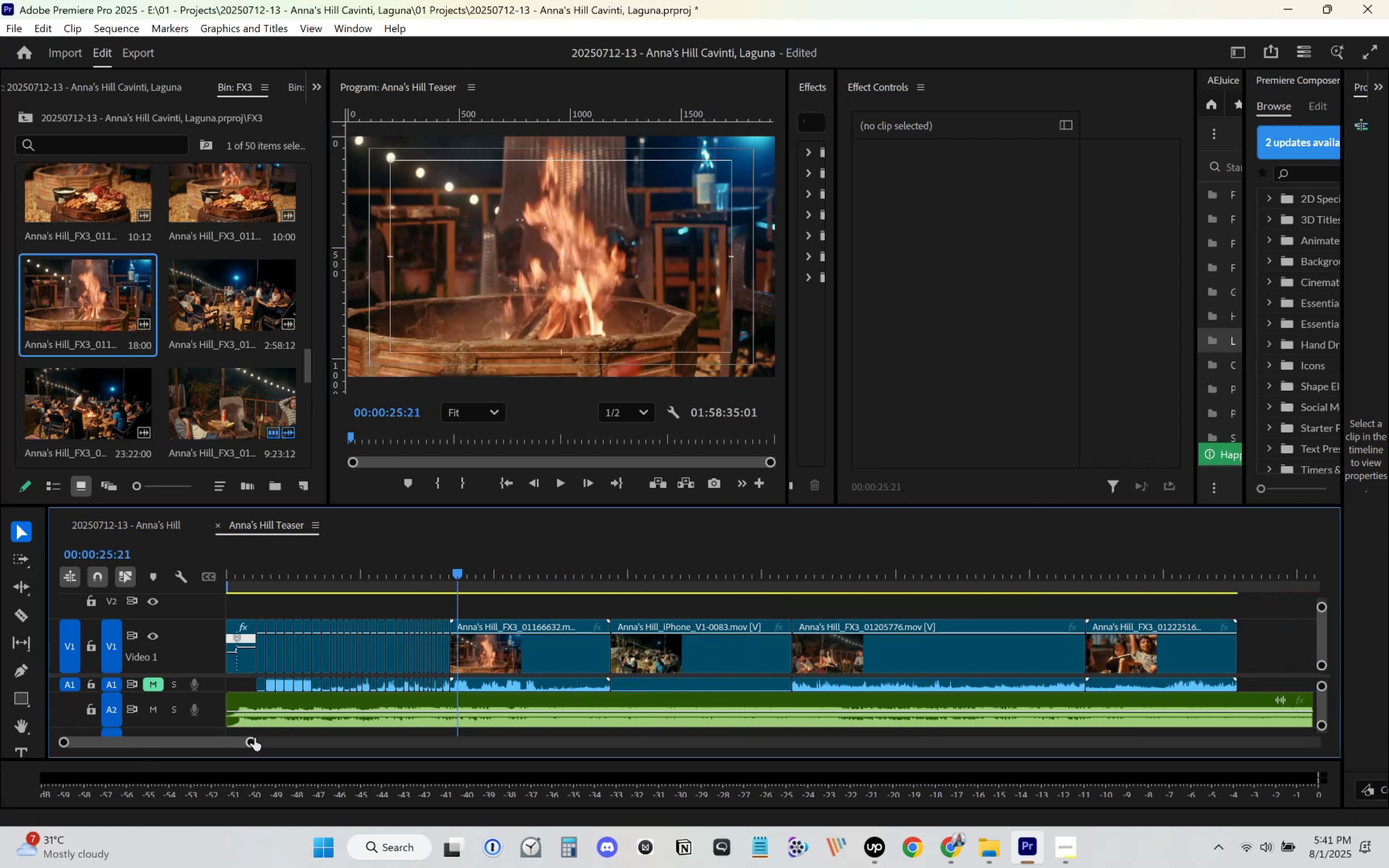 
key(Control+Z)
 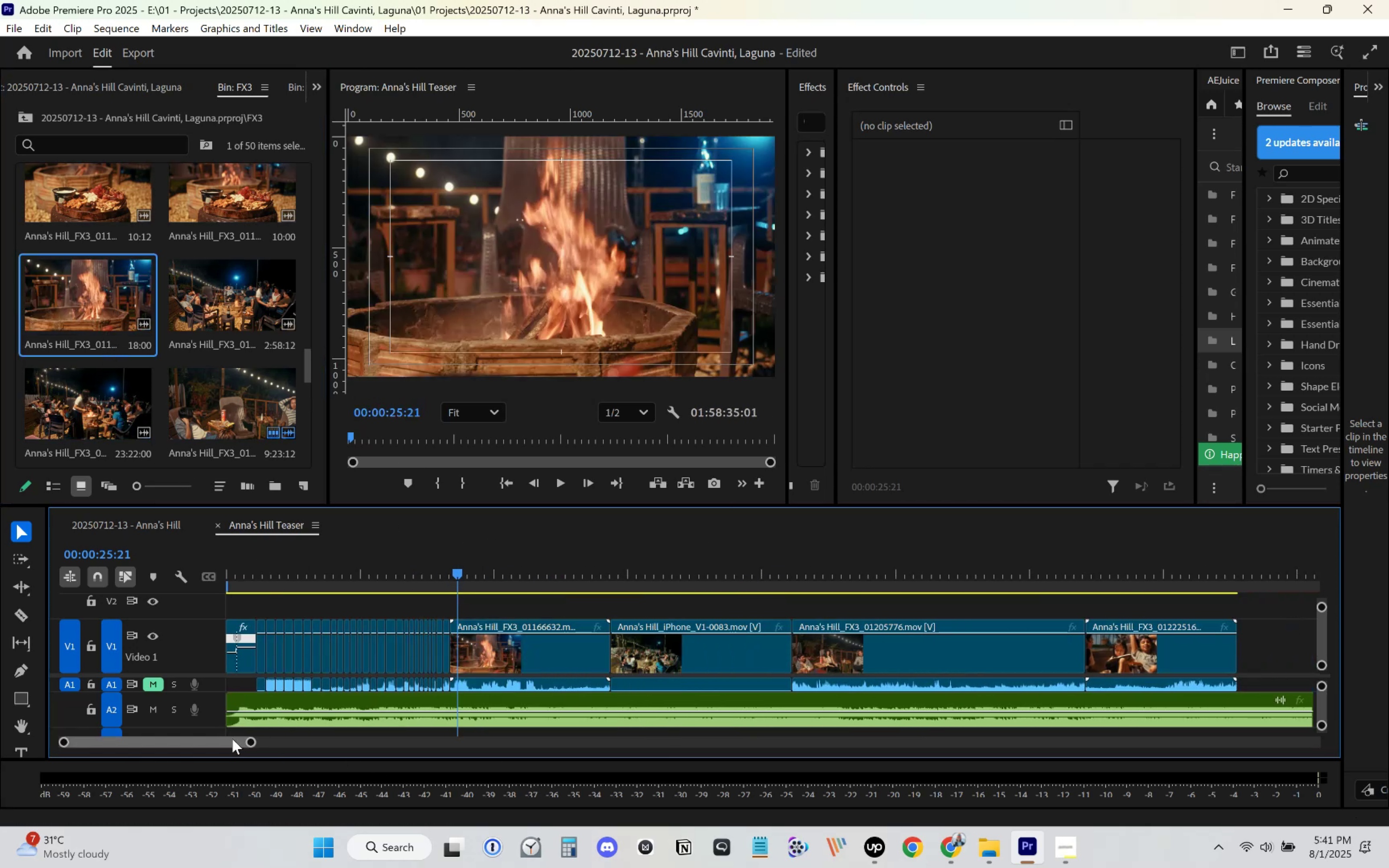 
wait(7.53)
 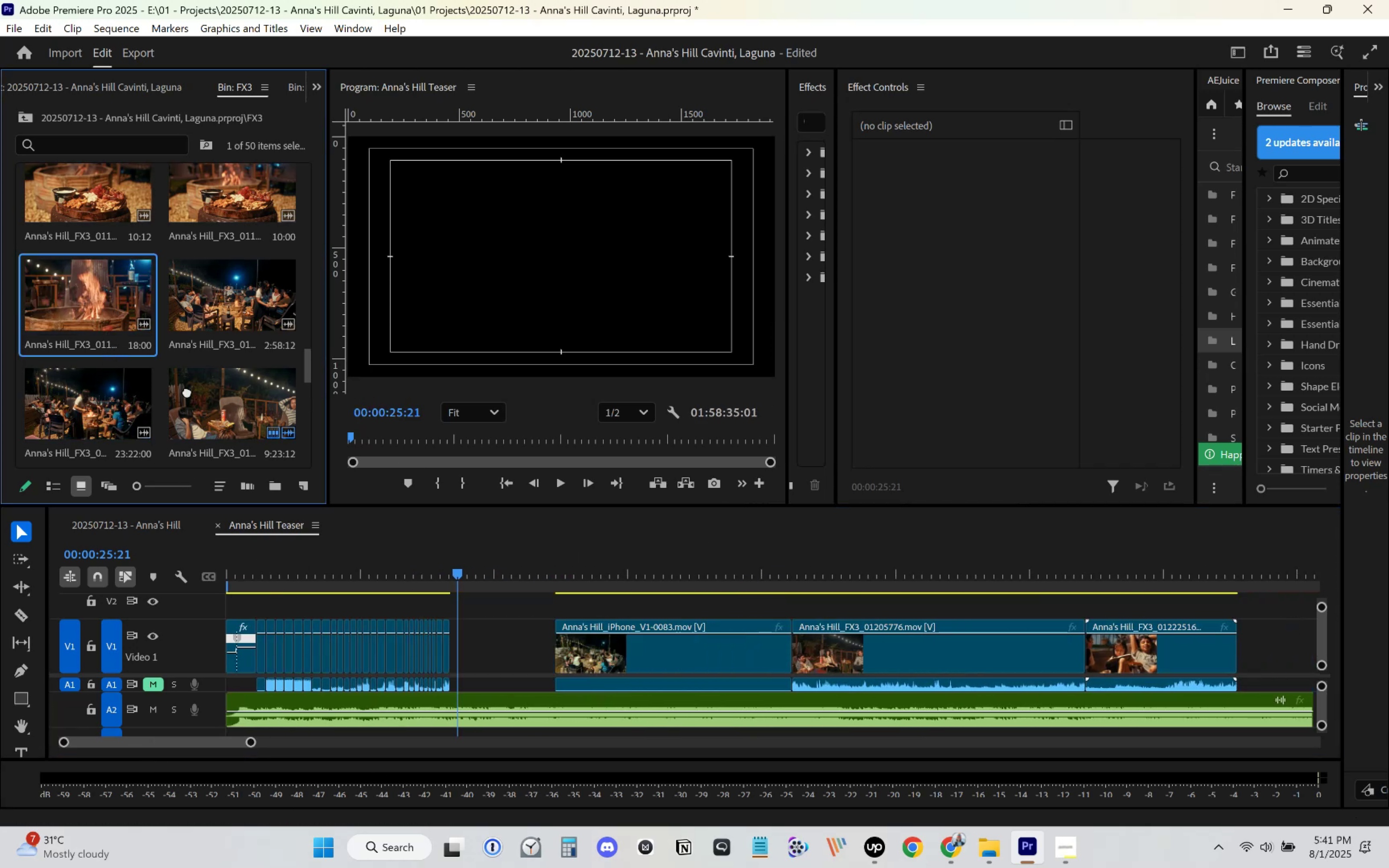 
left_click([835, 656])
 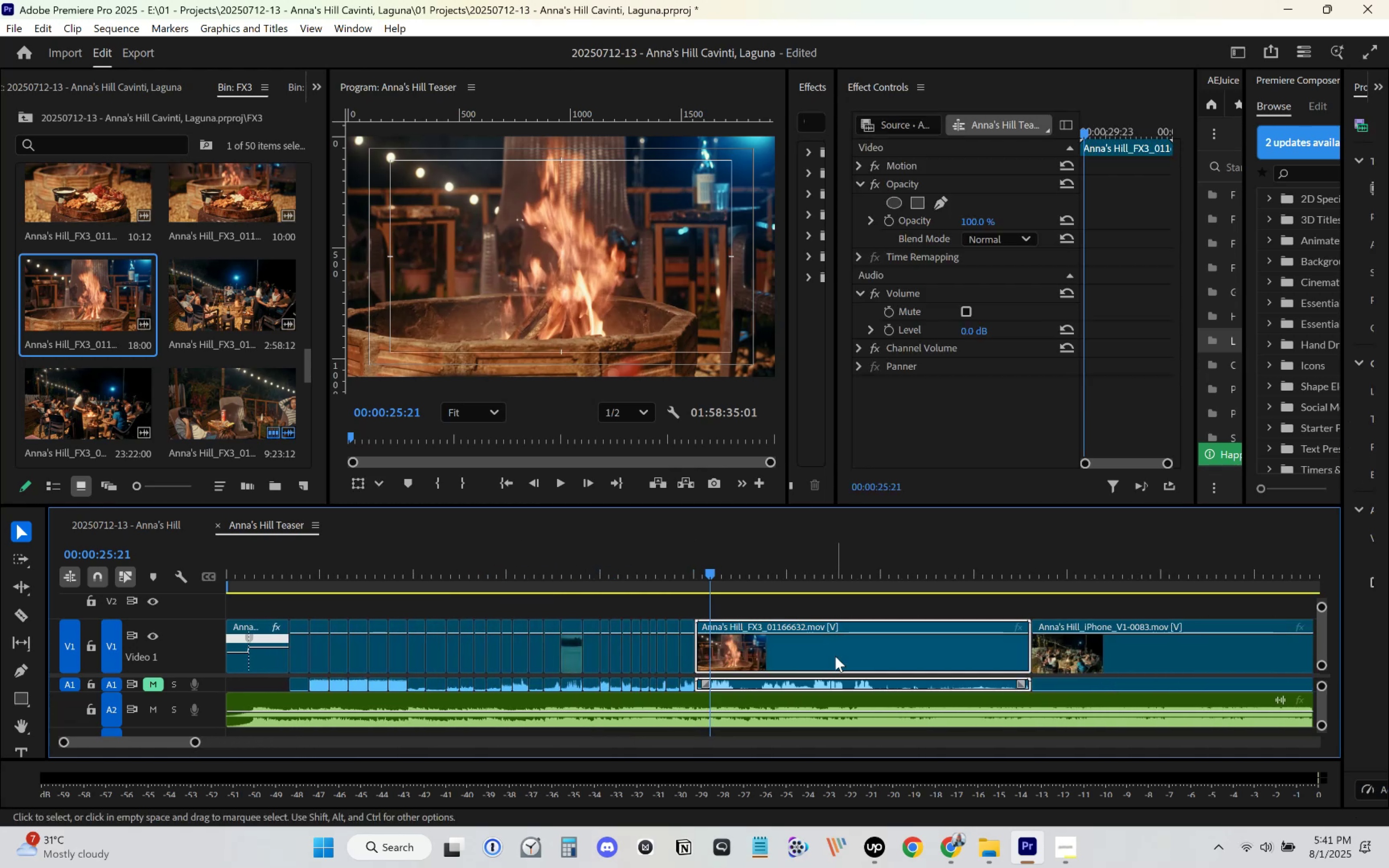 
right_click([835, 656])
 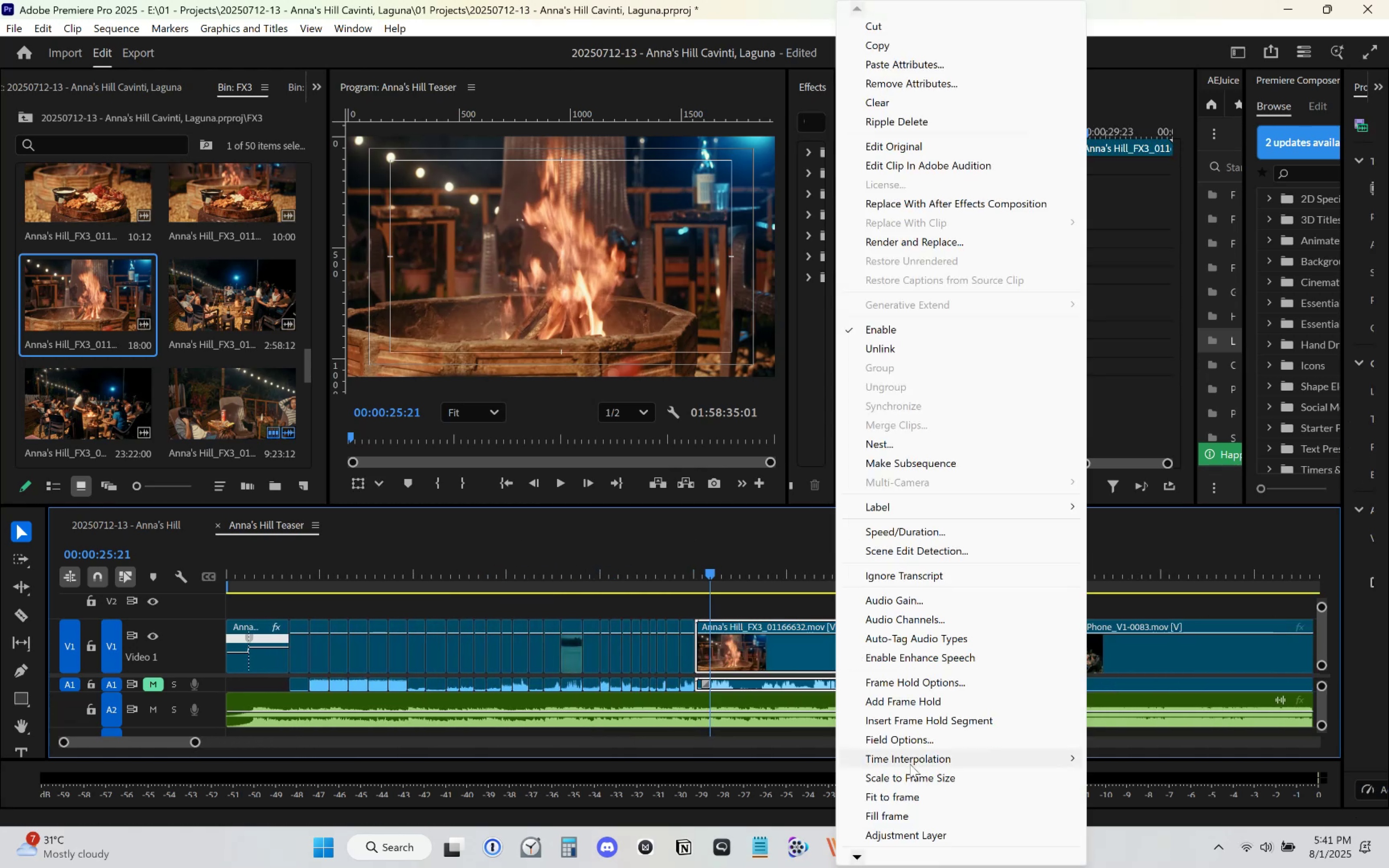 
left_click([907, 779])
 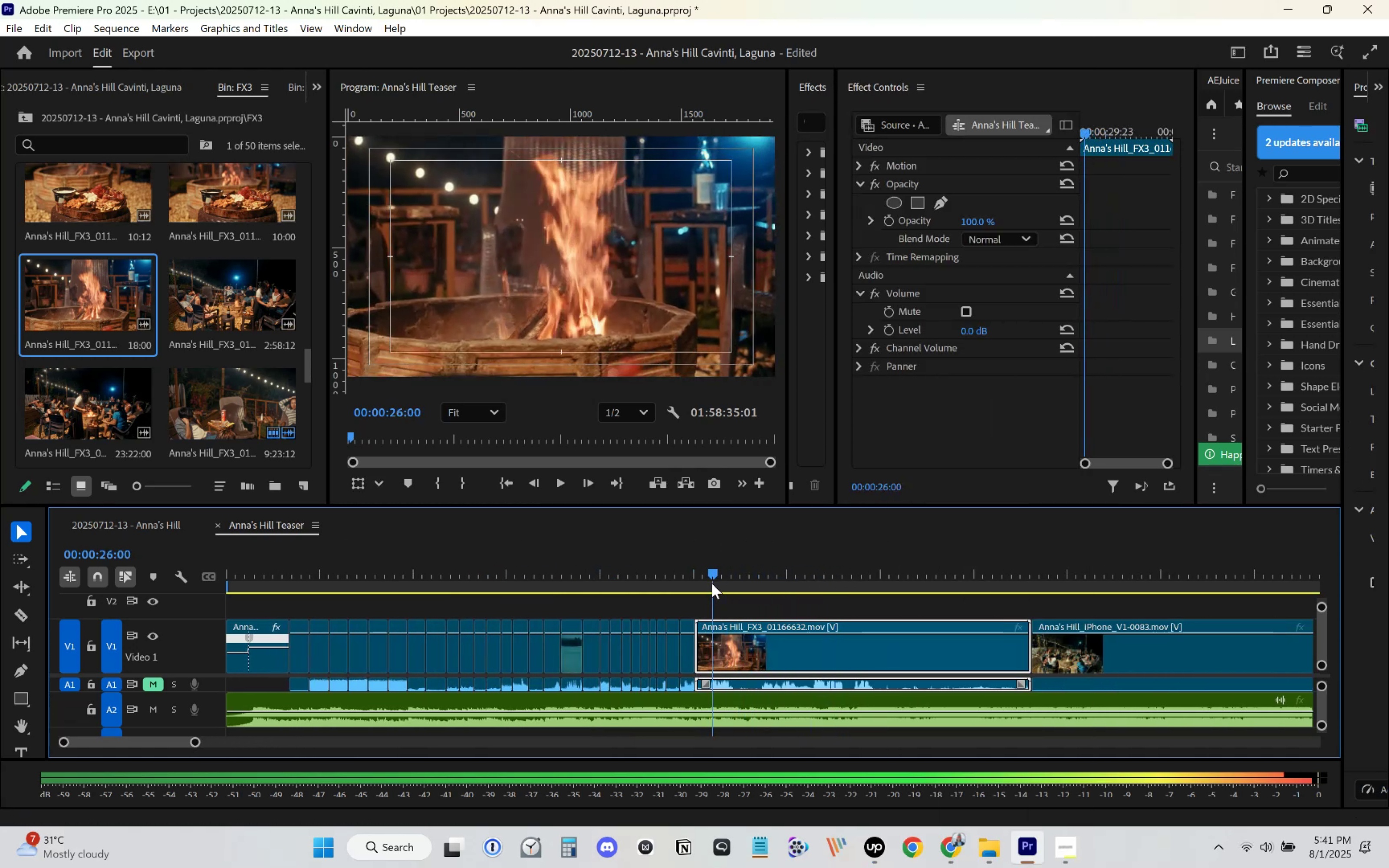 
wait(8.65)
 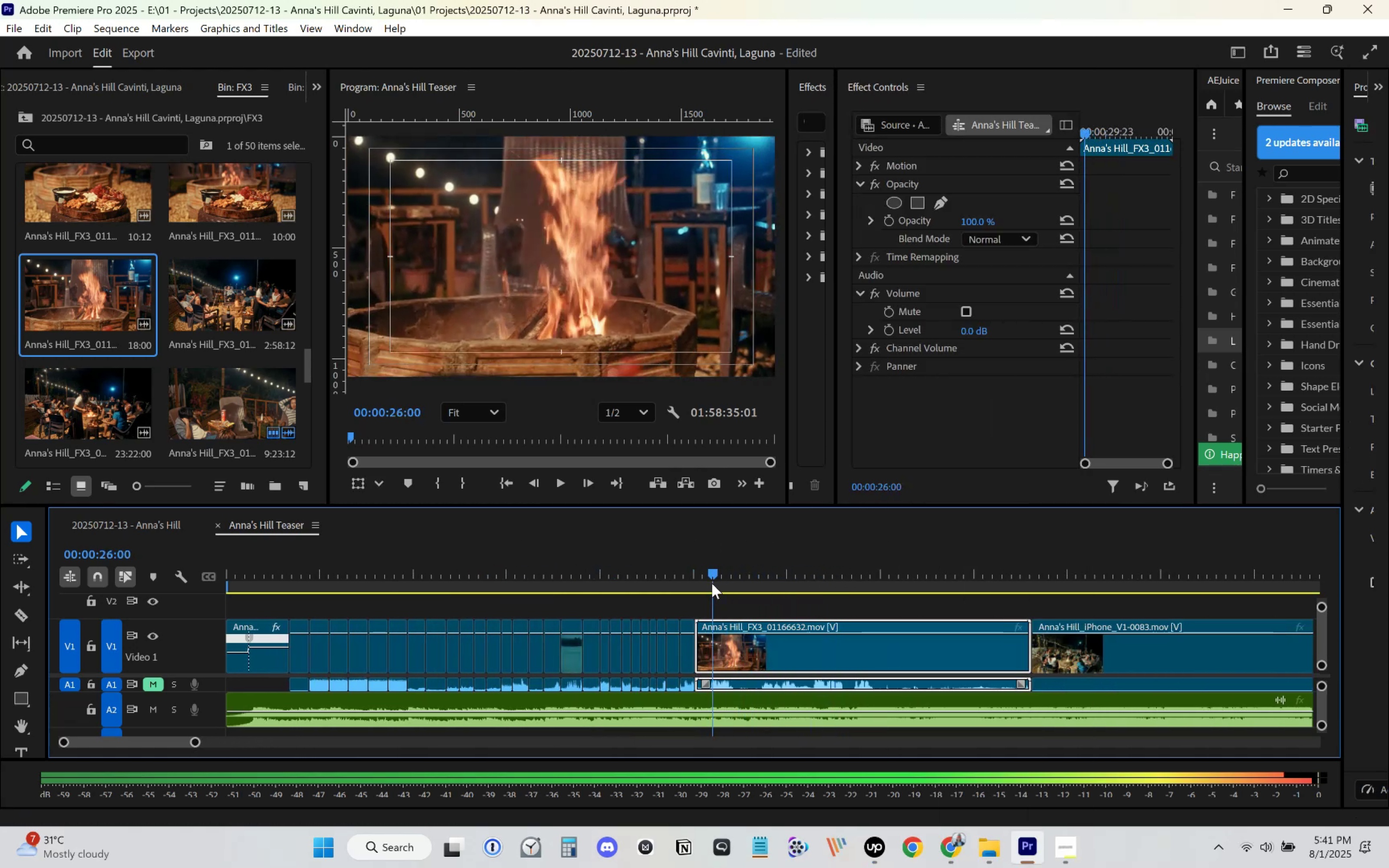 
key(Space)
 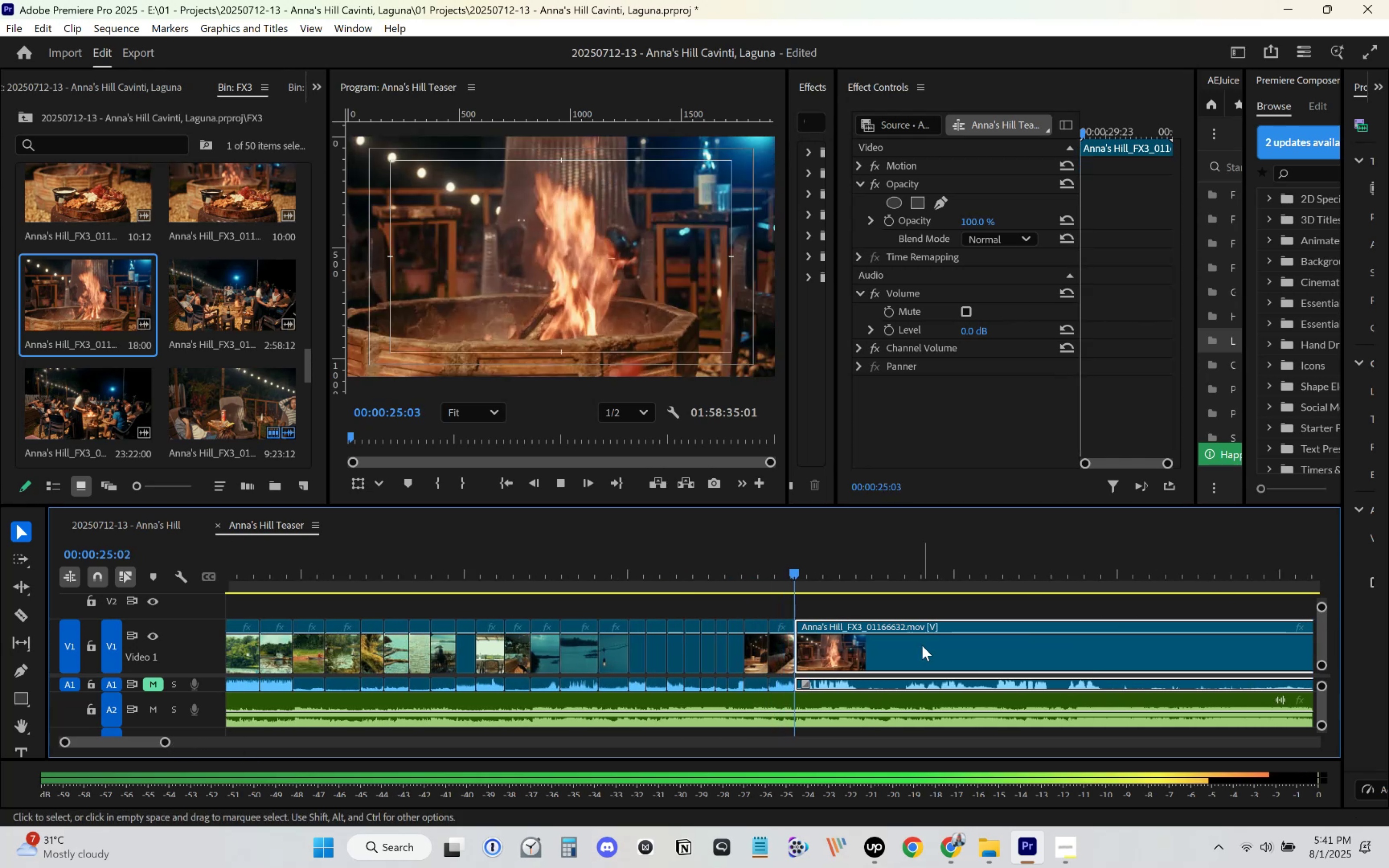 
key(Space)
 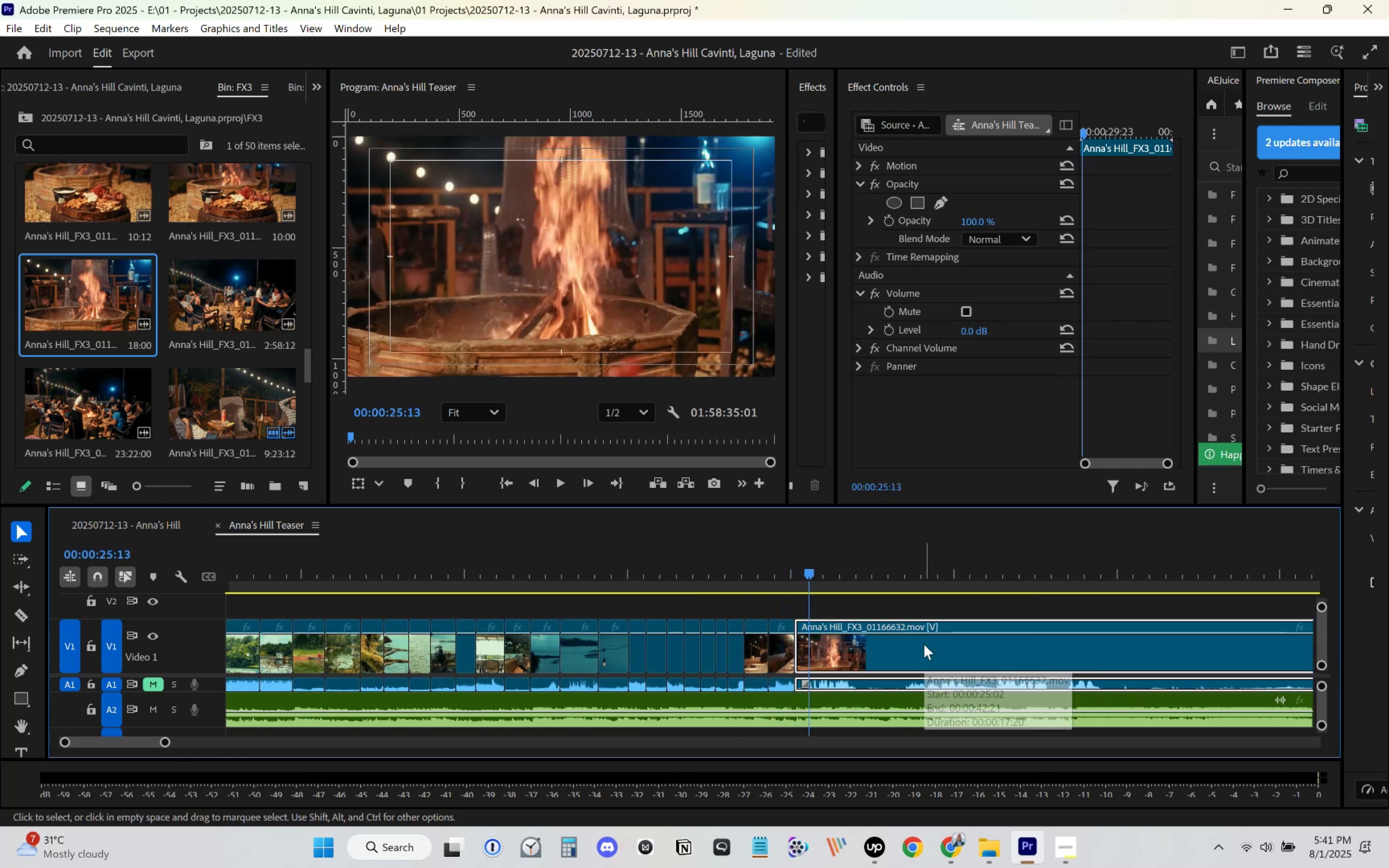 
key(Space)
 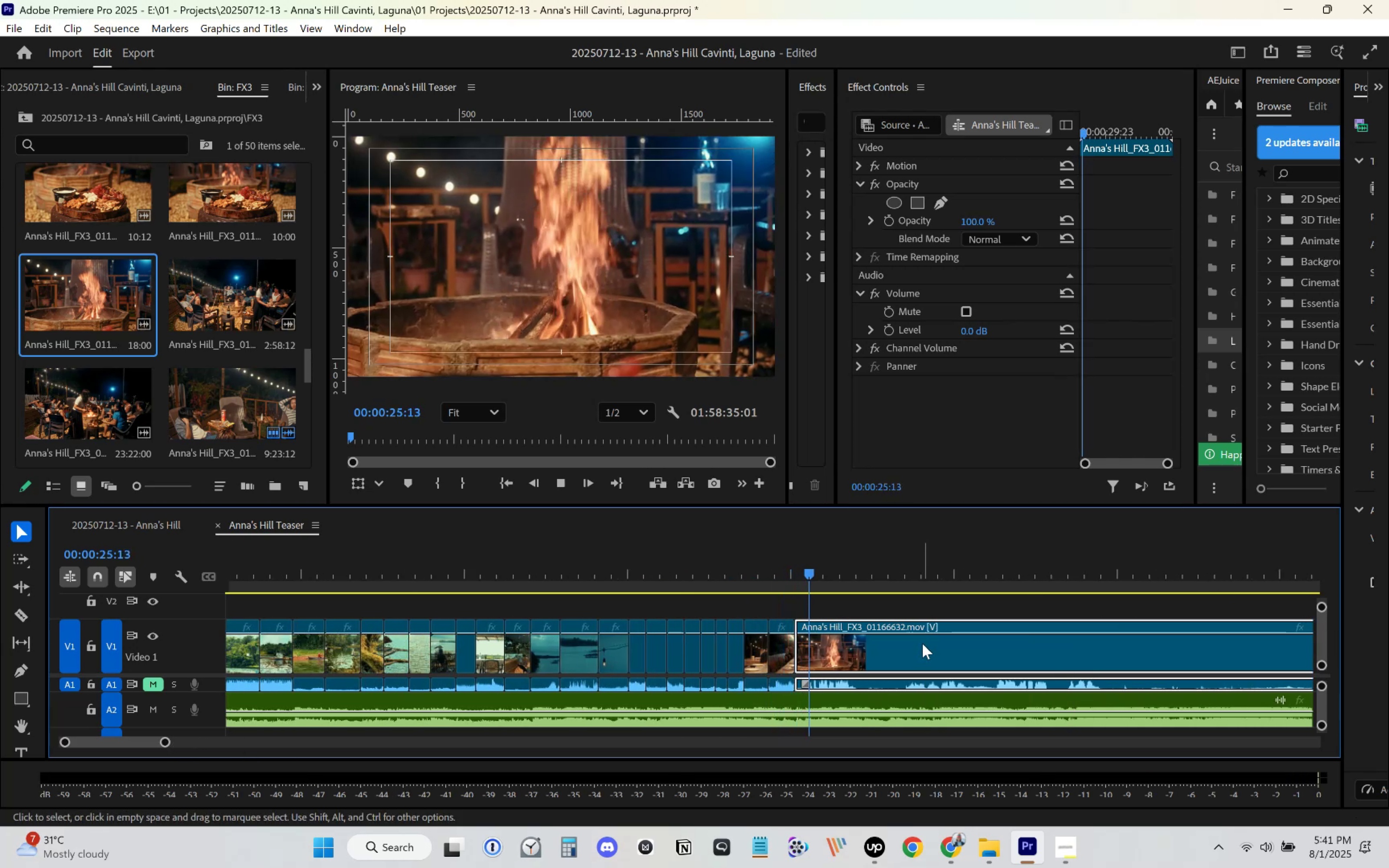 
key(Space)
 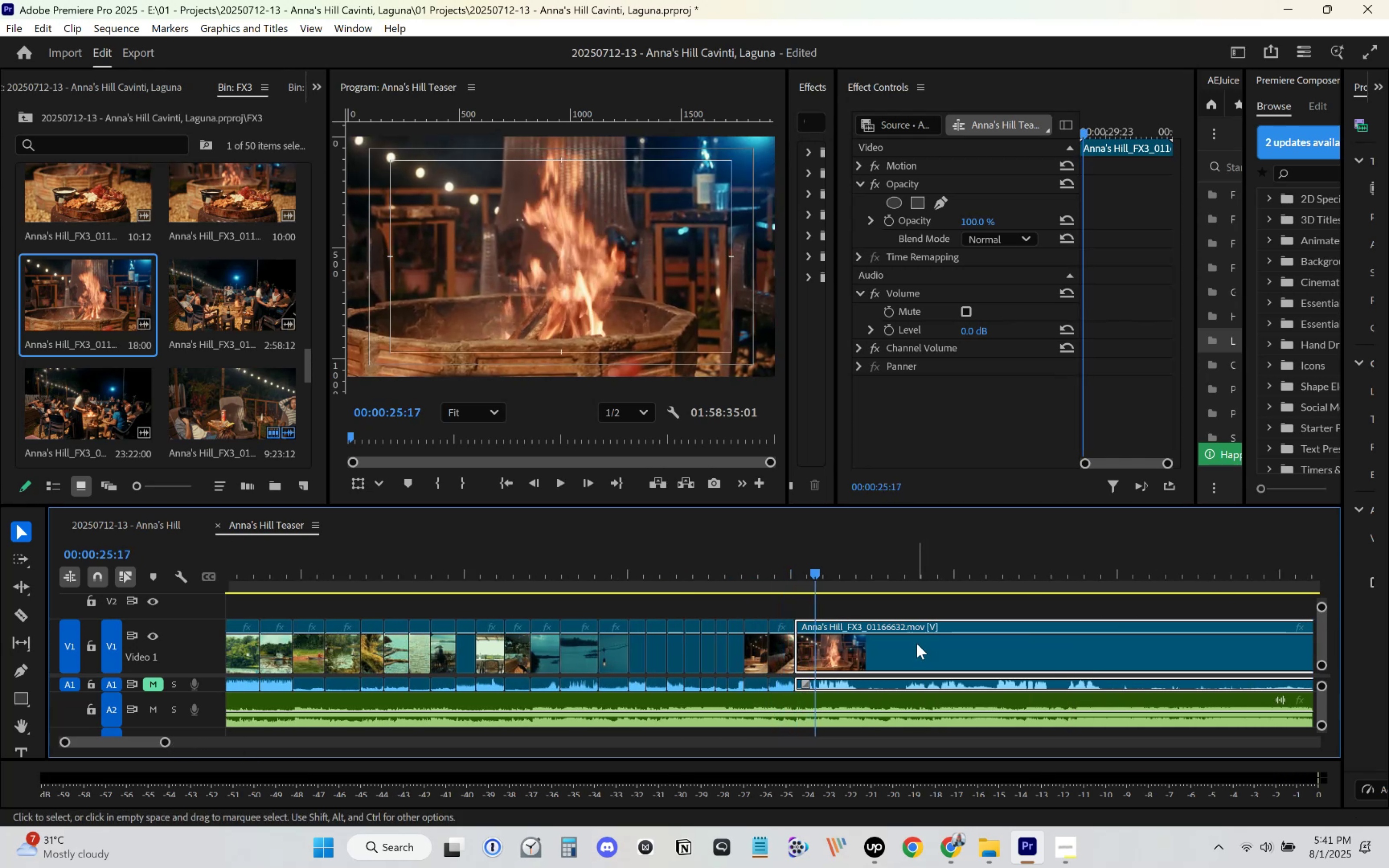 
key(C)
 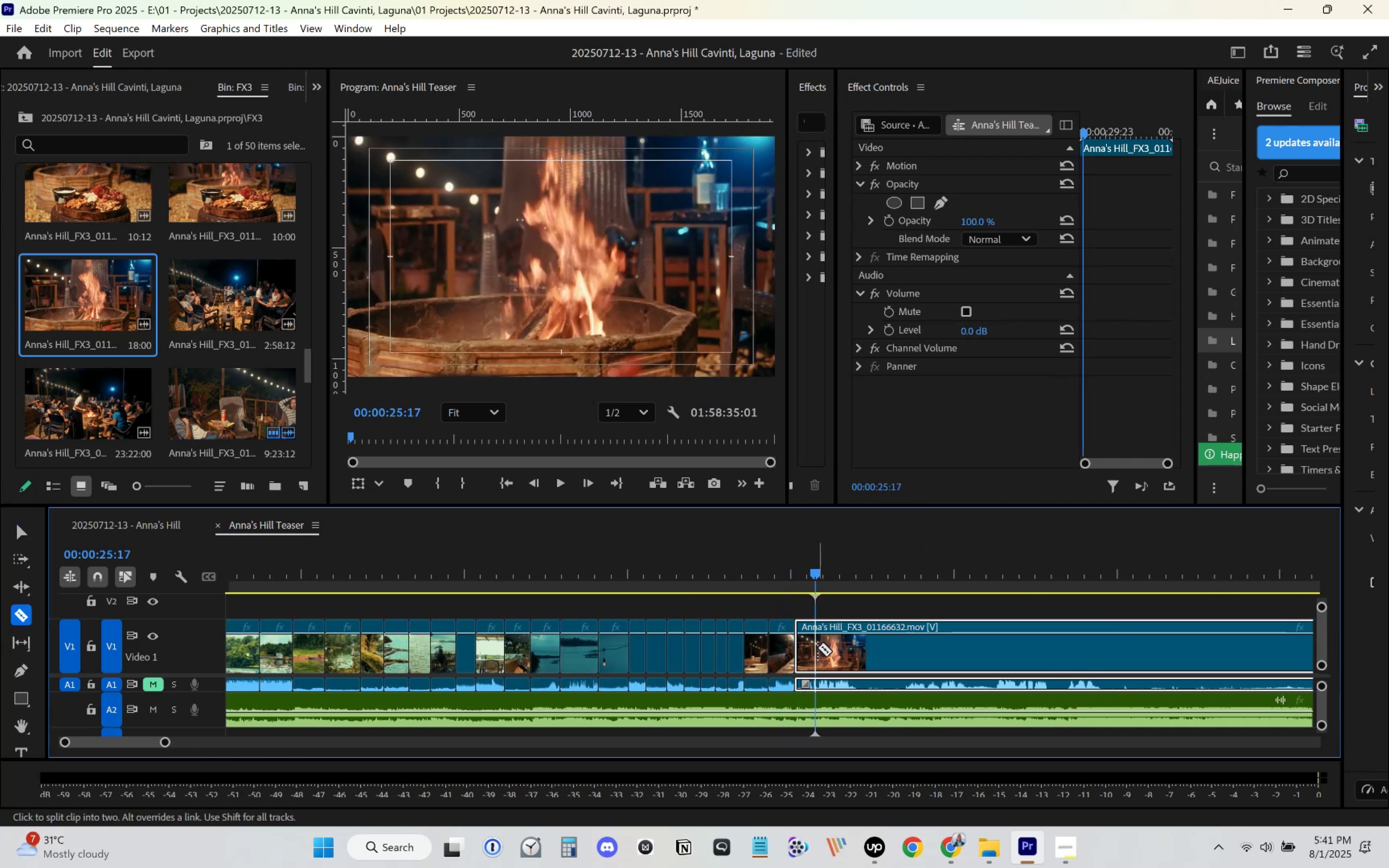 
left_click([817, 647])
 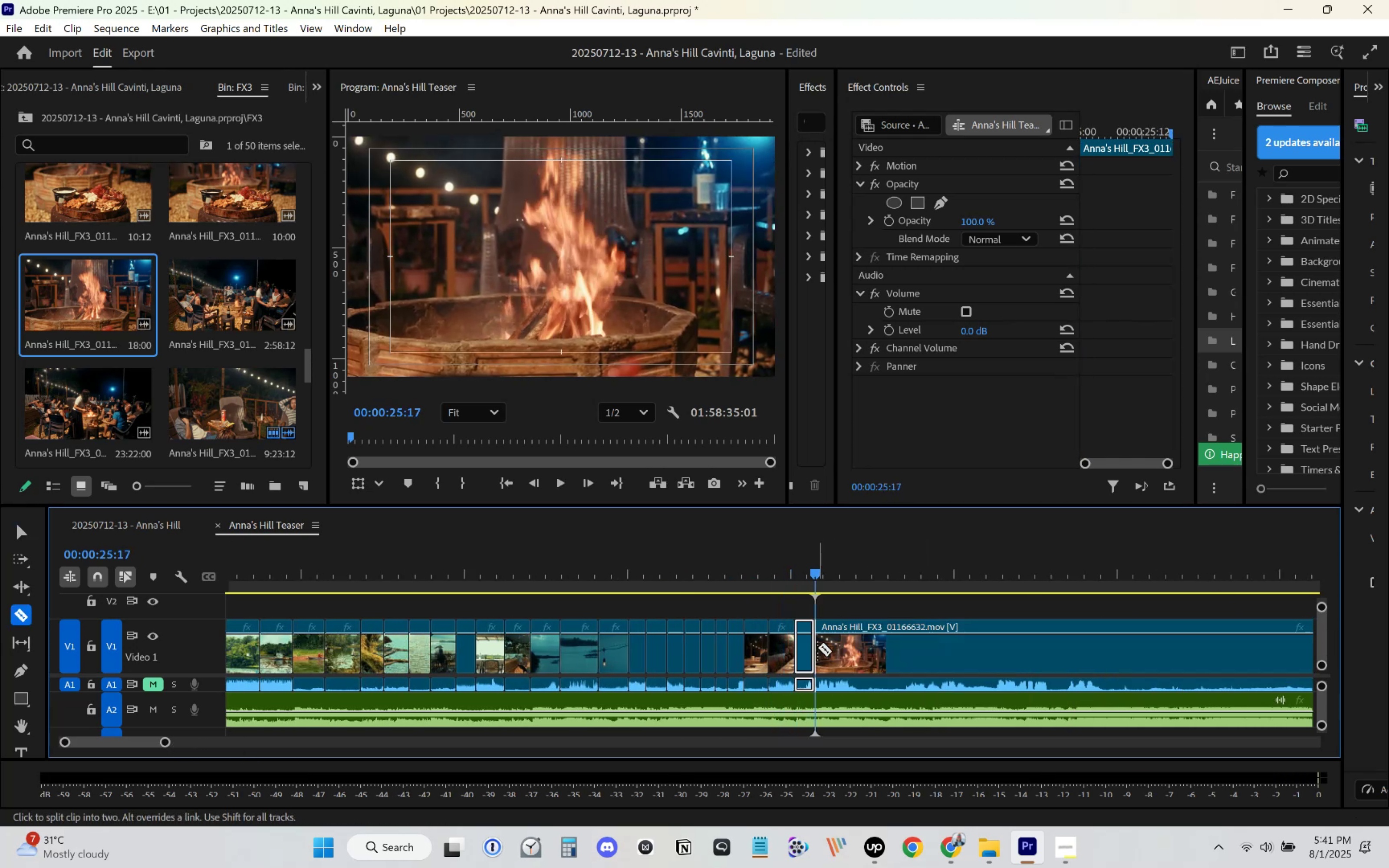 
key(V)
 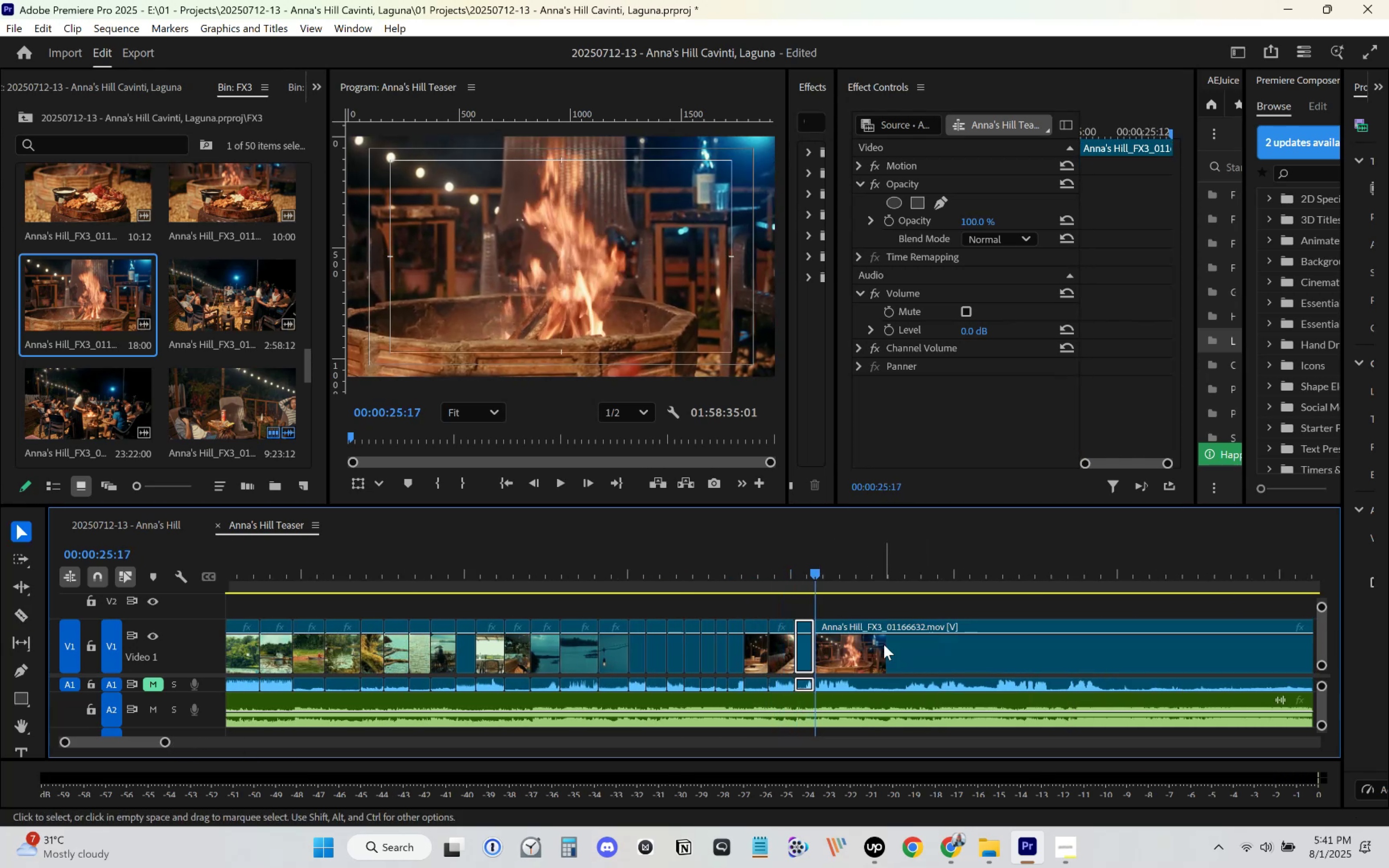 
double_click([884, 644])
 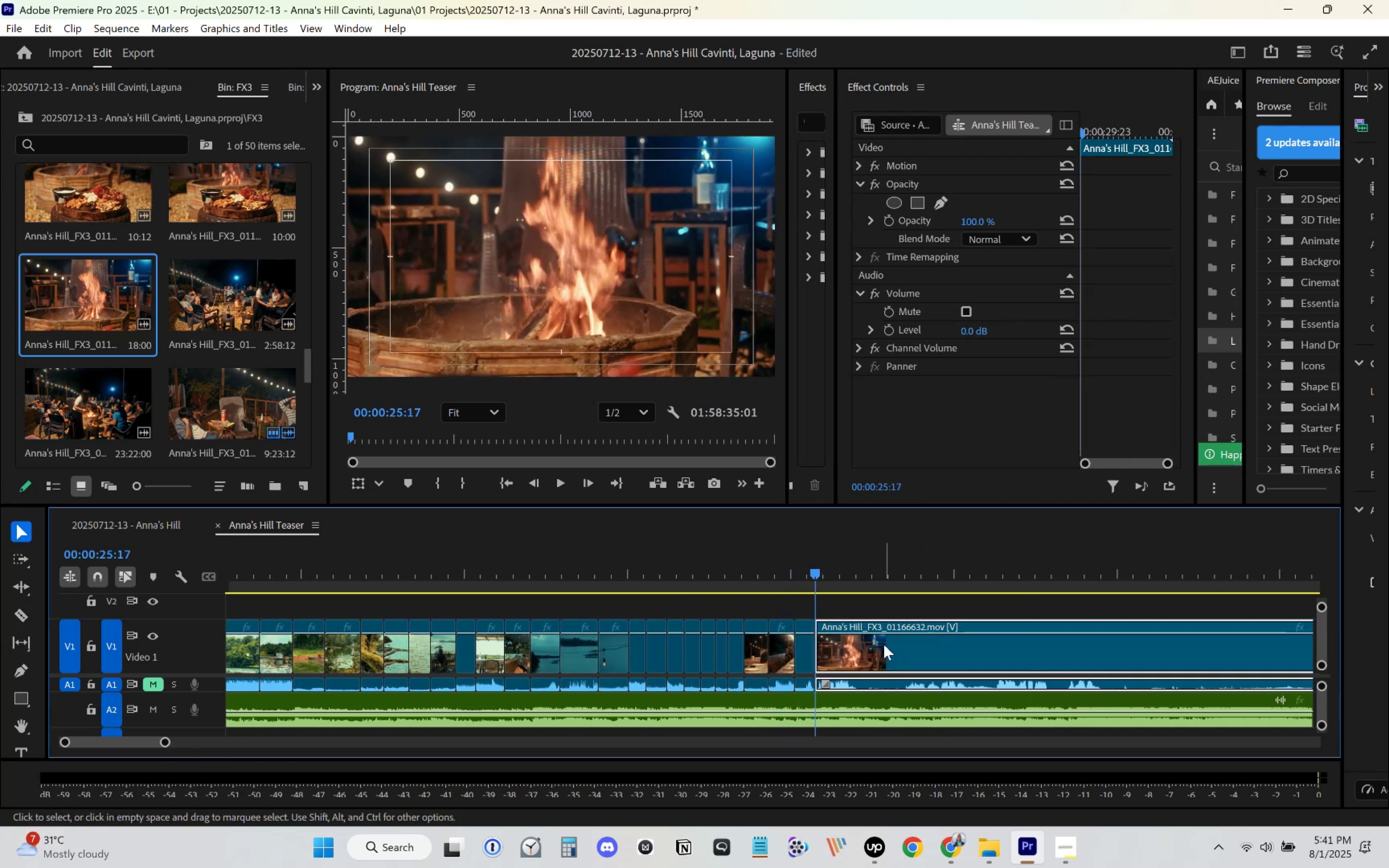 
key(Delete)
 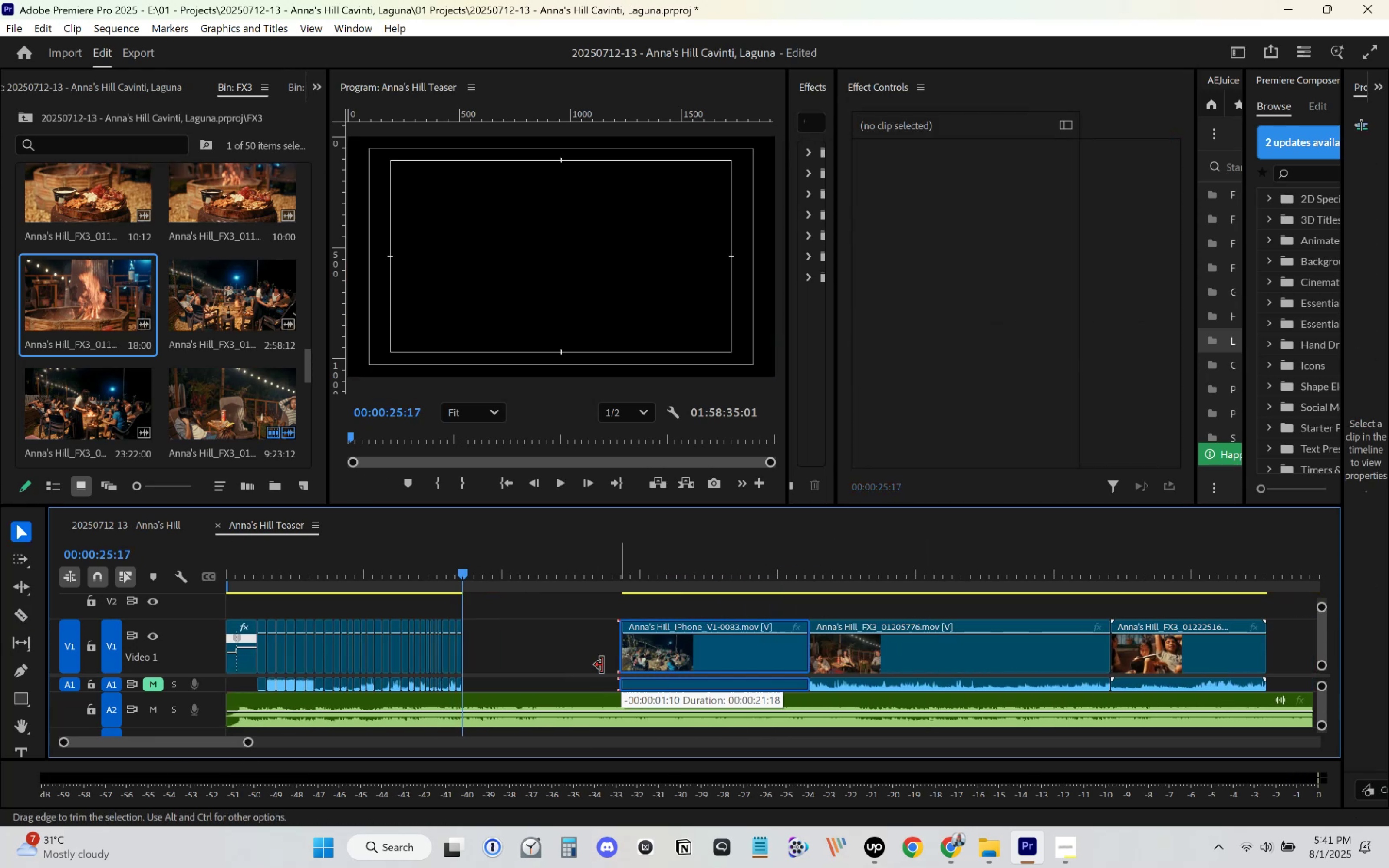 
left_click([531, 656])
 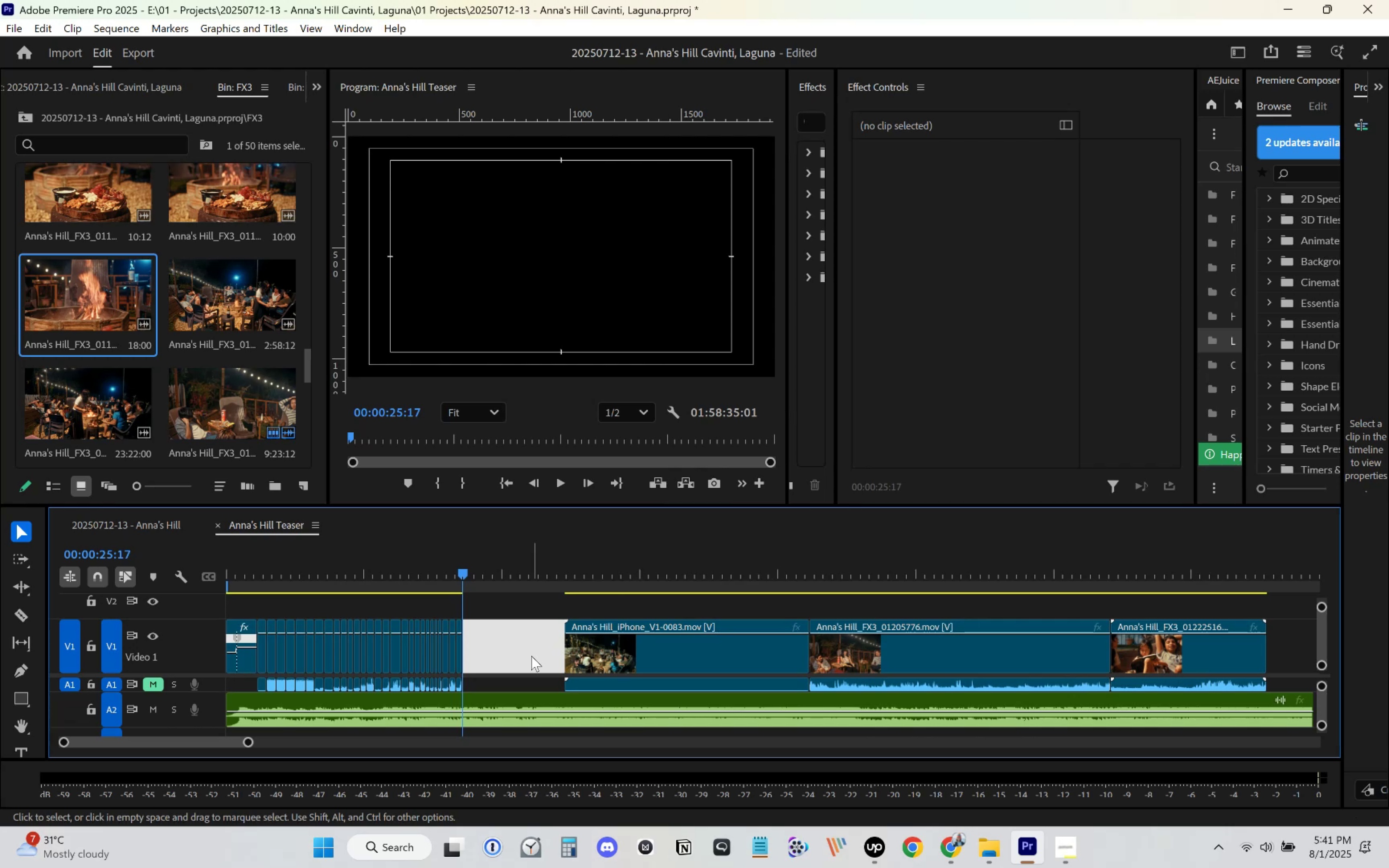 
key(Delete)
 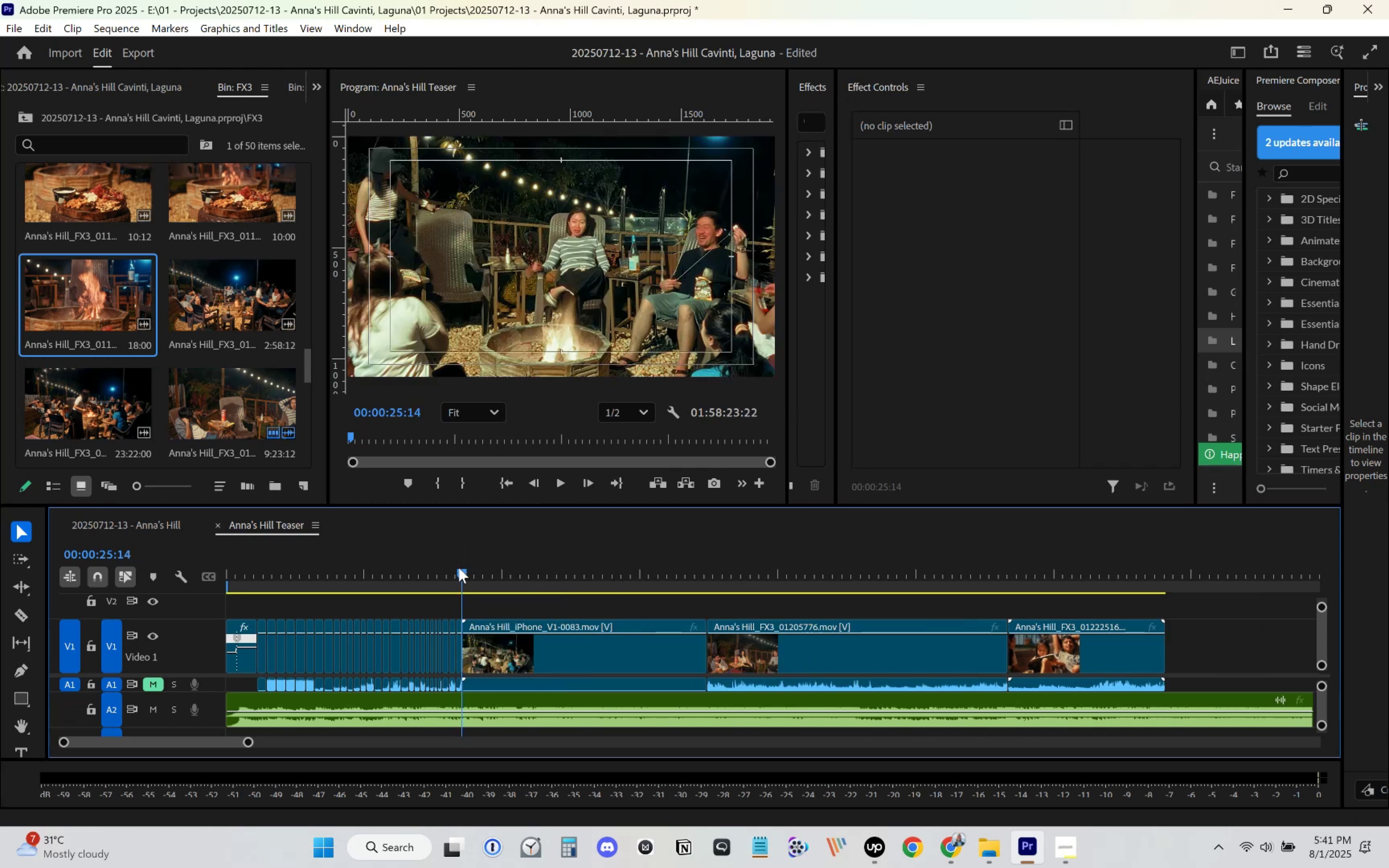 
key(Control+S)
 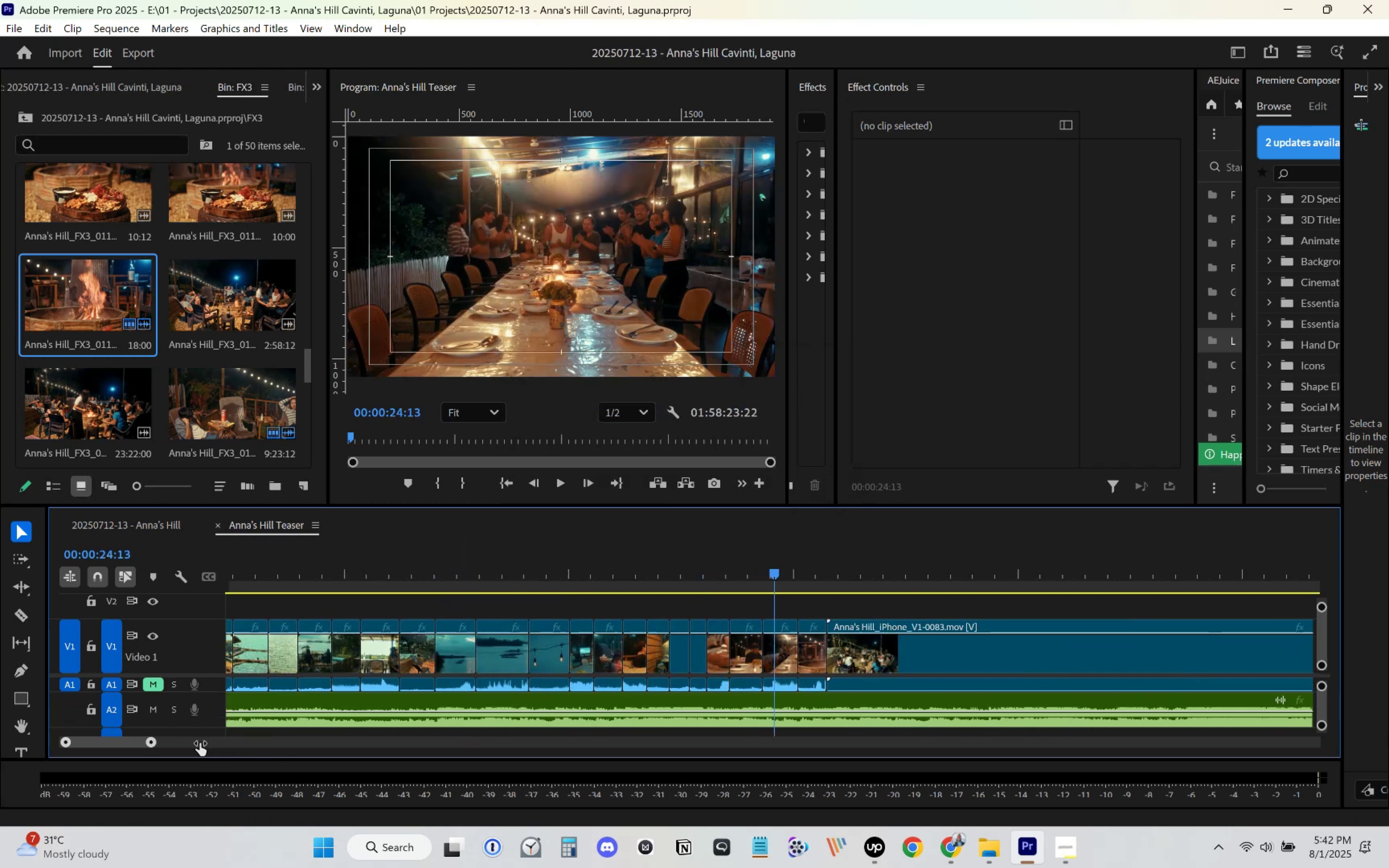 
key(Space)
 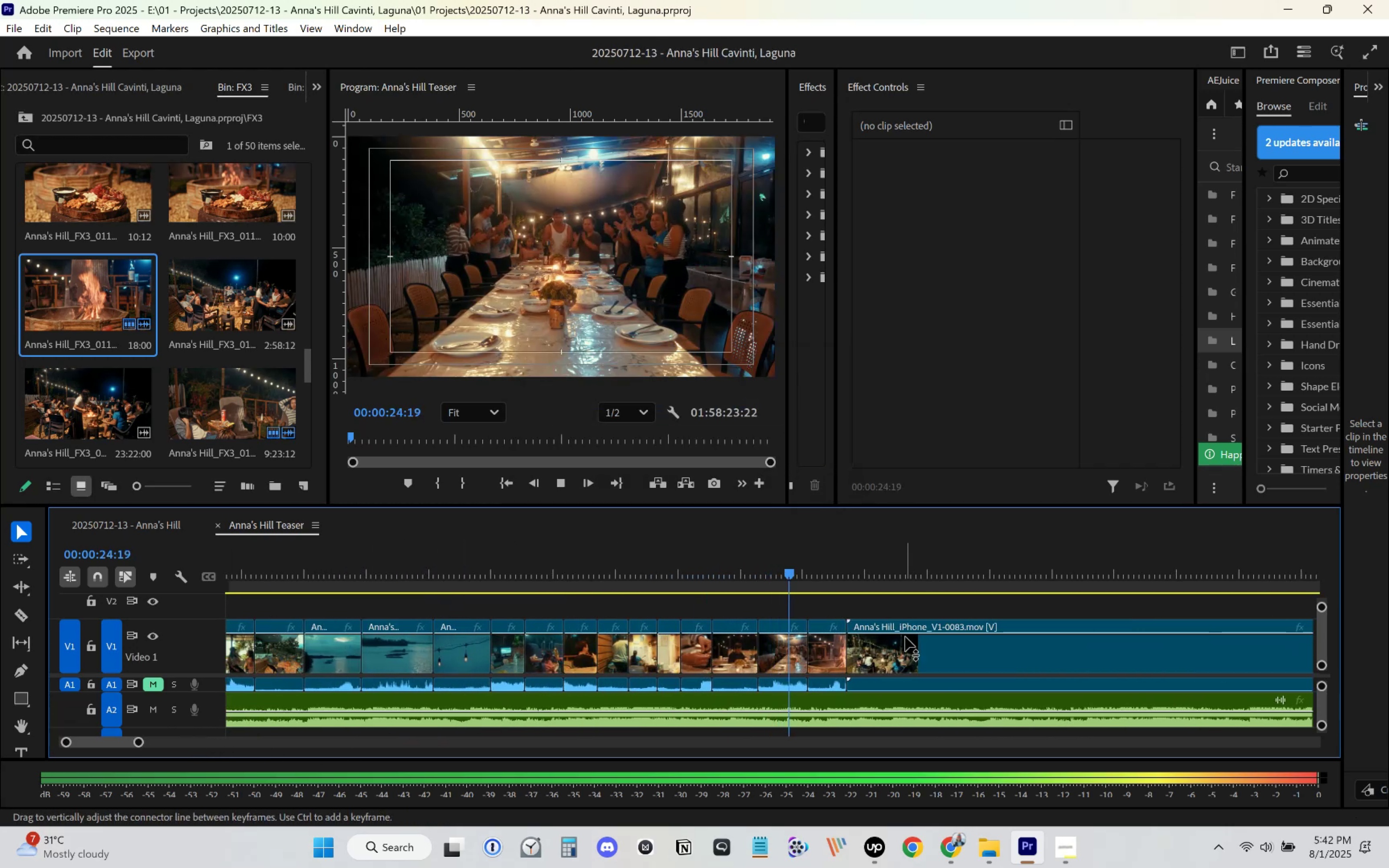 
scroll: coordinate [906, 637], scroll_direction: down, amount: 4.0
 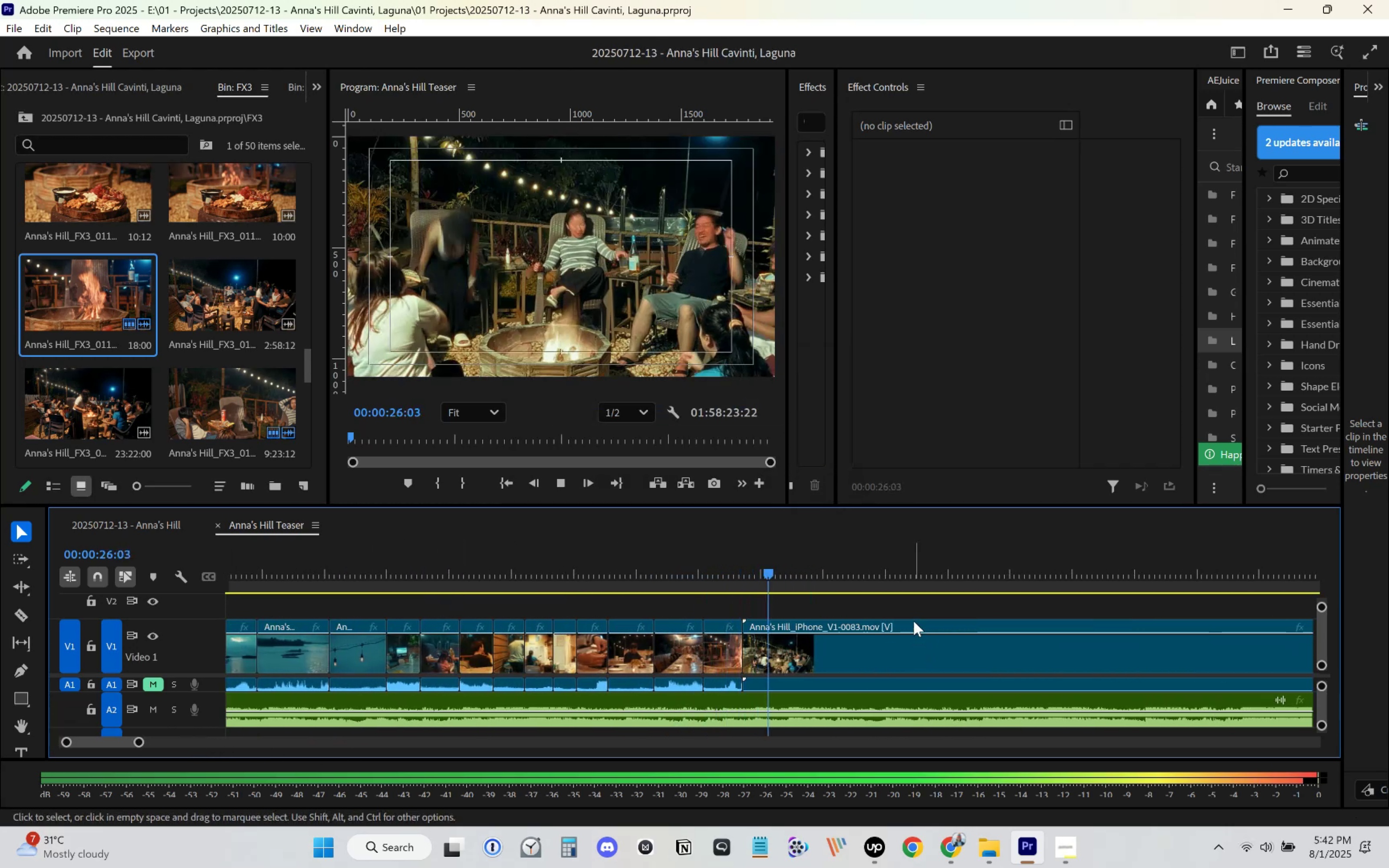 
key(Space)
 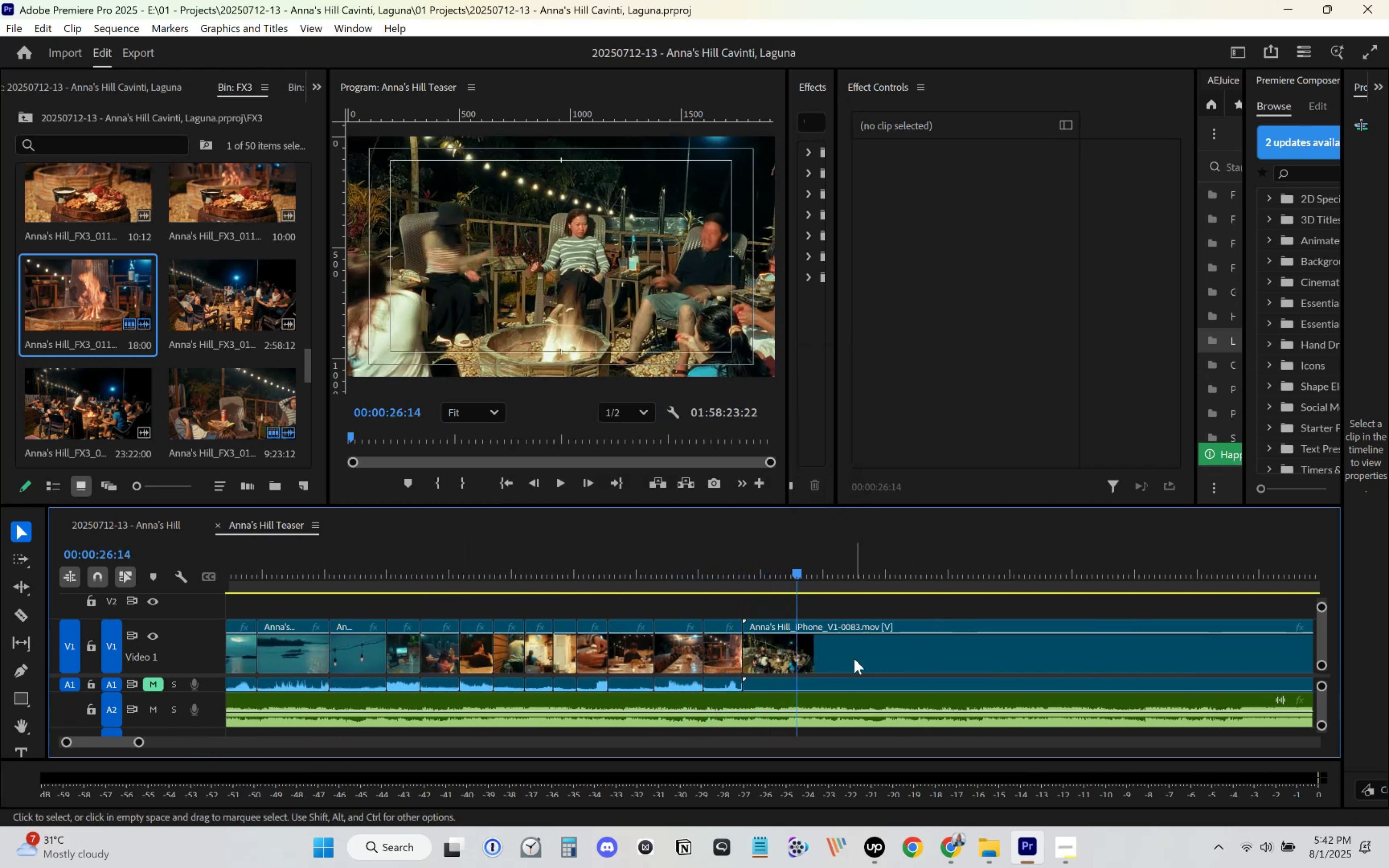 
left_click([853, 661])
 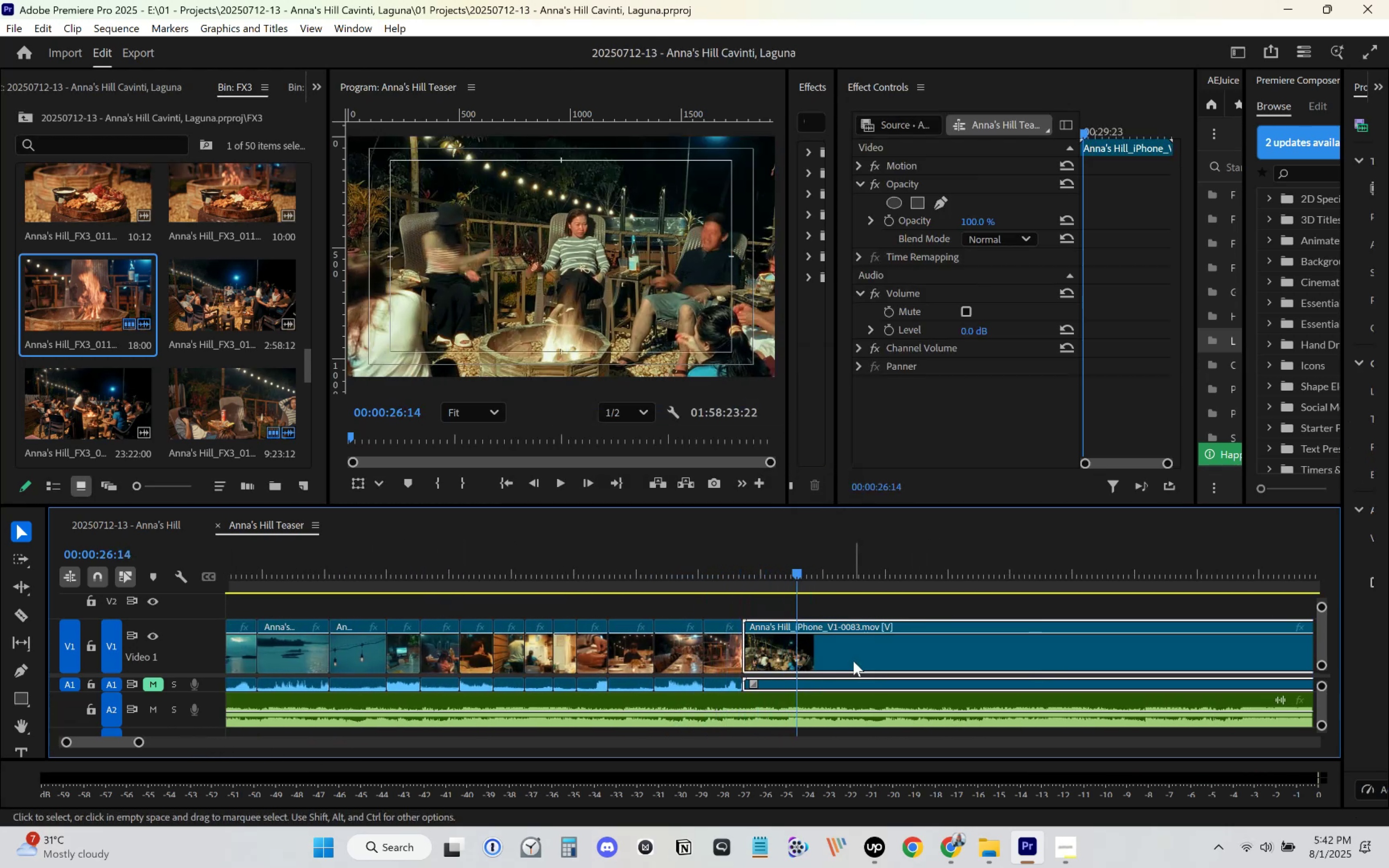 
right_click([853, 661])
 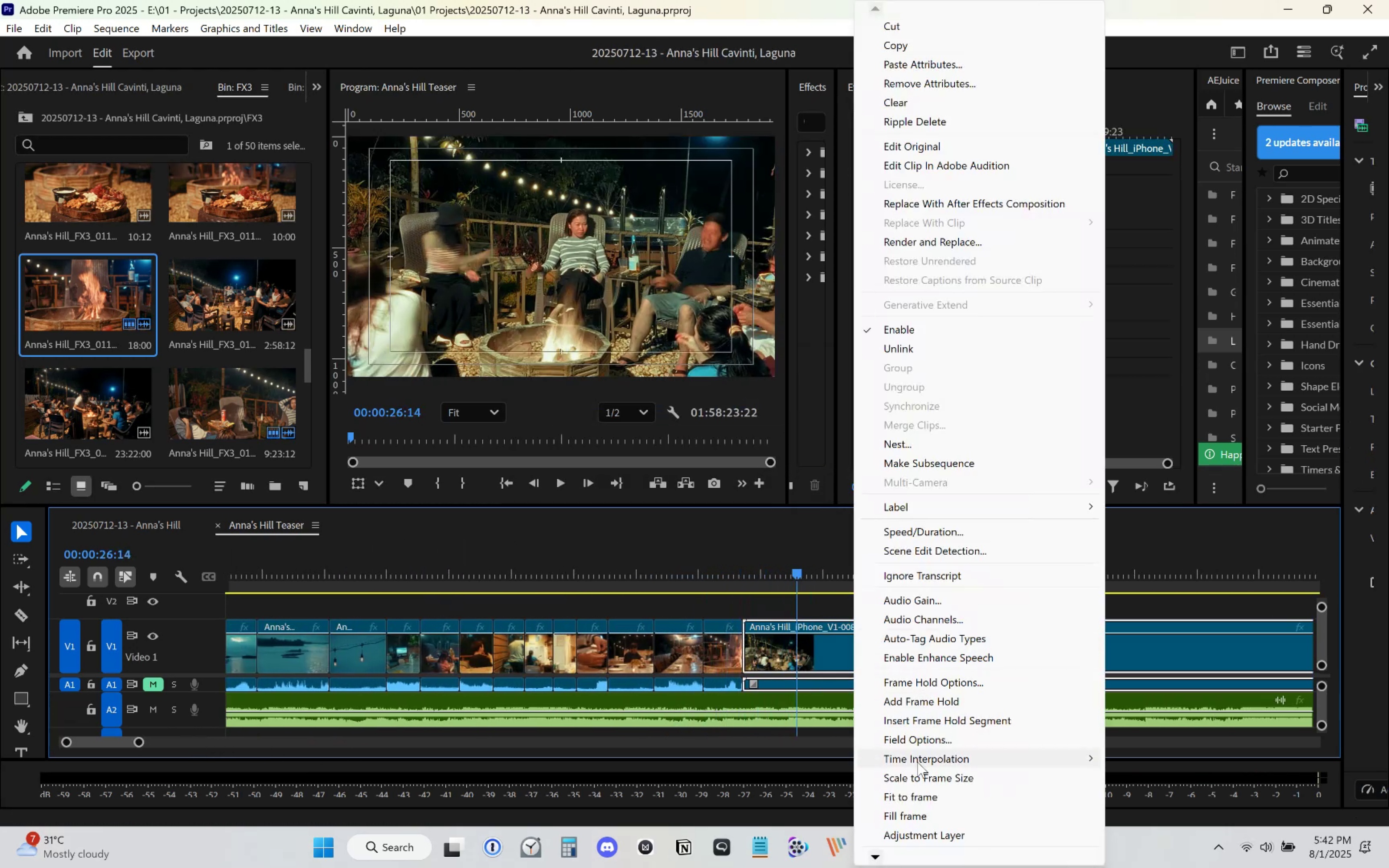 
left_click([911, 776])
 